 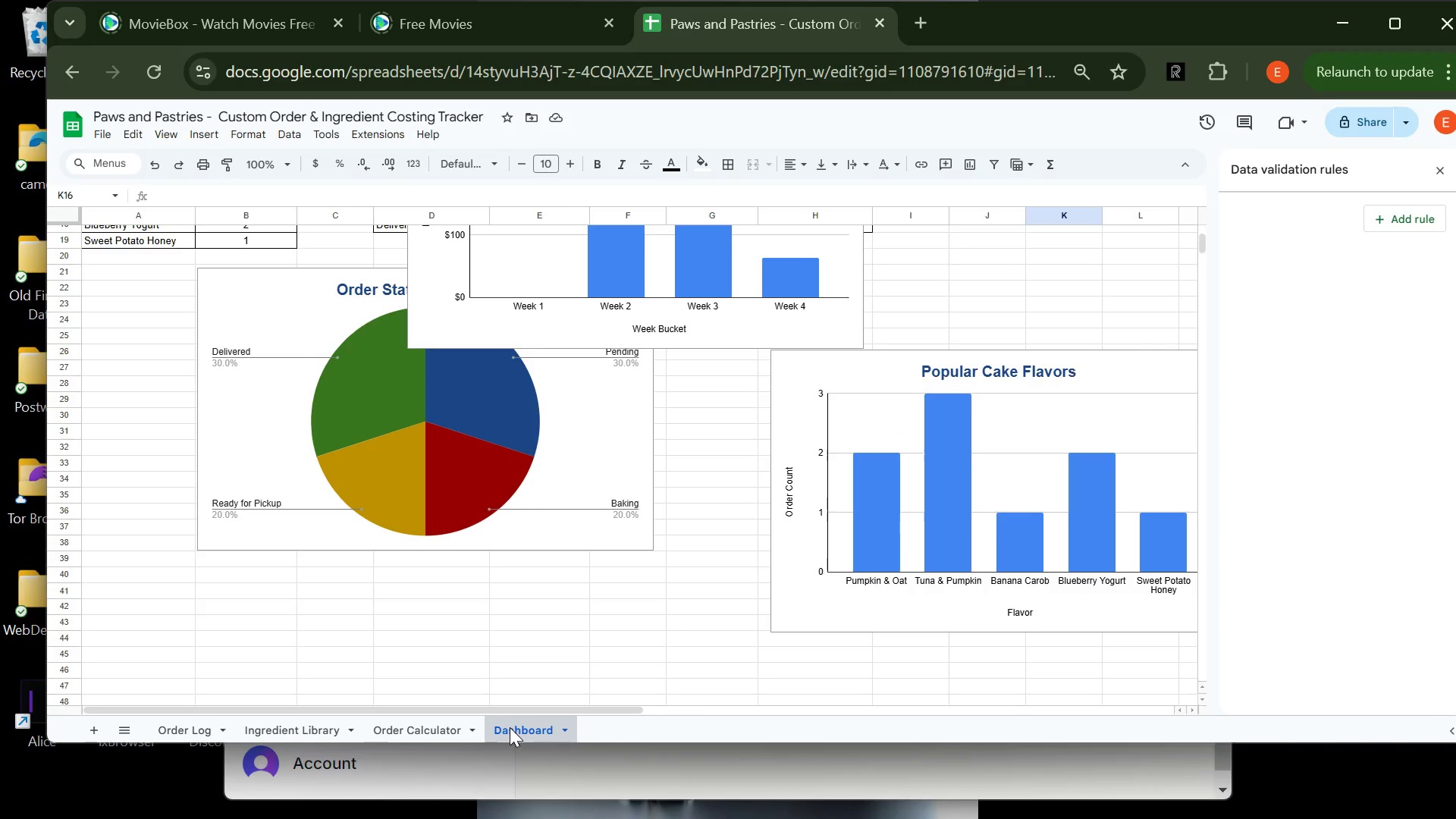 
left_click([584, 435])
 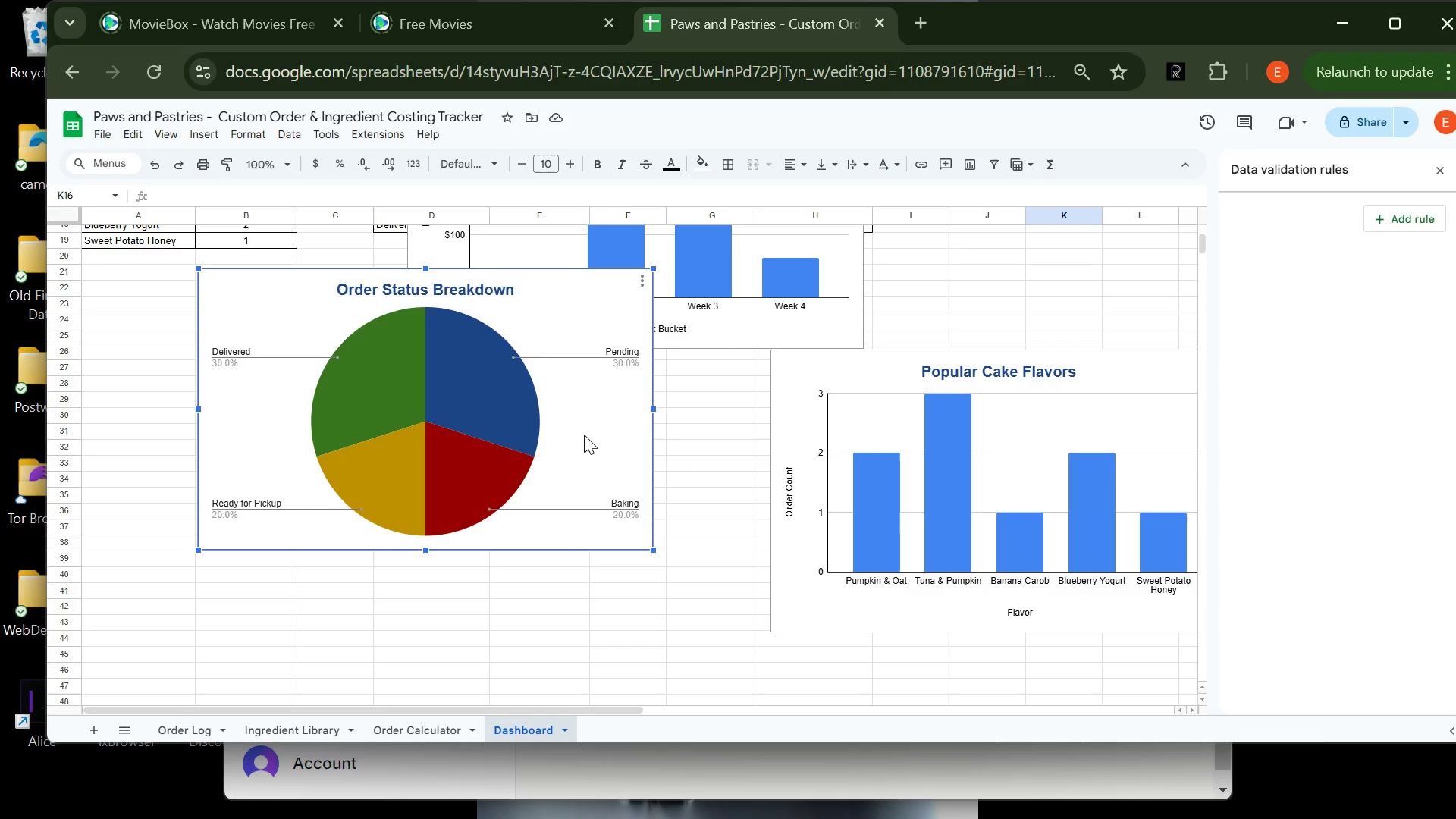 
left_click_drag(start_coordinate=[584, 435], to_coordinate=[441, 574])
 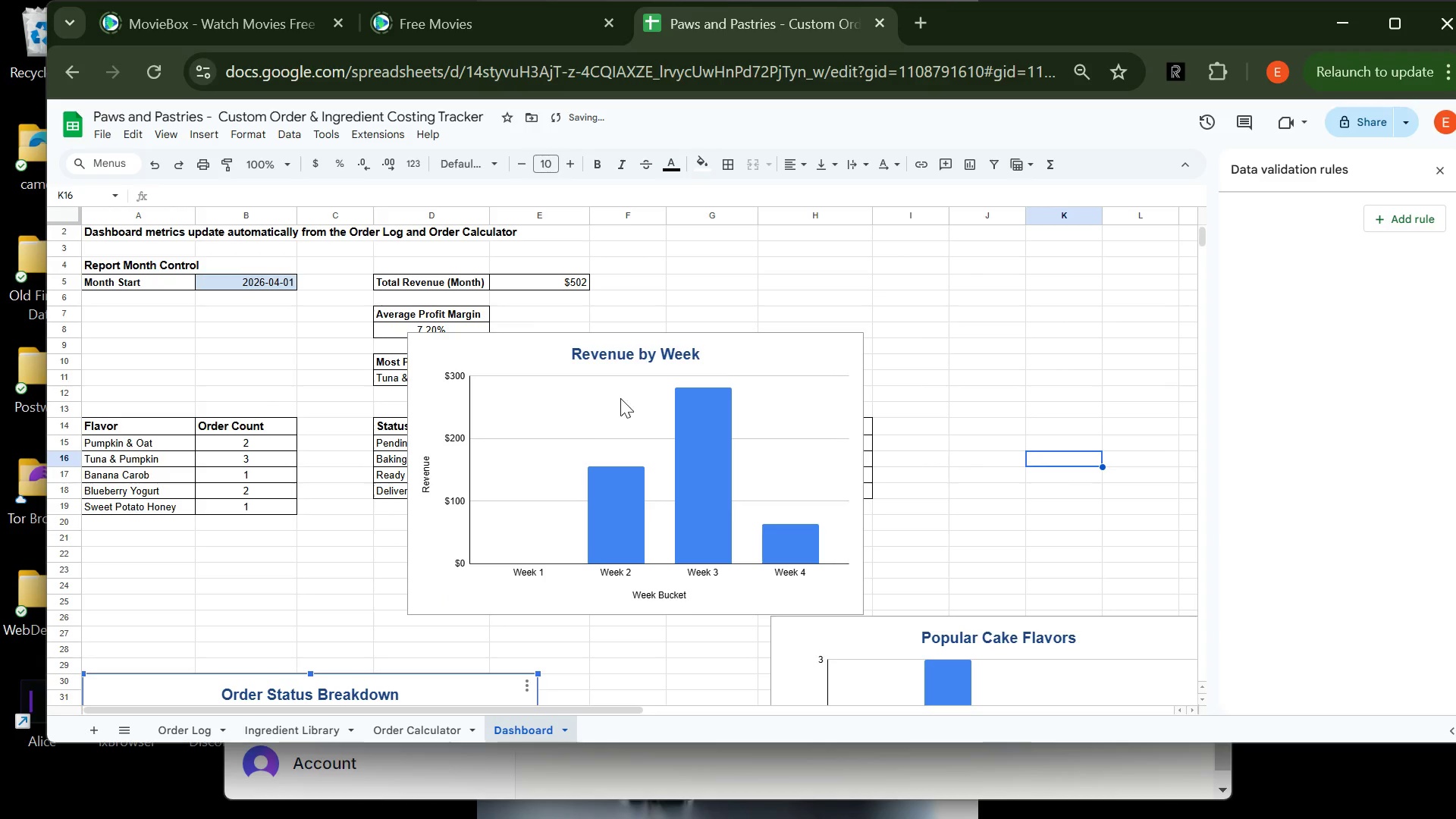 
left_click_drag(start_coordinate=[623, 379], to_coordinate=[807, 361])
 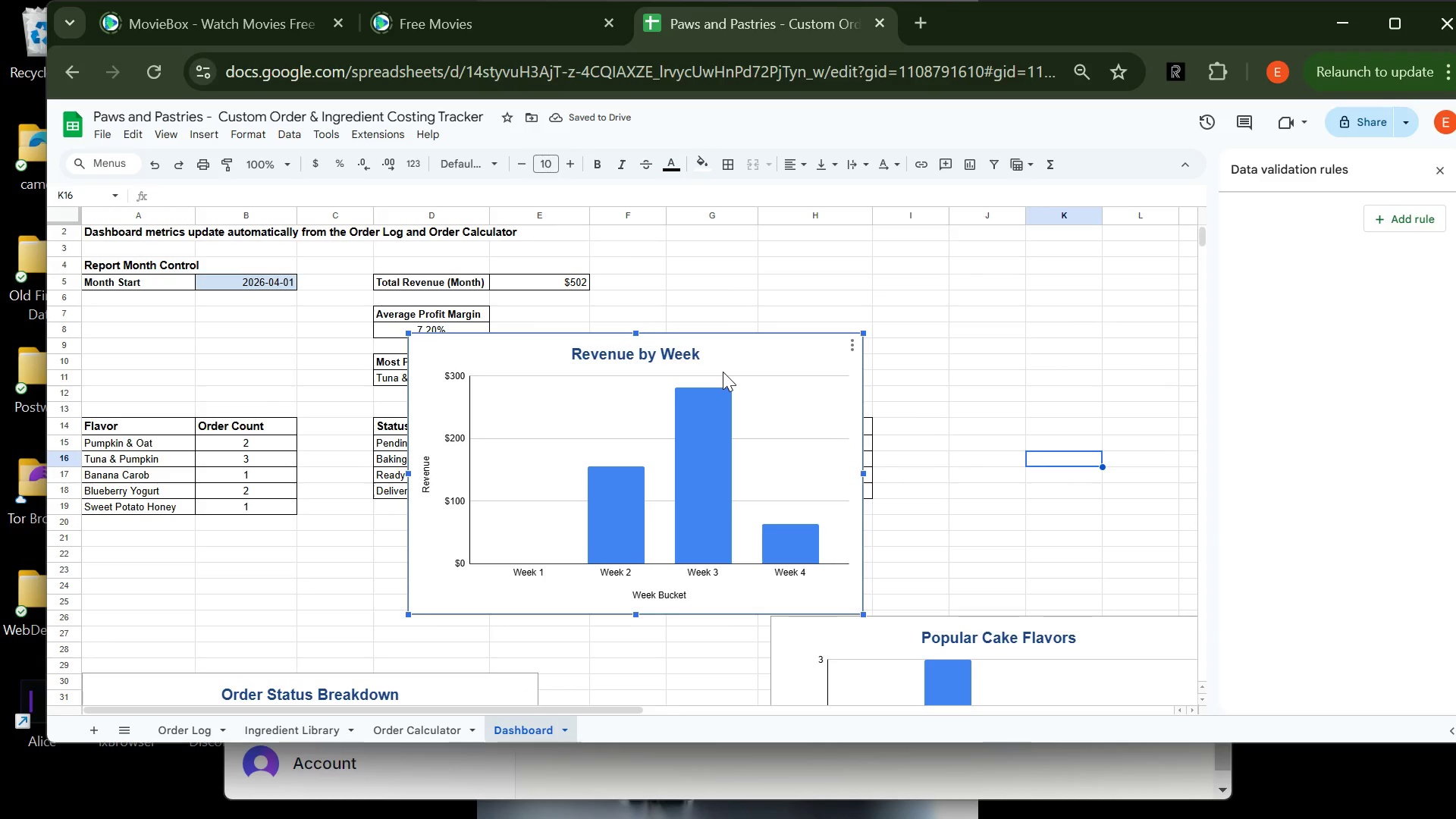 
left_click_drag(start_coordinate=[723, 372], to_coordinate=[663, 545])
 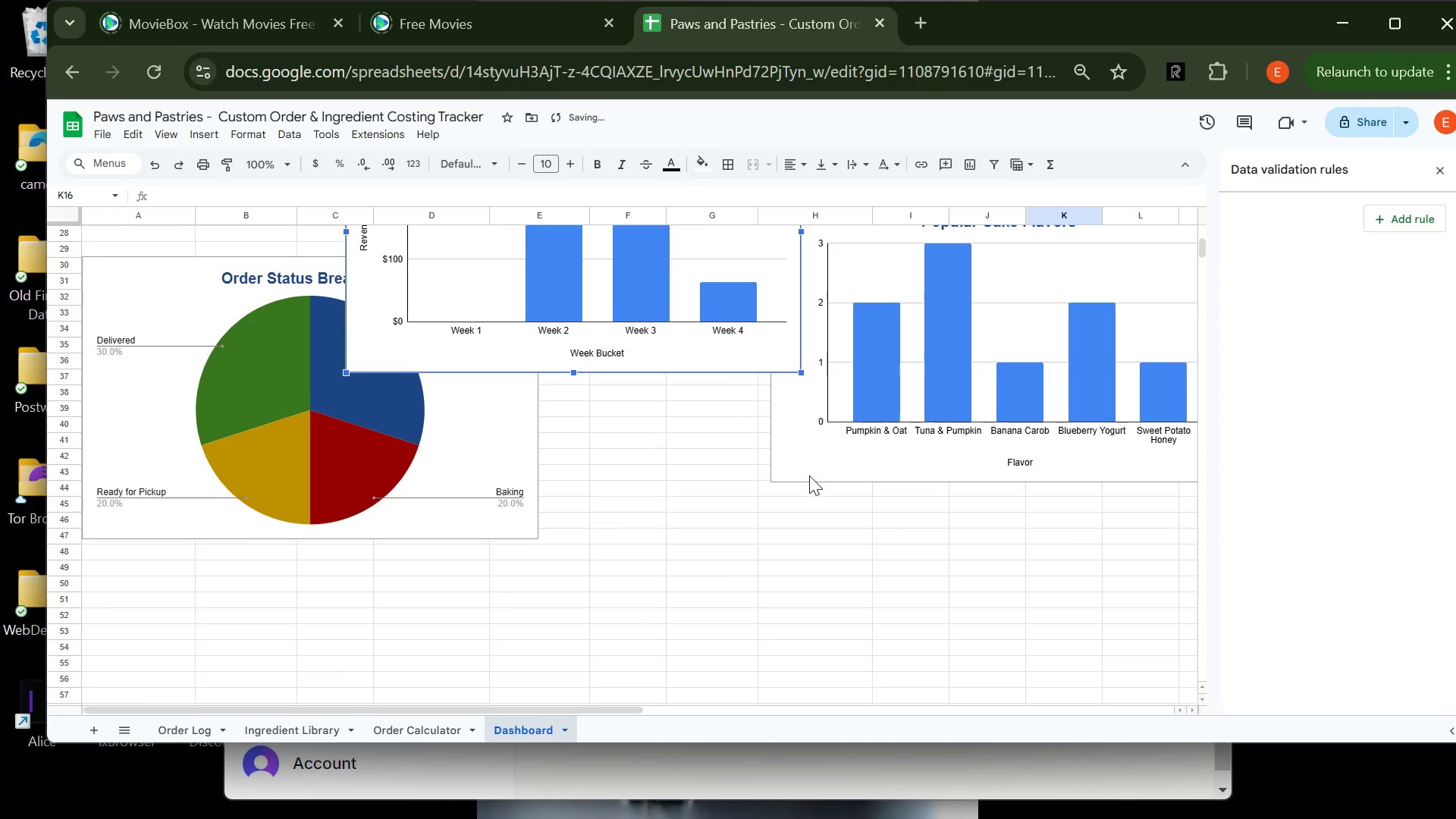 
left_click([854, 438])
 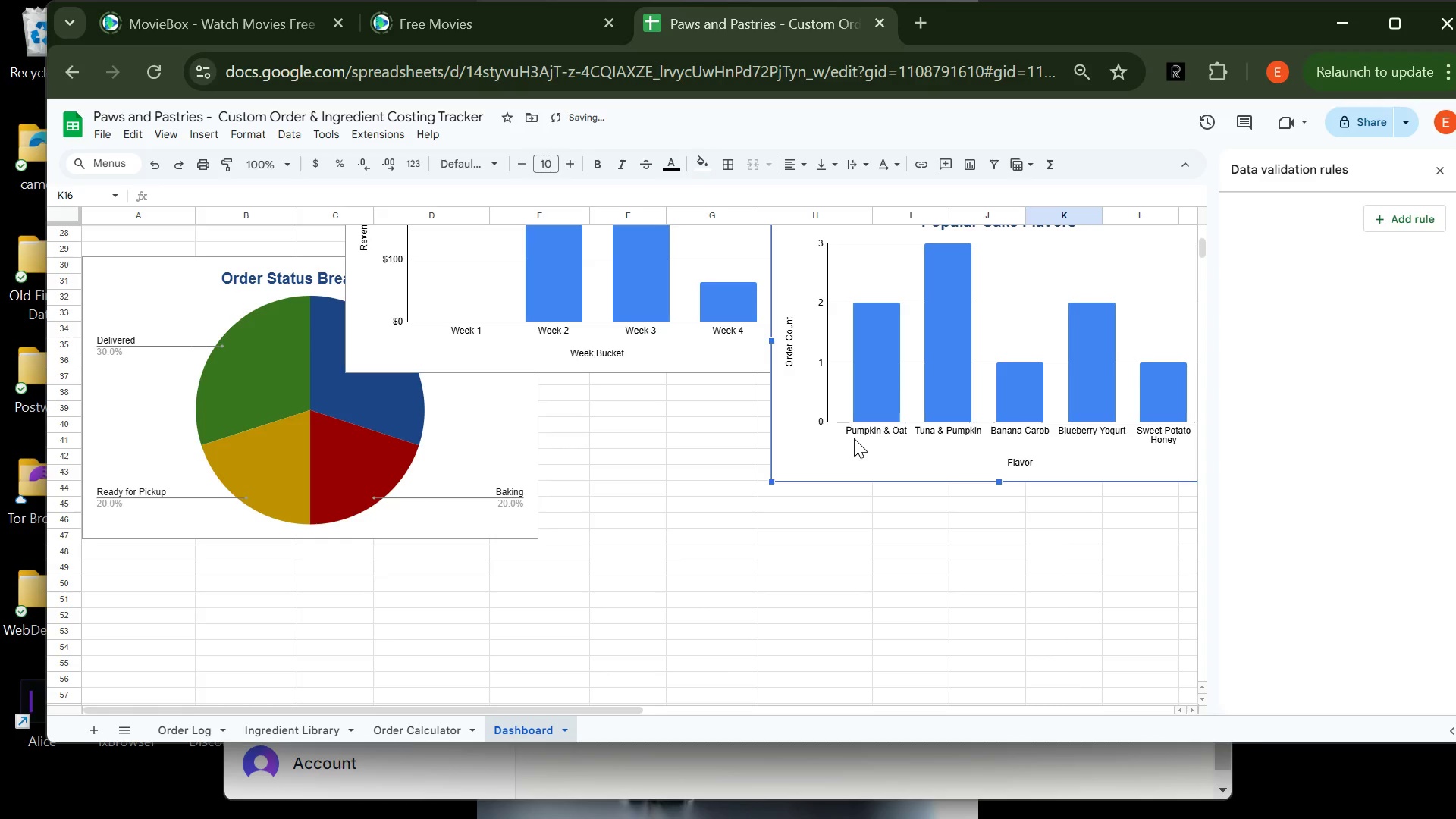 
left_click_drag(start_coordinate=[854, 438], to_coordinate=[344, 812])
 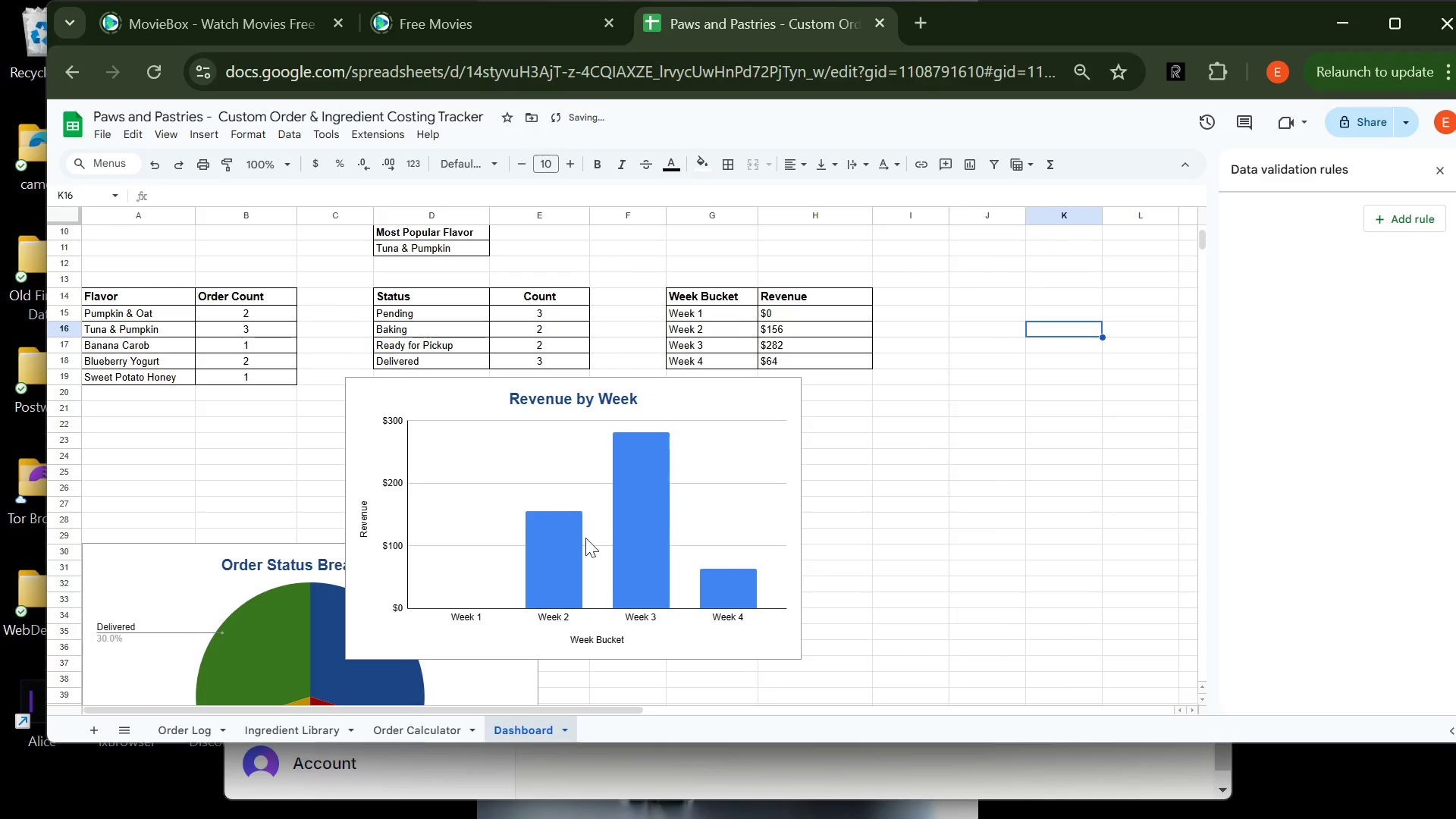 
left_click([583, 526])
 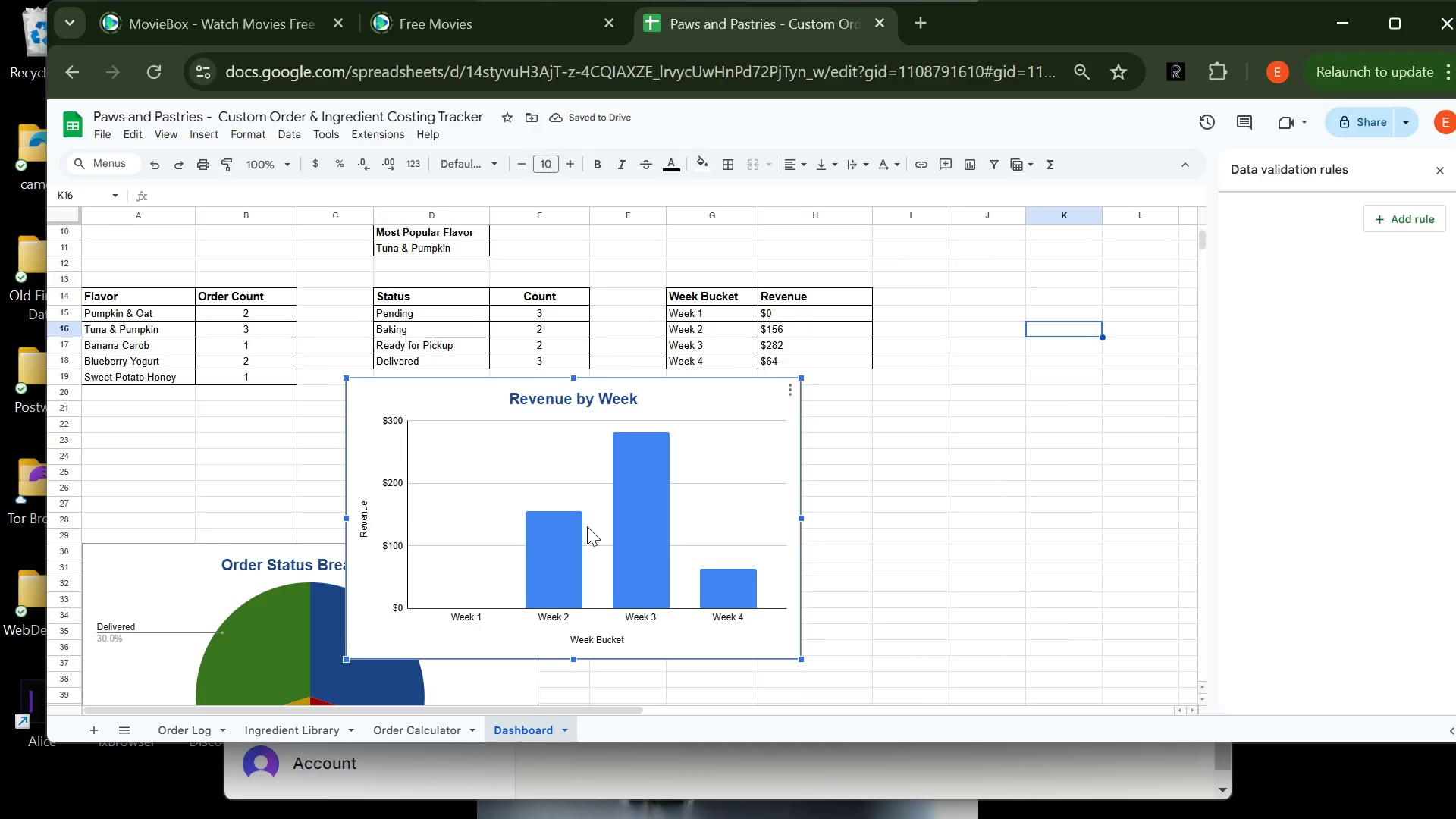 
left_click_drag(start_coordinate=[583, 526], to_coordinate=[790, 639])
 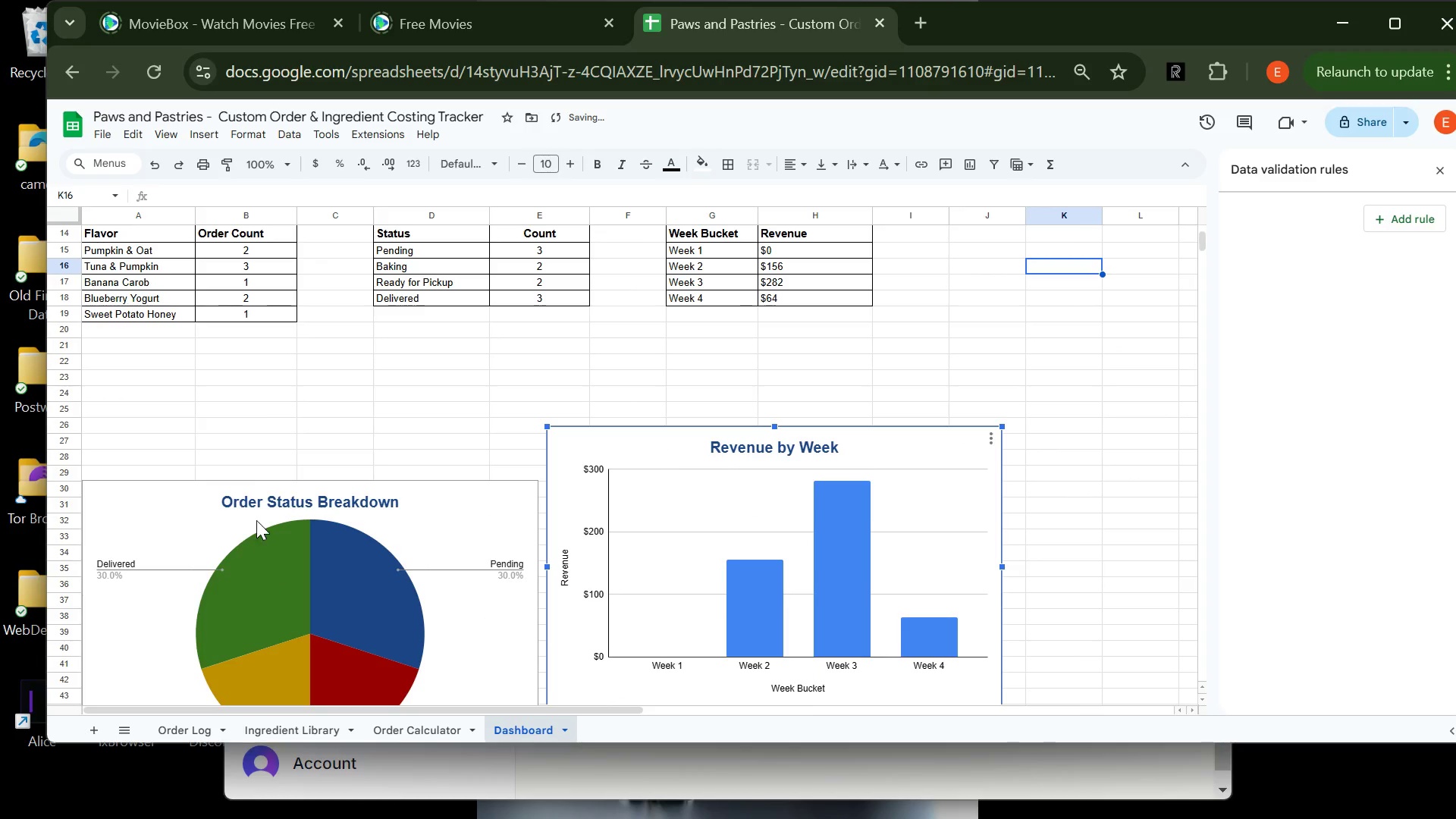 
left_click([253, 513])
 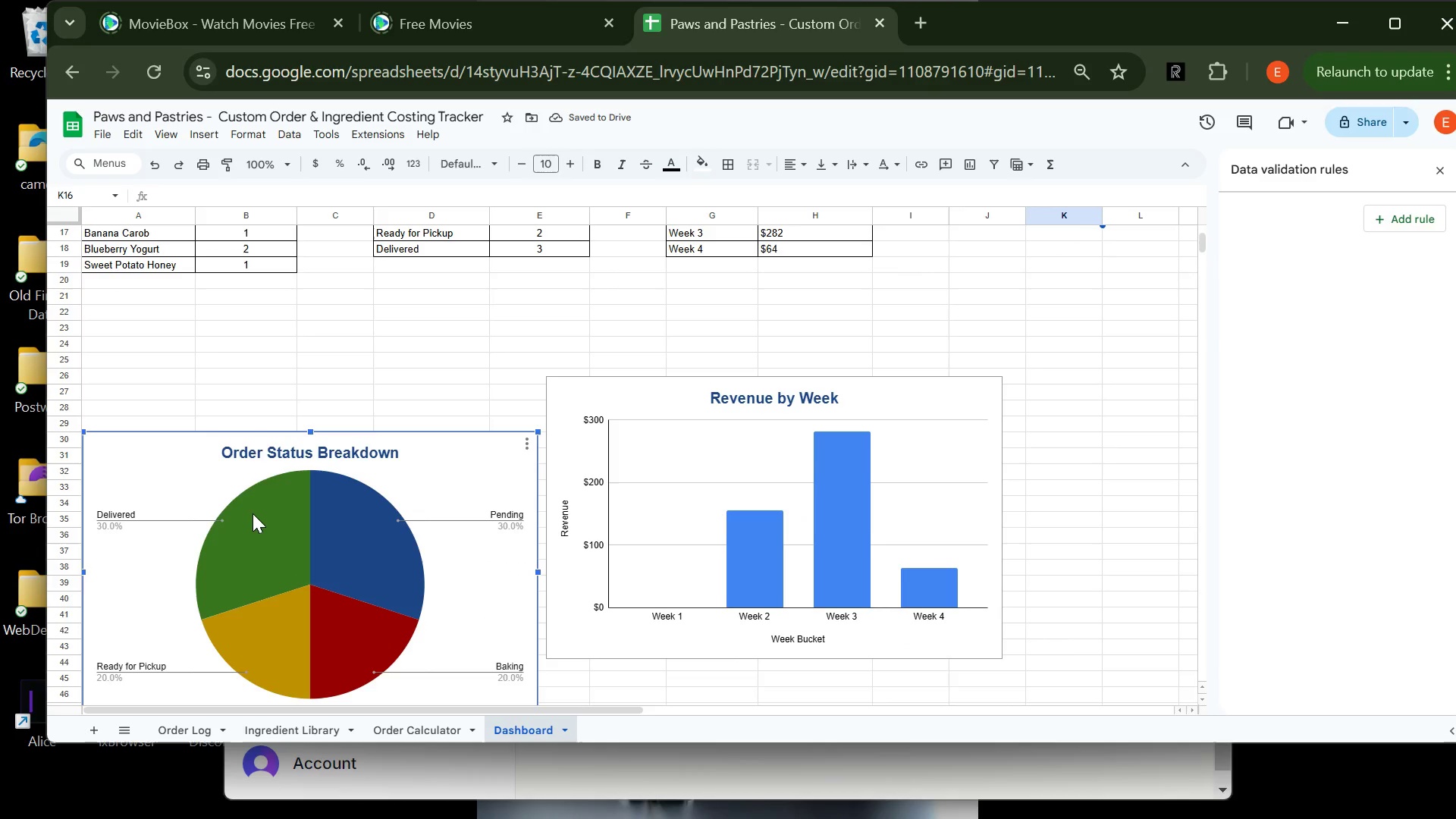 
left_click_drag(start_coordinate=[253, 513], to_coordinate=[240, 394])
 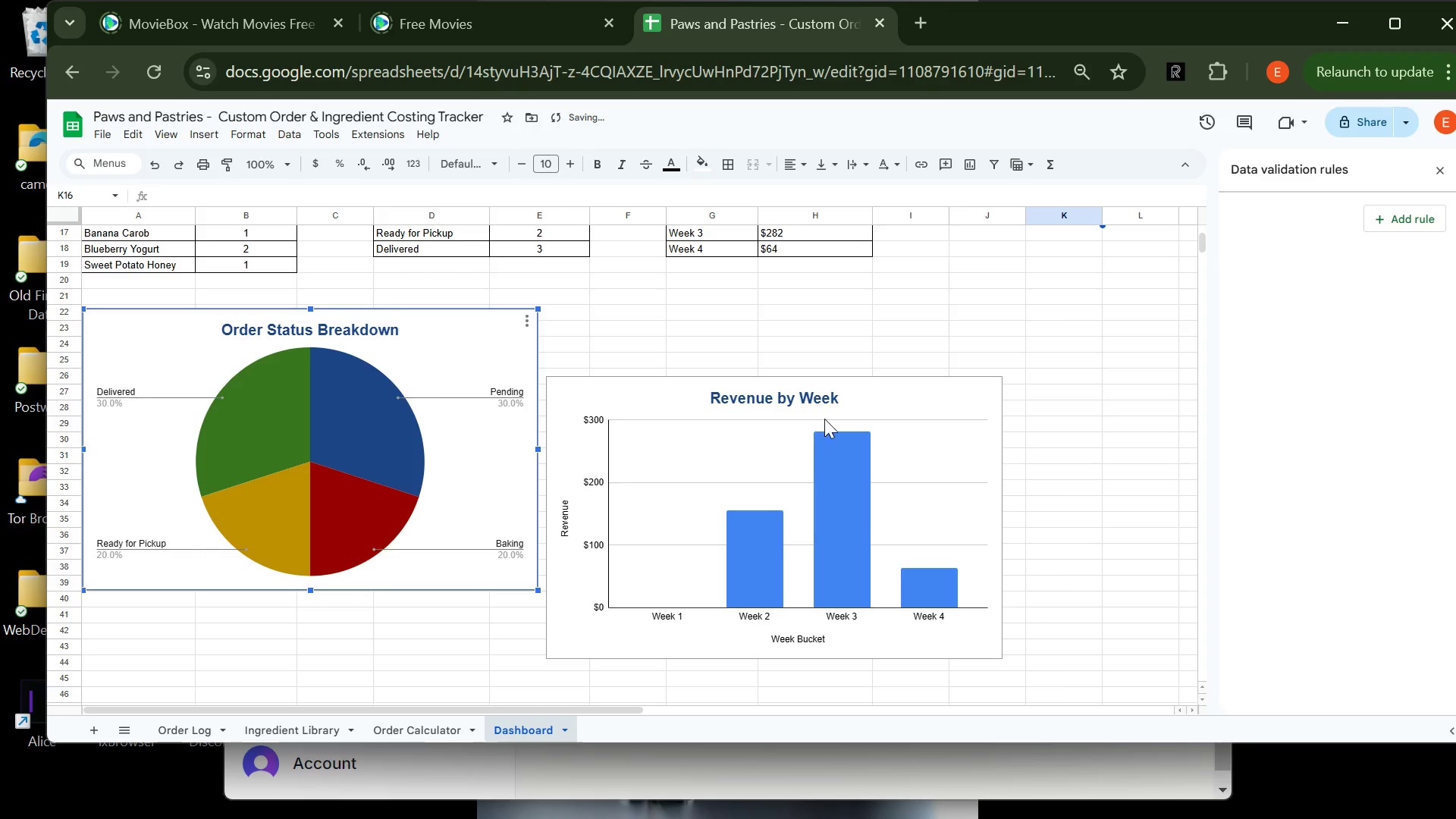 
left_click([826, 418])
 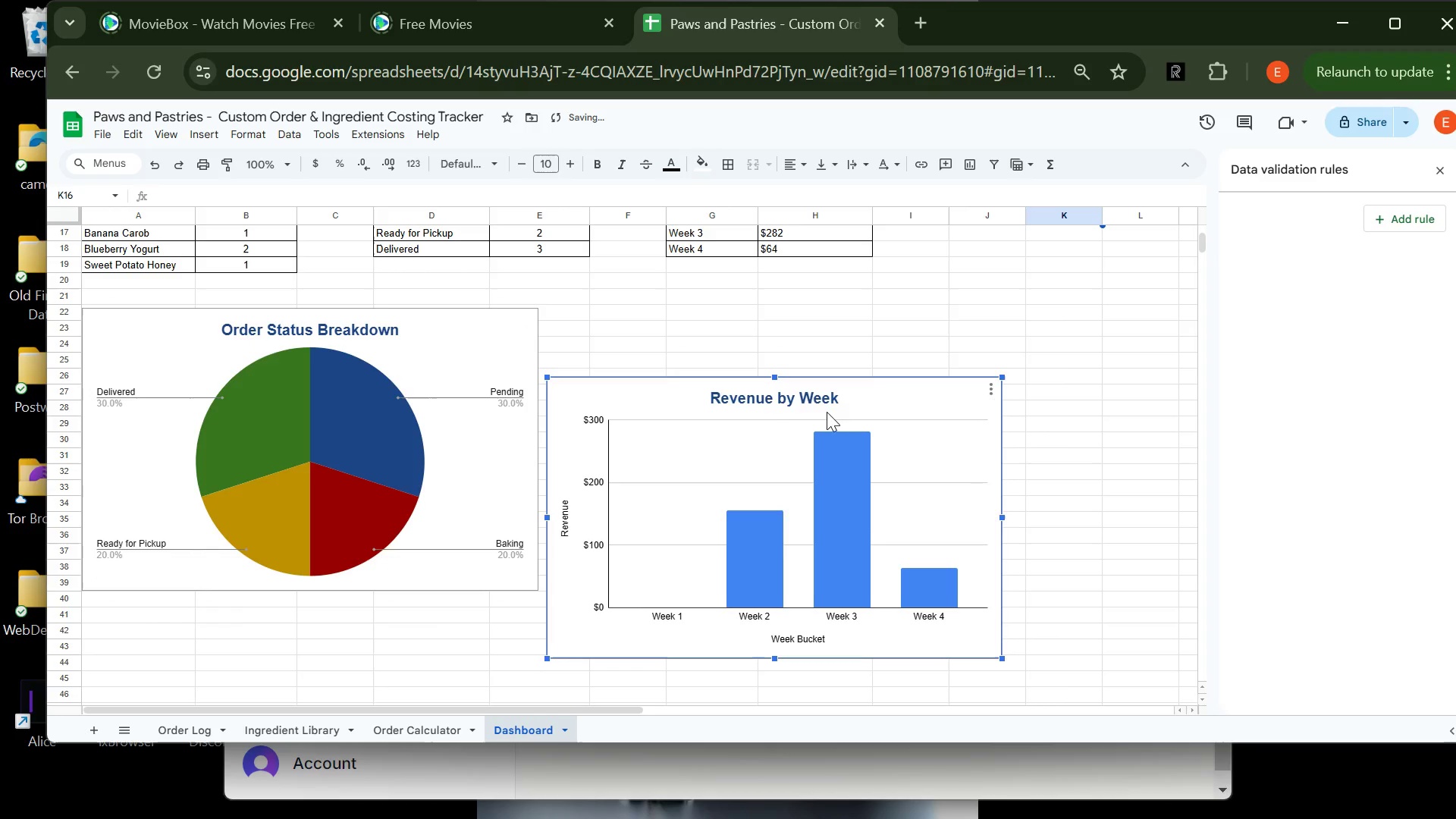 
left_click_drag(start_coordinate=[826, 418], to_coordinate=[834, 340])
 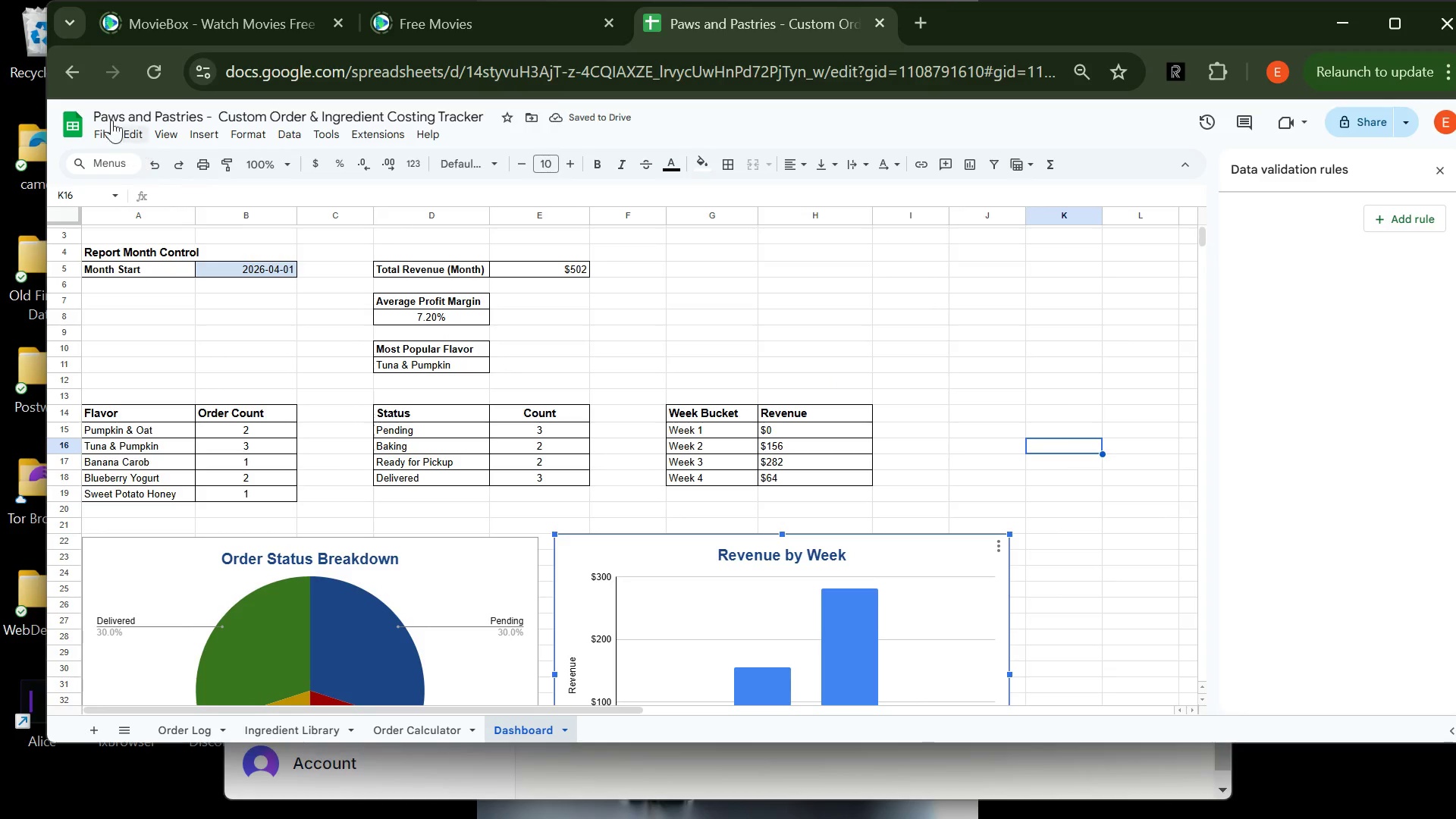 
left_click([103, 140])
 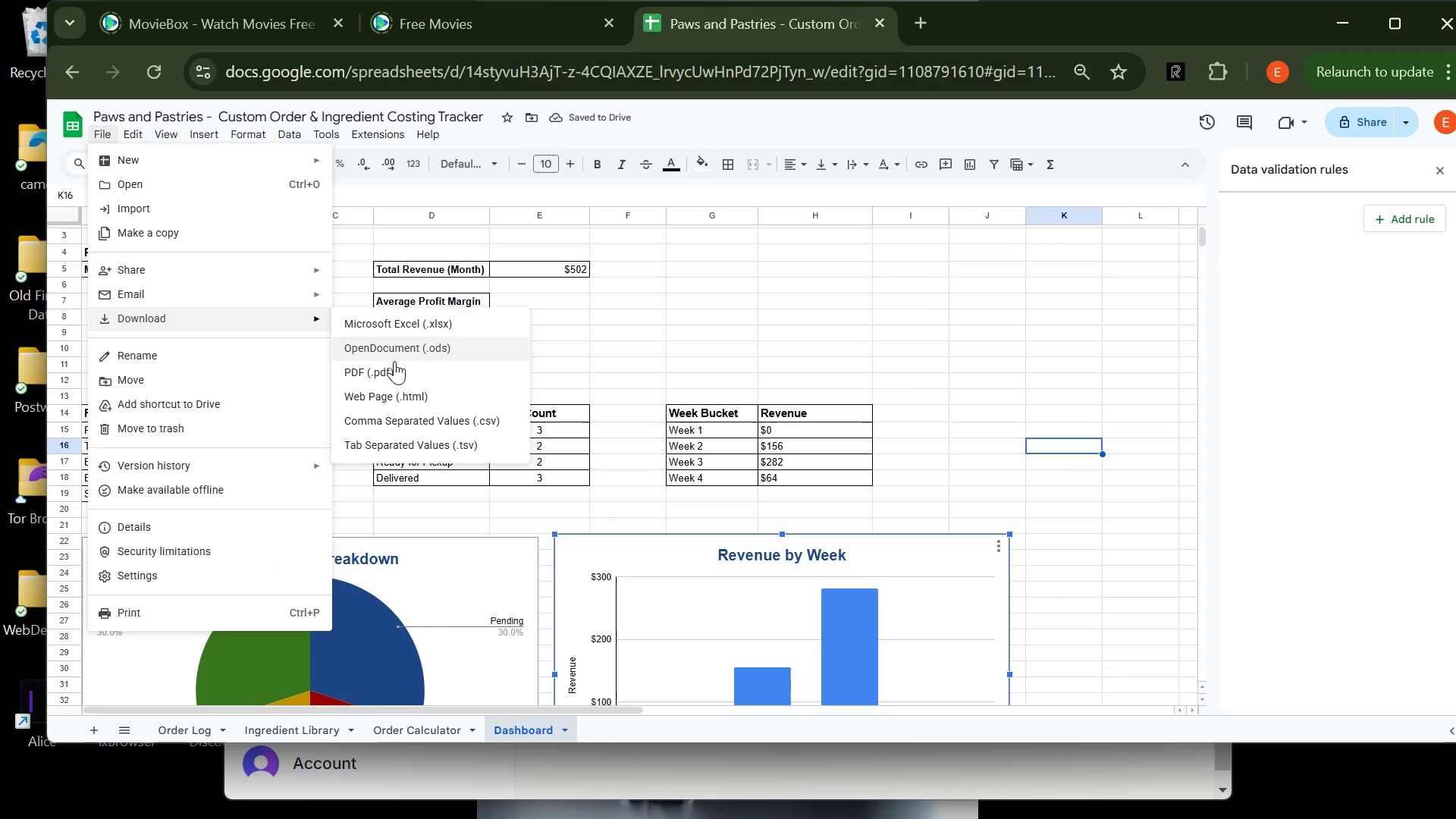 
left_click([397, 370])
 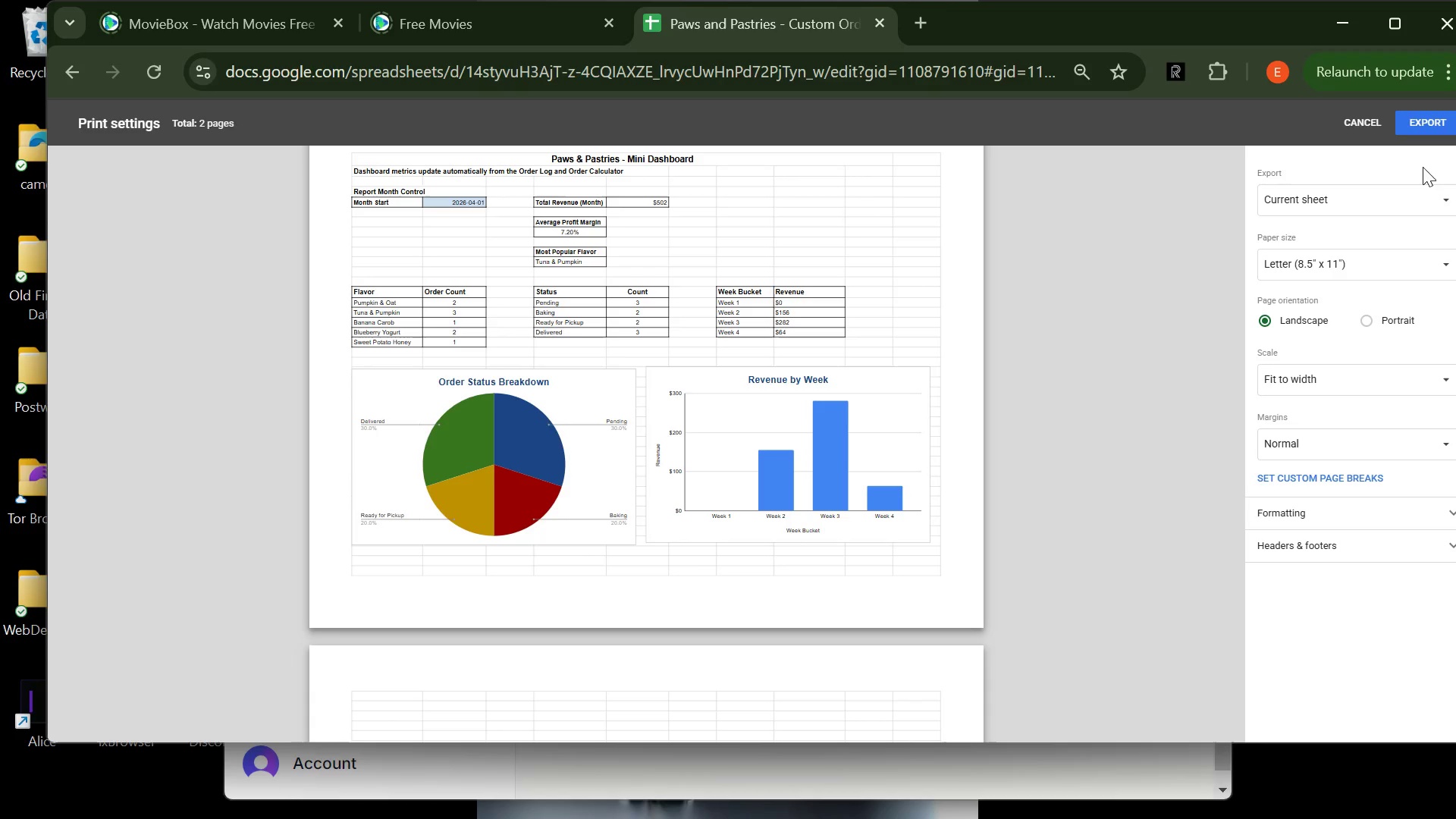 
wait(7.12)
 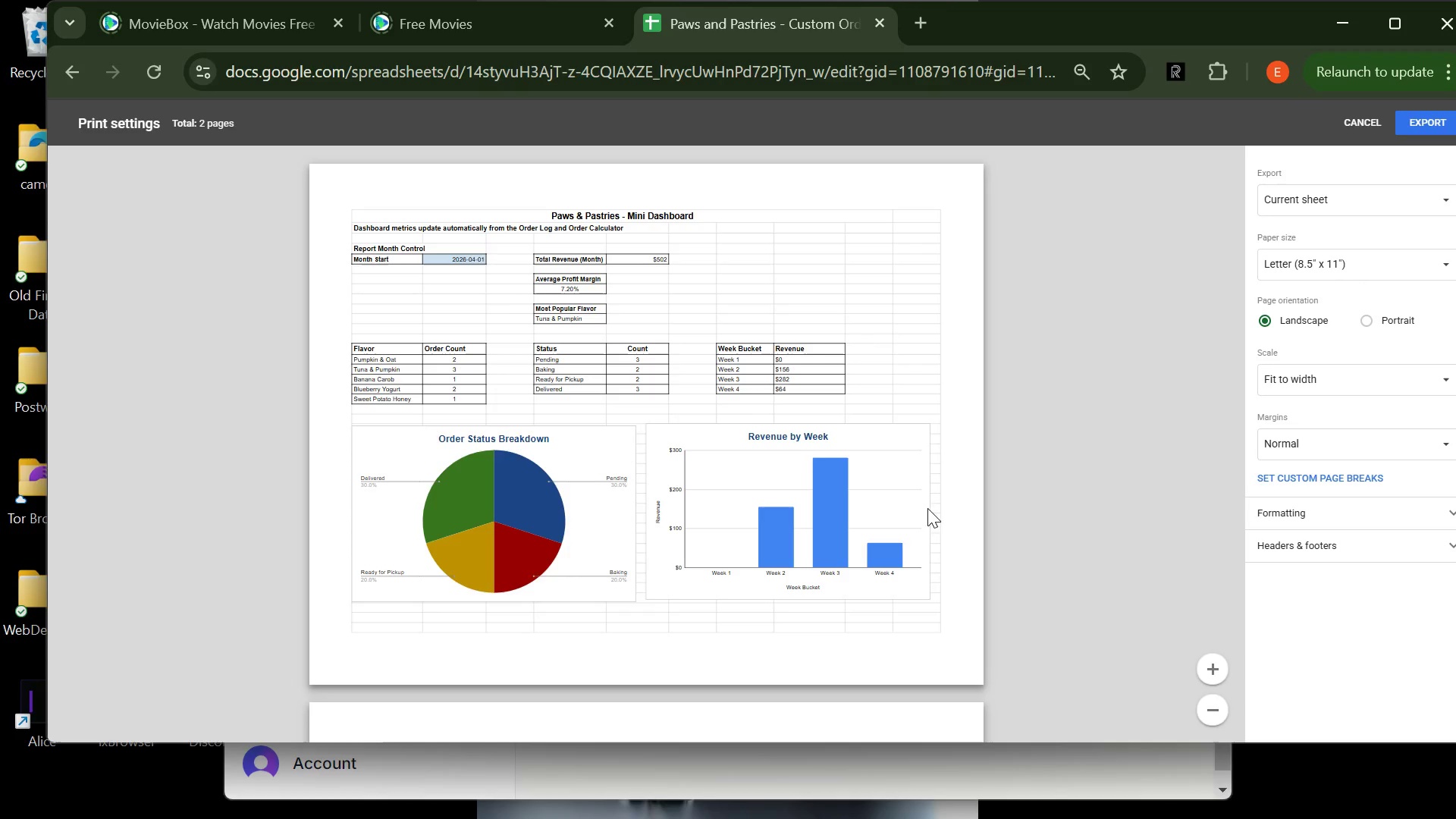 
left_click([1364, 125])
 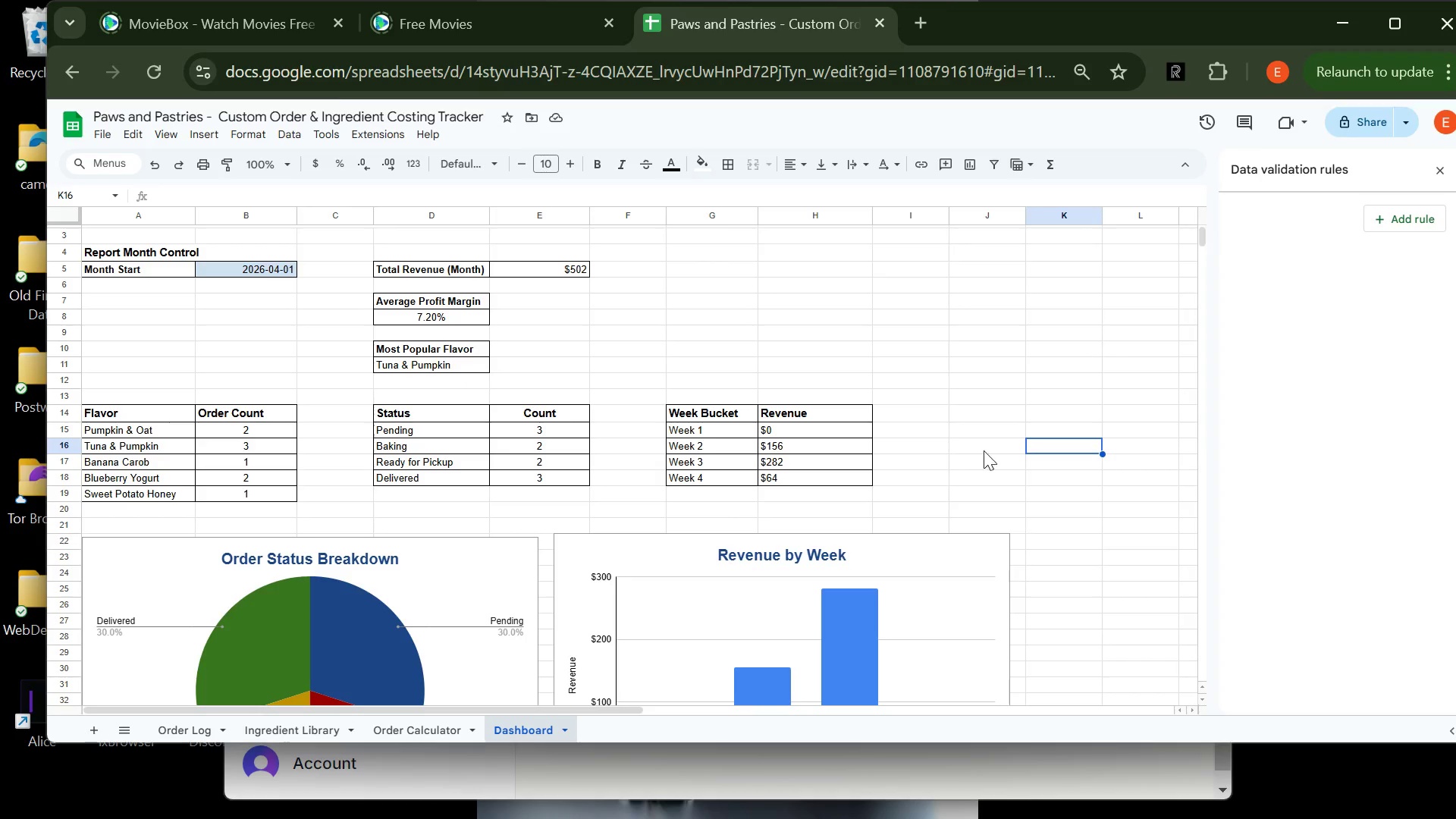 
mouse_move([794, 598])
 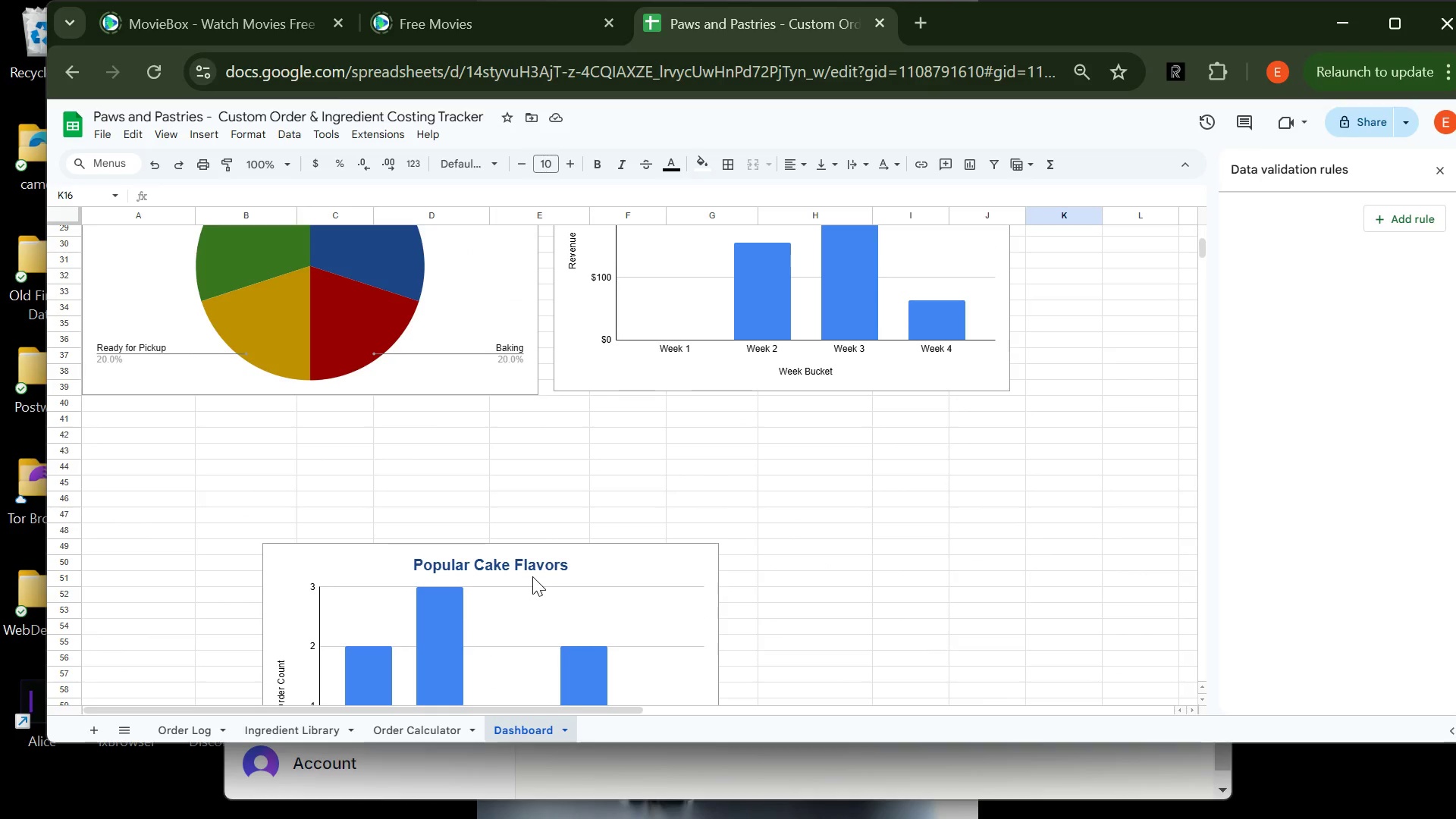 
left_click([532, 576])
 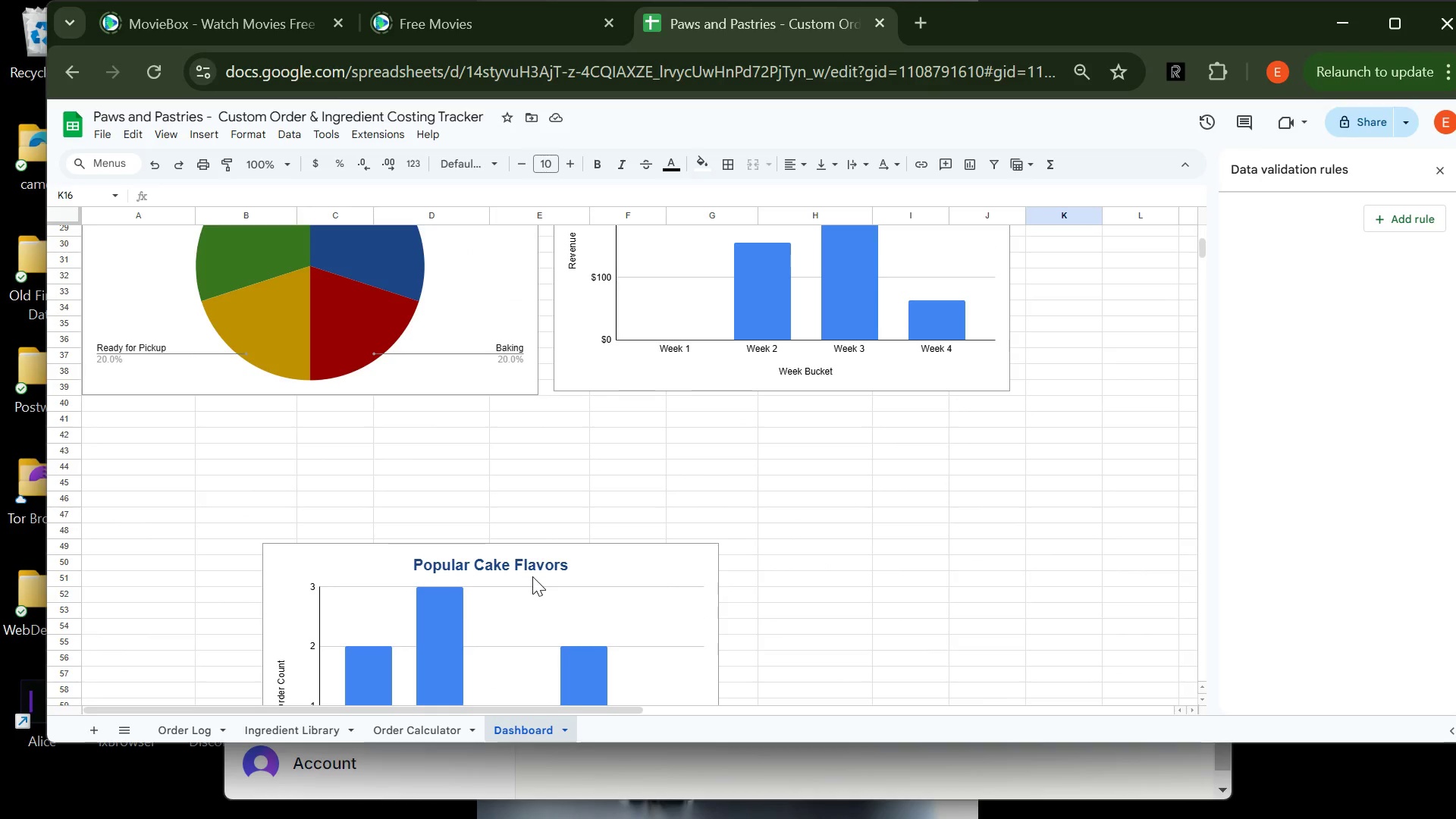 
left_click_drag(start_coordinate=[532, 576], to_coordinate=[495, 566])
 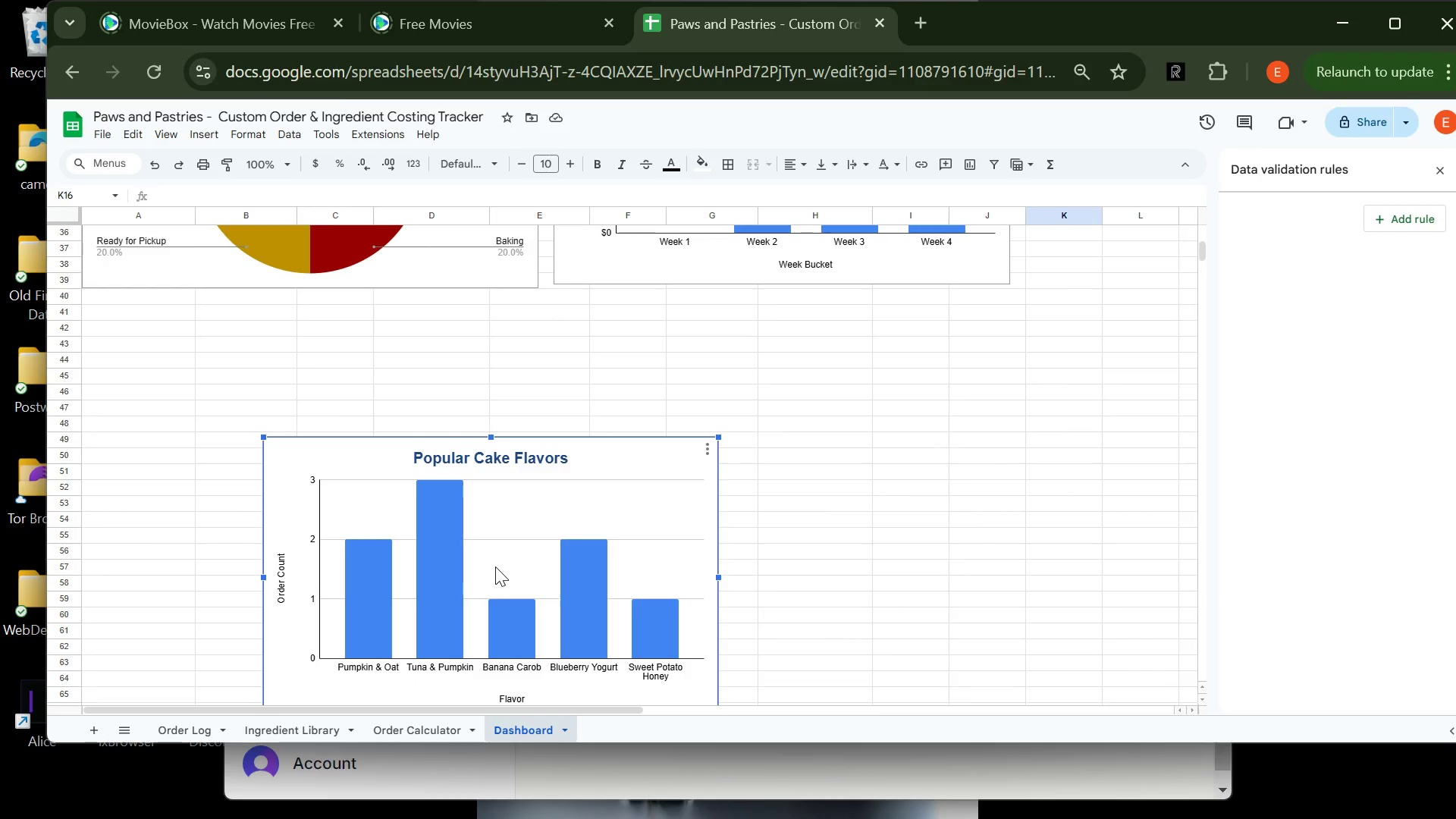 
left_click_drag(start_coordinate=[495, 566], to_coordinate=[505, 446])
 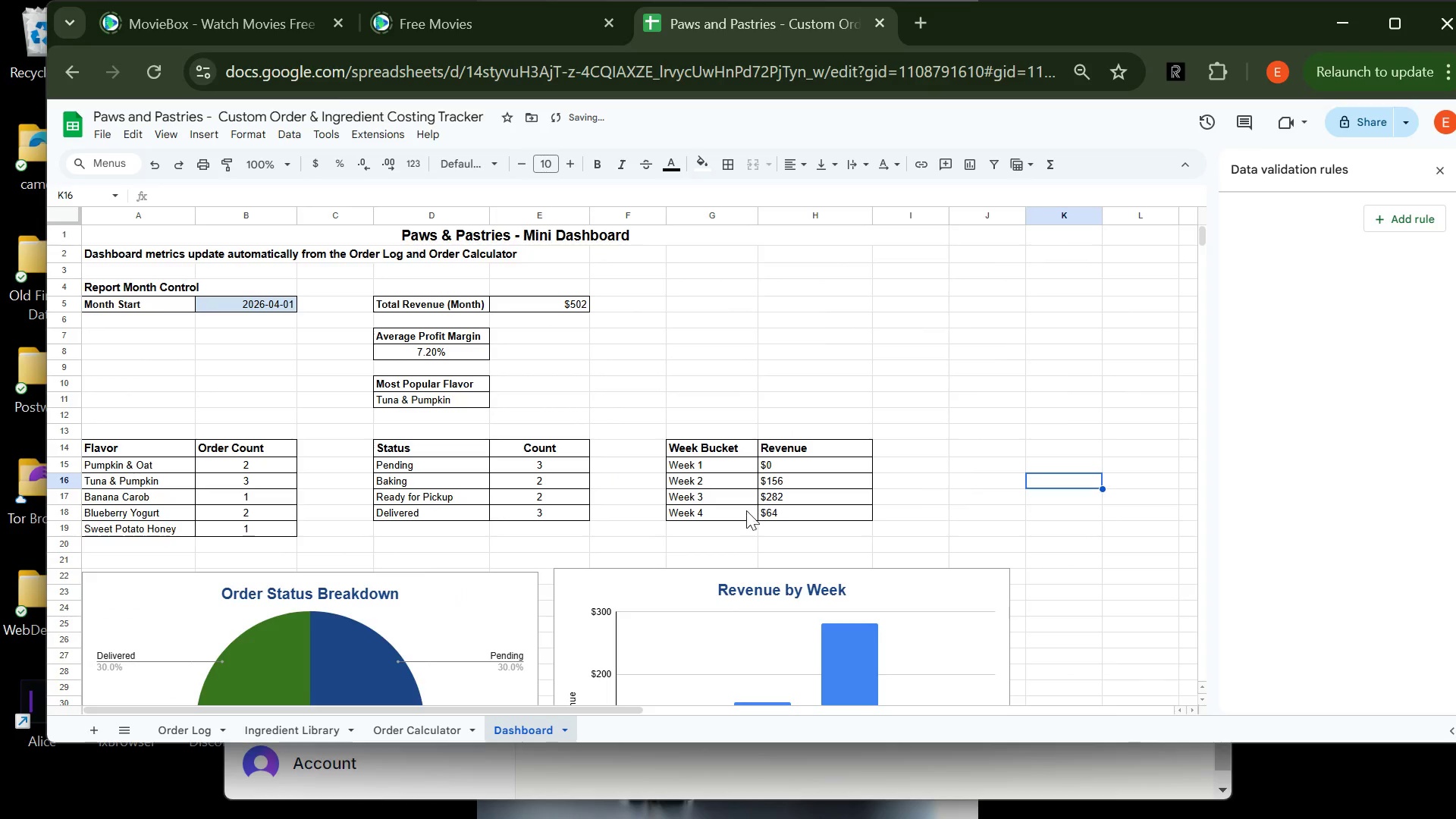 
left_click([428, 629])
 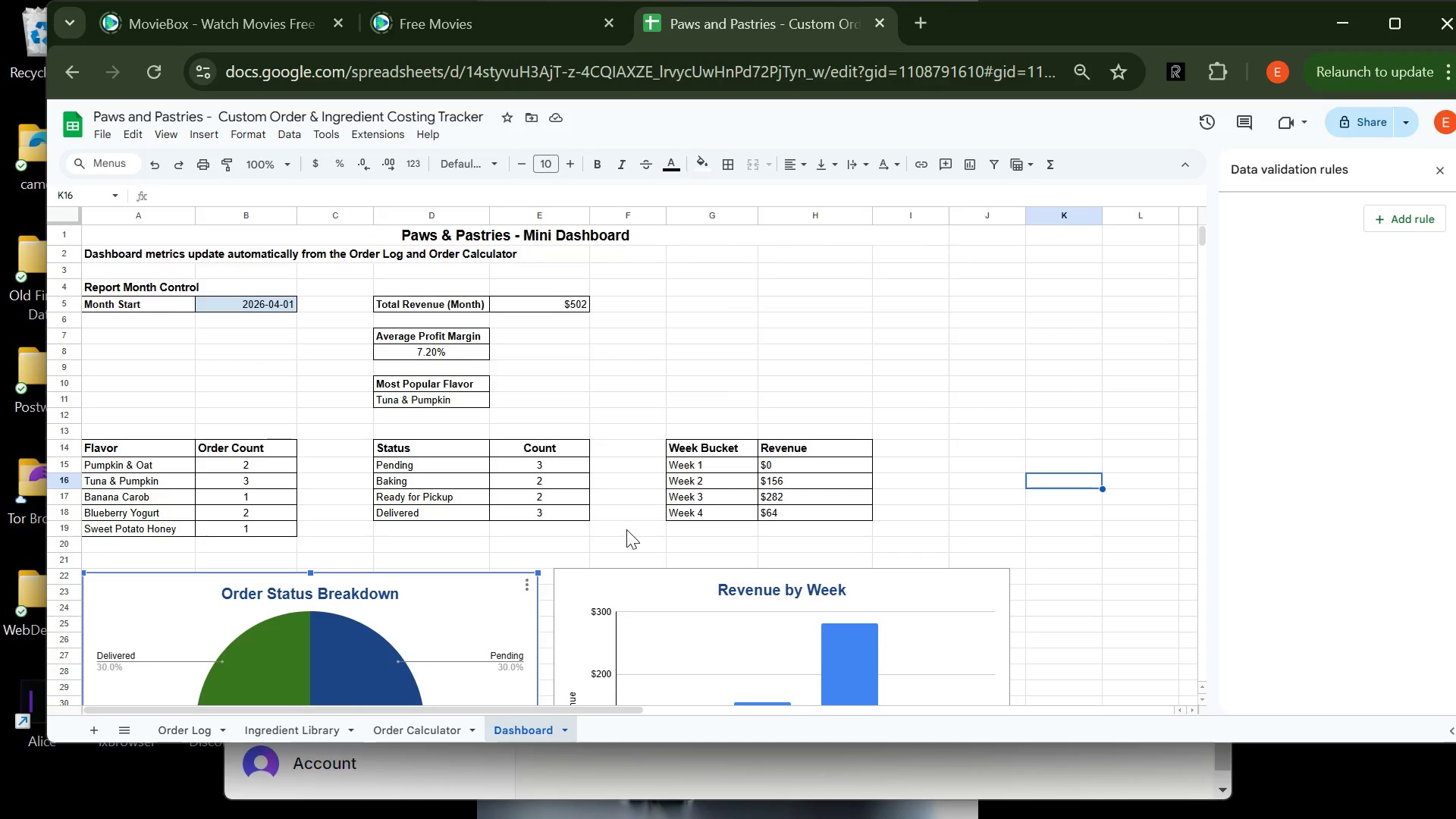 
left_click([440, 578])
 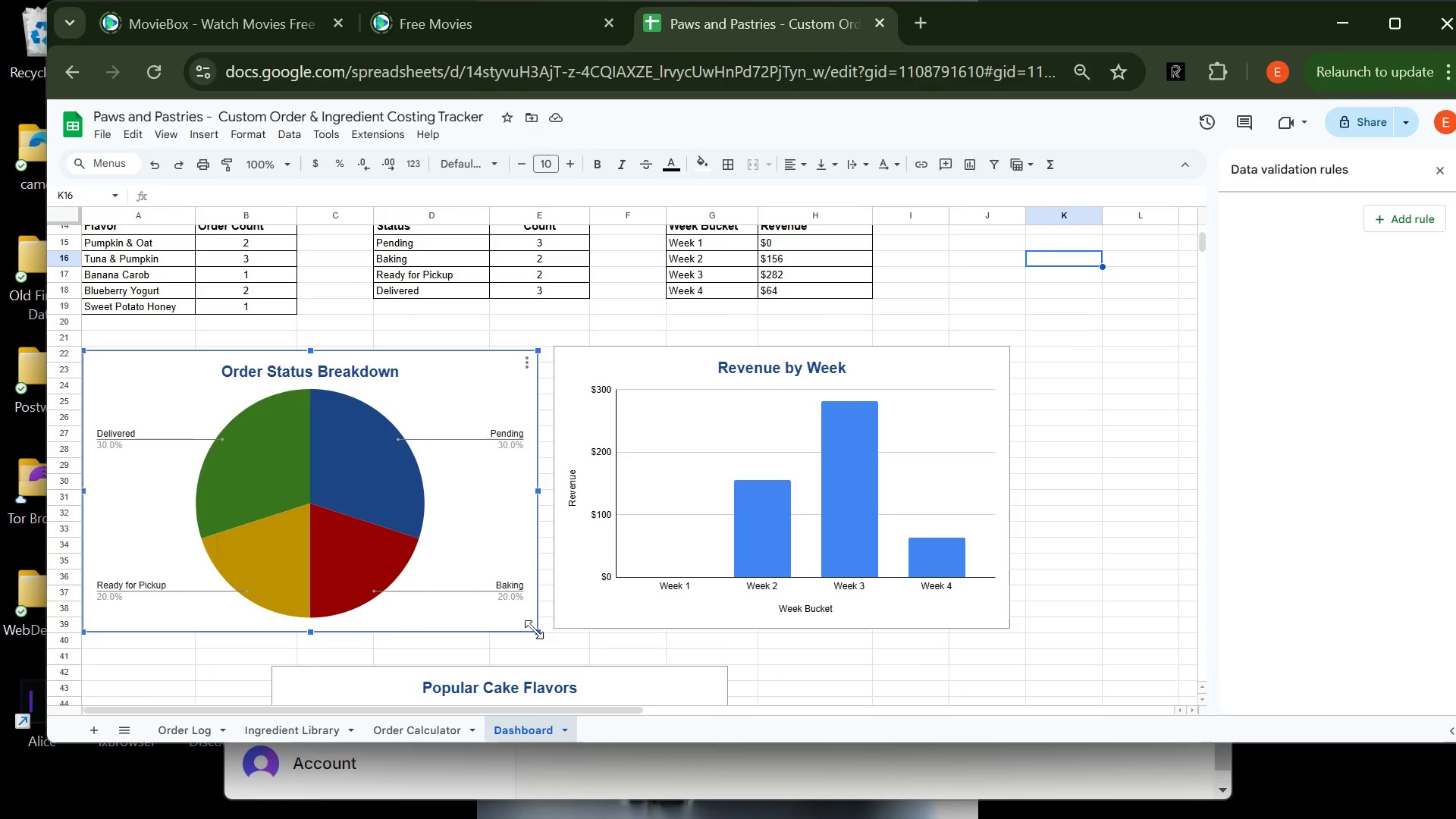 
left_click_drag(start_coordinate=[535, 630], to_coordinate=[485, 589])
 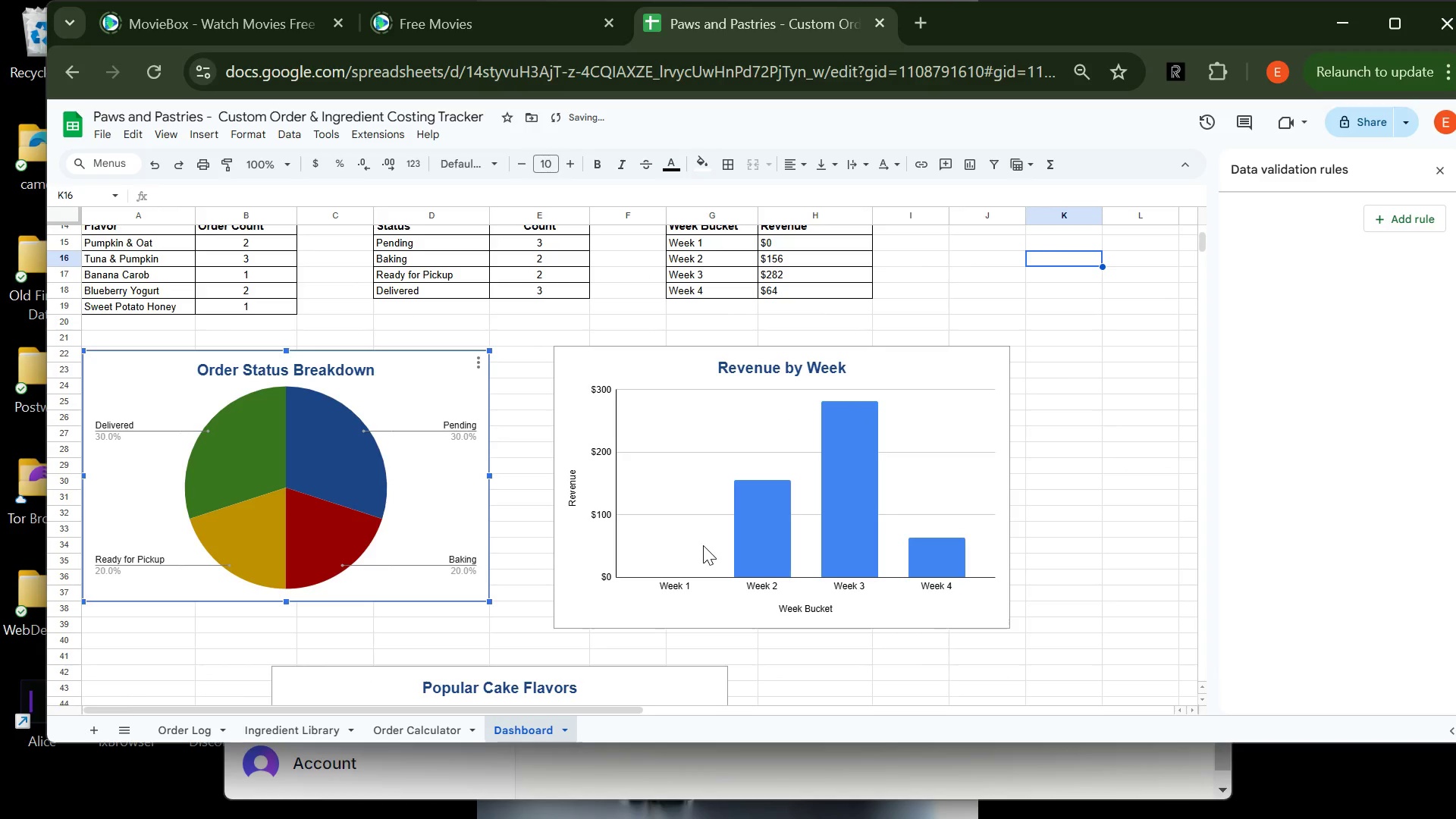 
left_click([703, 545])
 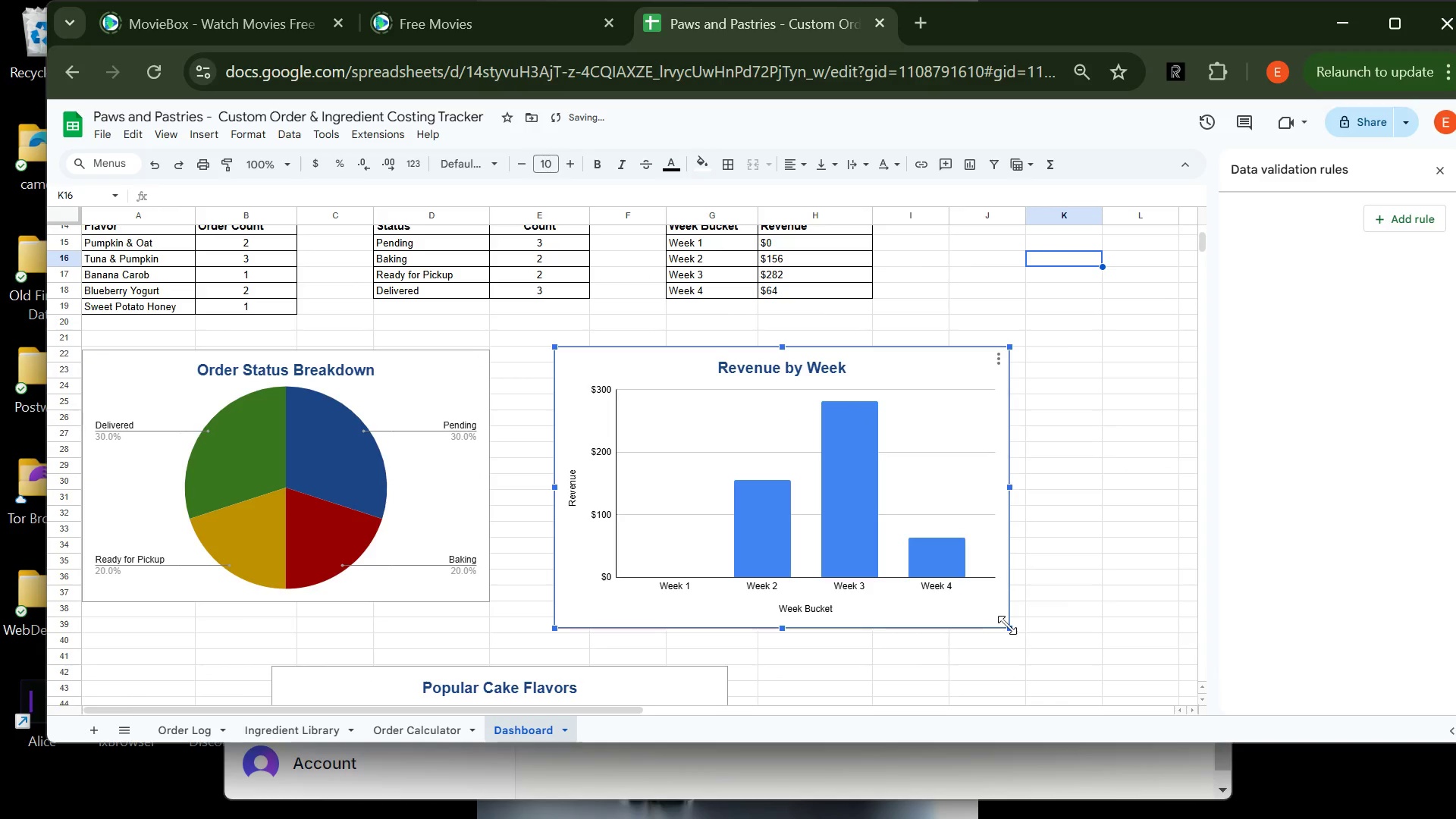 
left_click_drag(start_coordinate=[1008, 627], to_coordinate=[935, 590])
 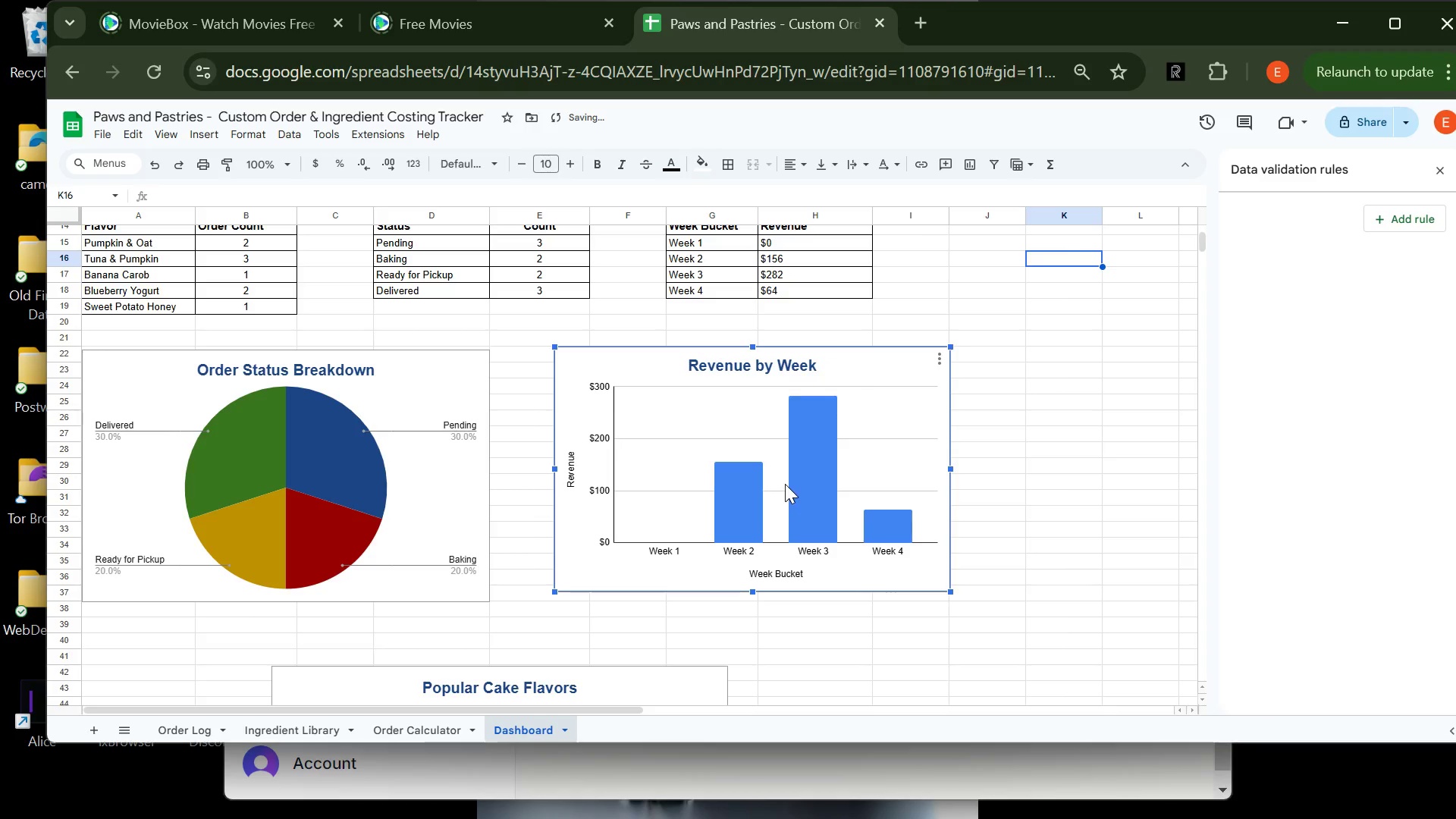 
left_click_drag(start_coordinate=[785, 484], to_coordinate=[745, 488])
 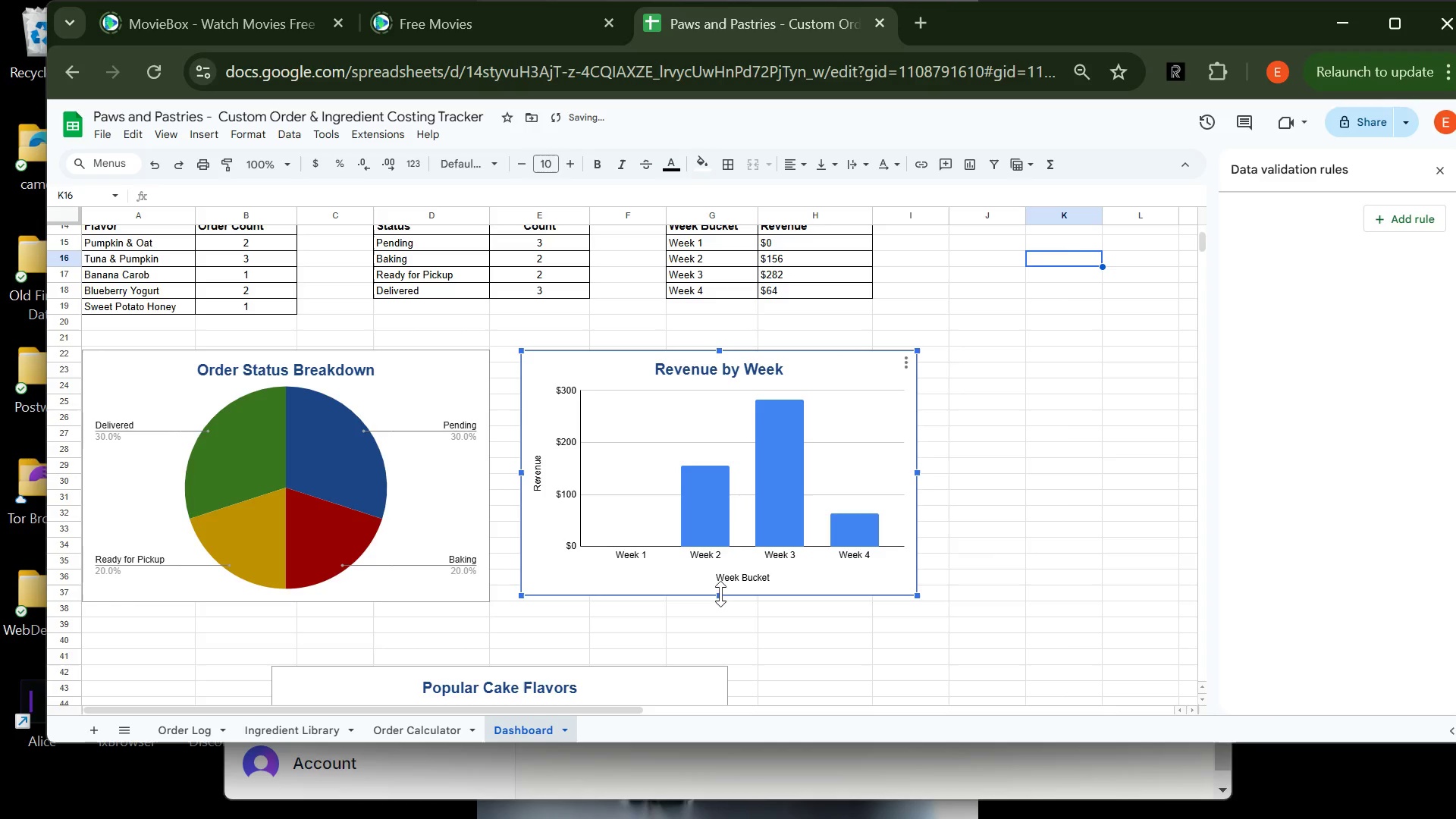 
left_click_drag(start_coordinate=[719, 594], to_coordinate=[720, 601])
 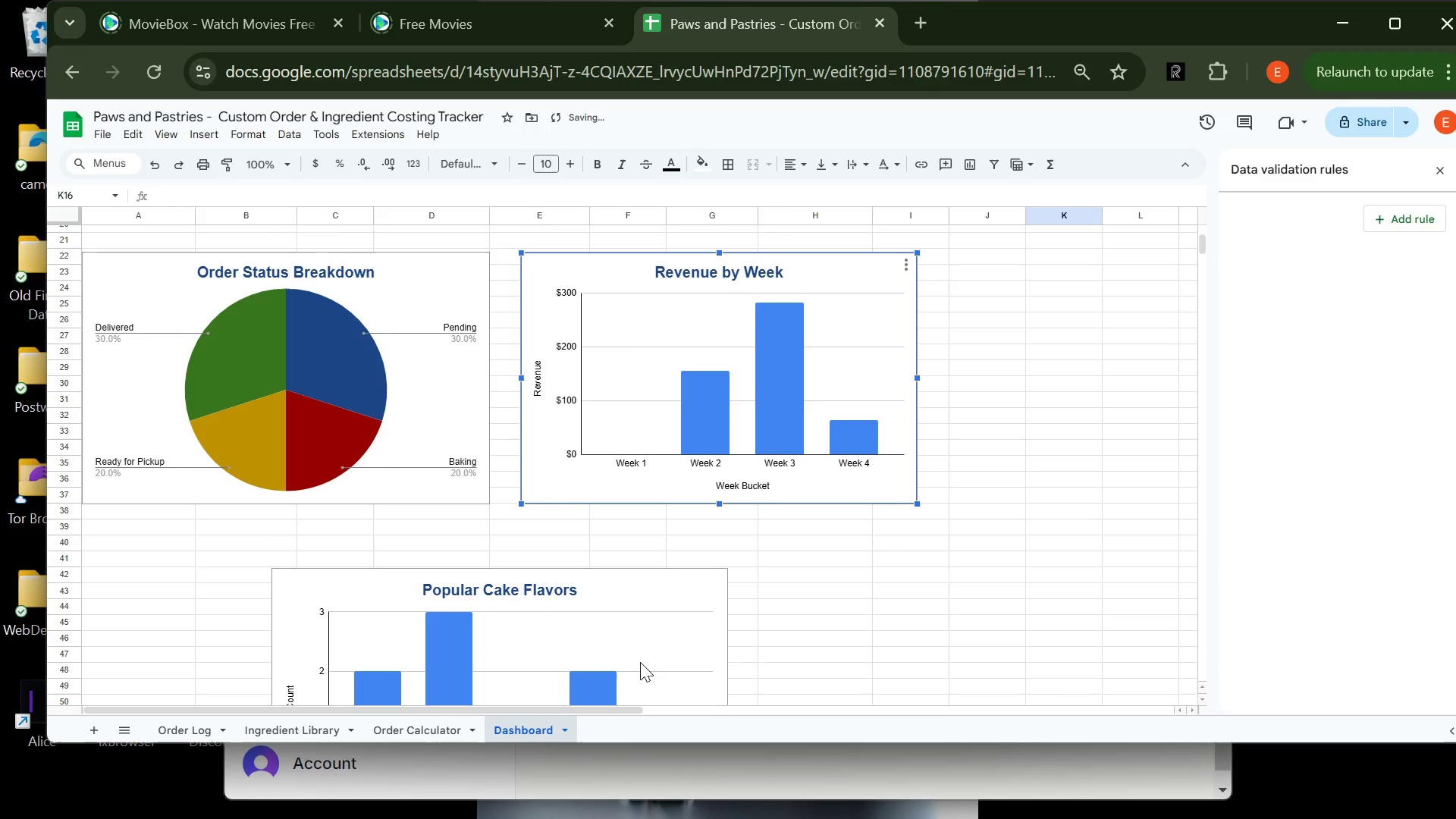 
left_click([640, 640])
 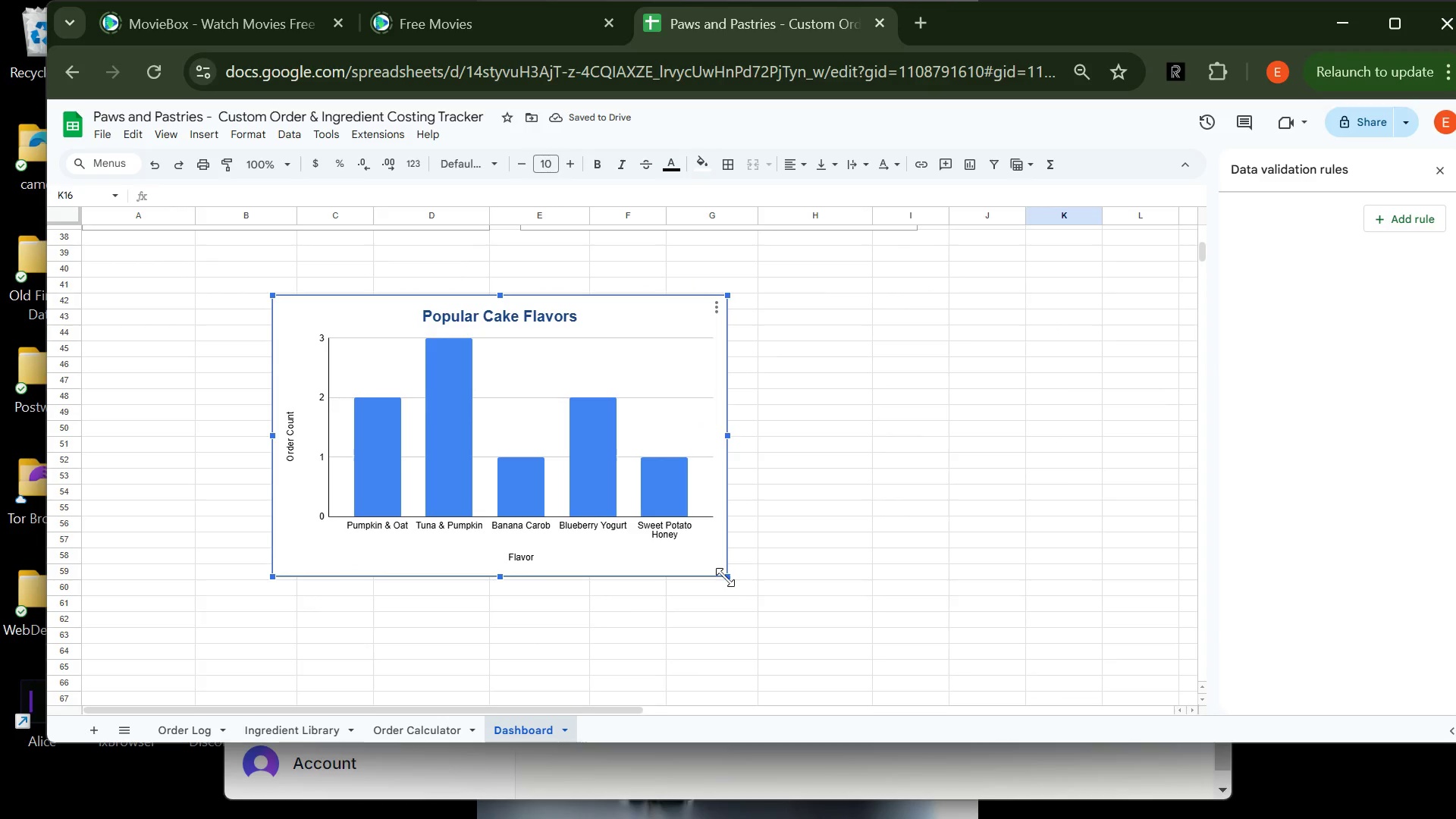 
left_click_drag(start_coordinate=[730, 576], to_coordinate=[687, 532])
 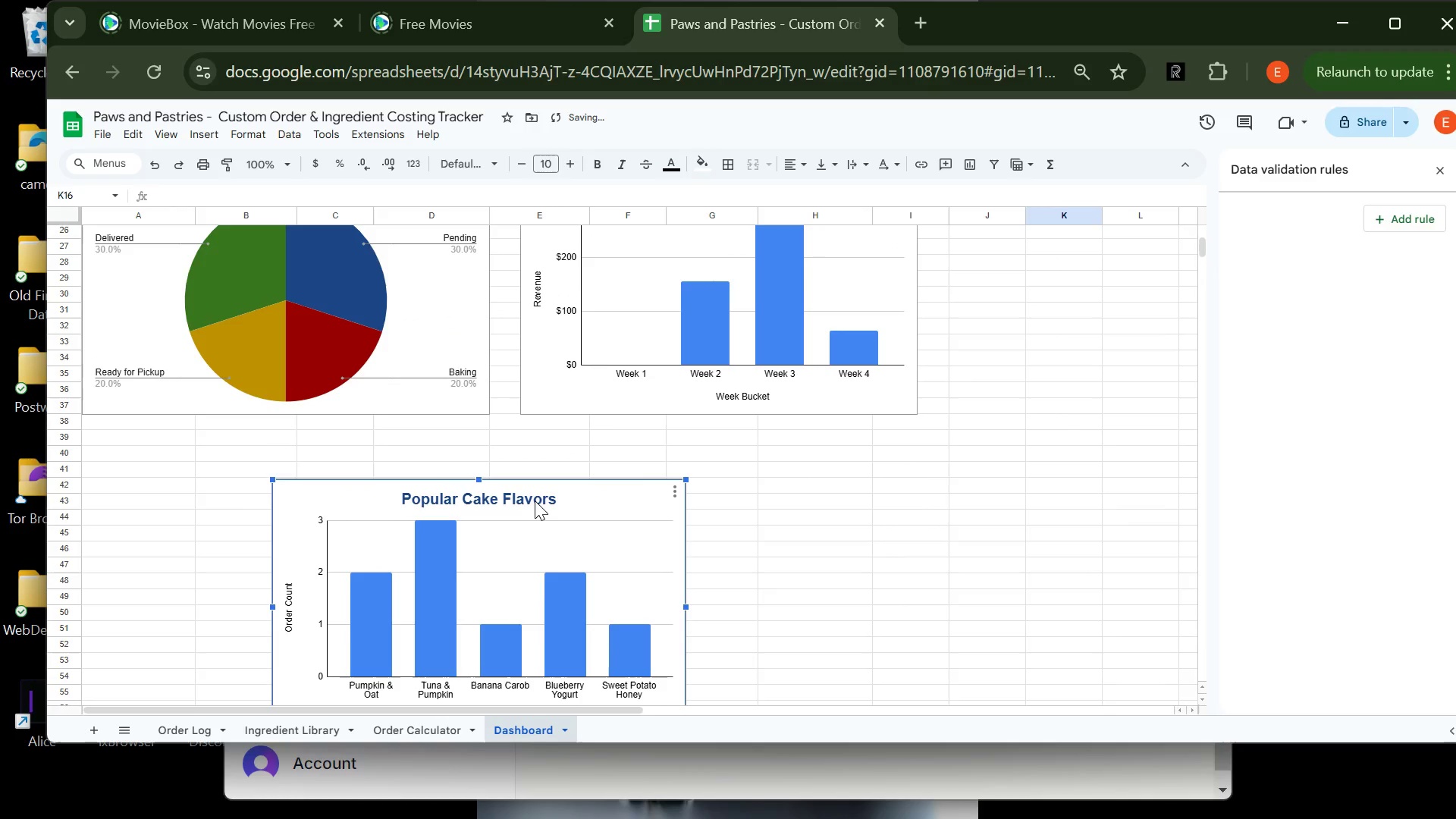 
left_click_drag(start_coordinate=[532, 497], to_coordinate=[564, 466])
 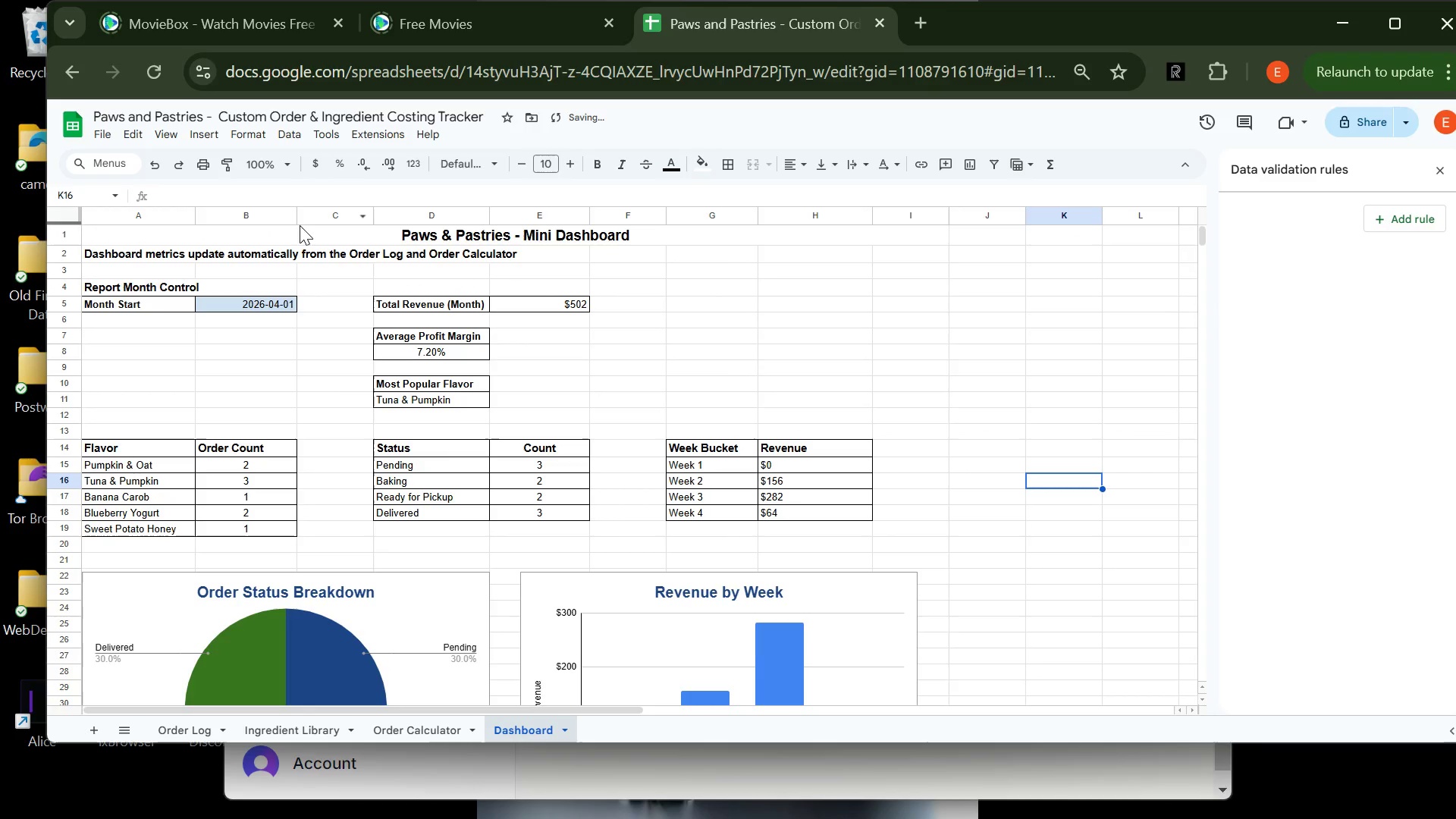 
left_click([290, 234])
 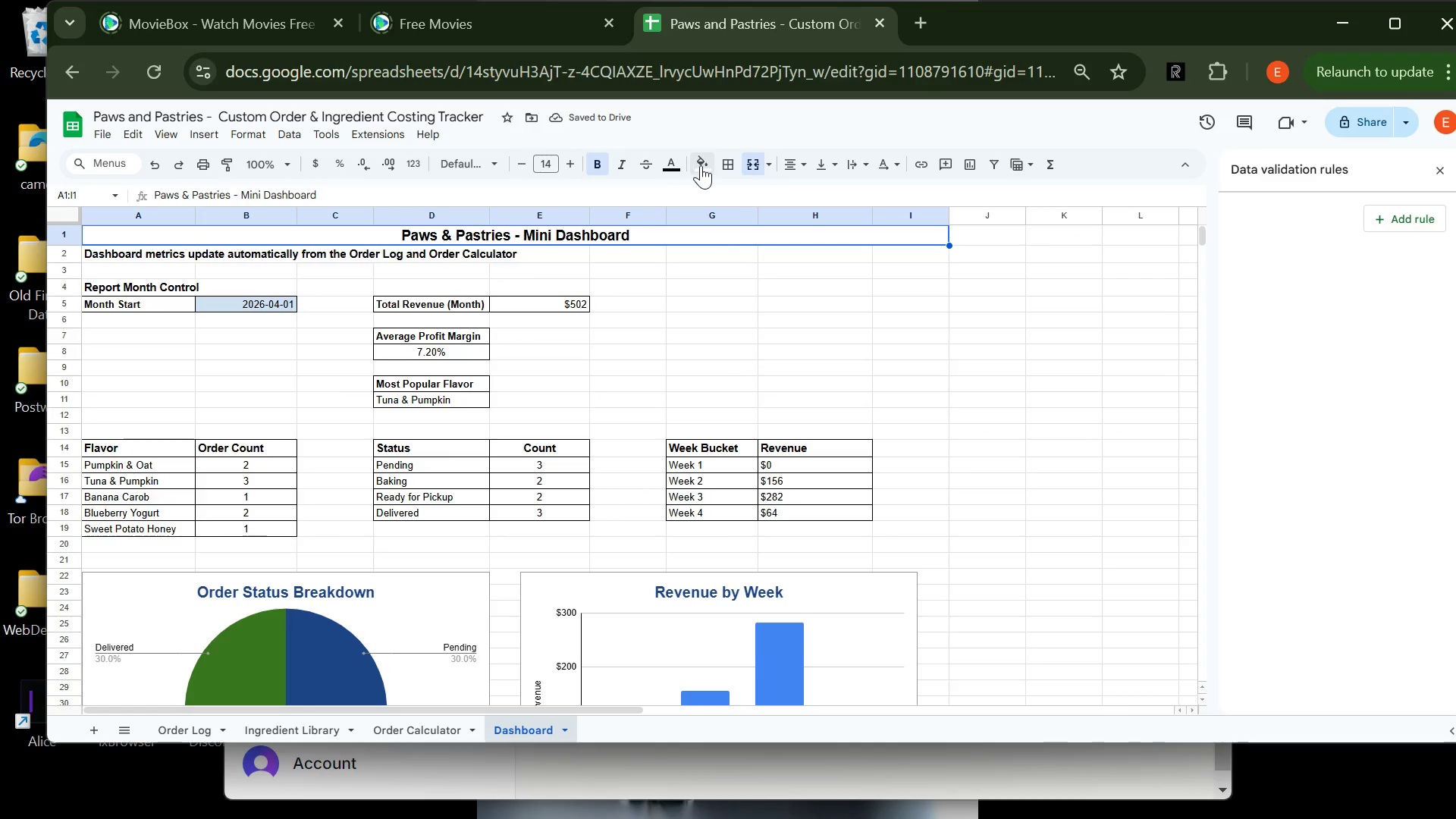 
left_click([704, 165])
 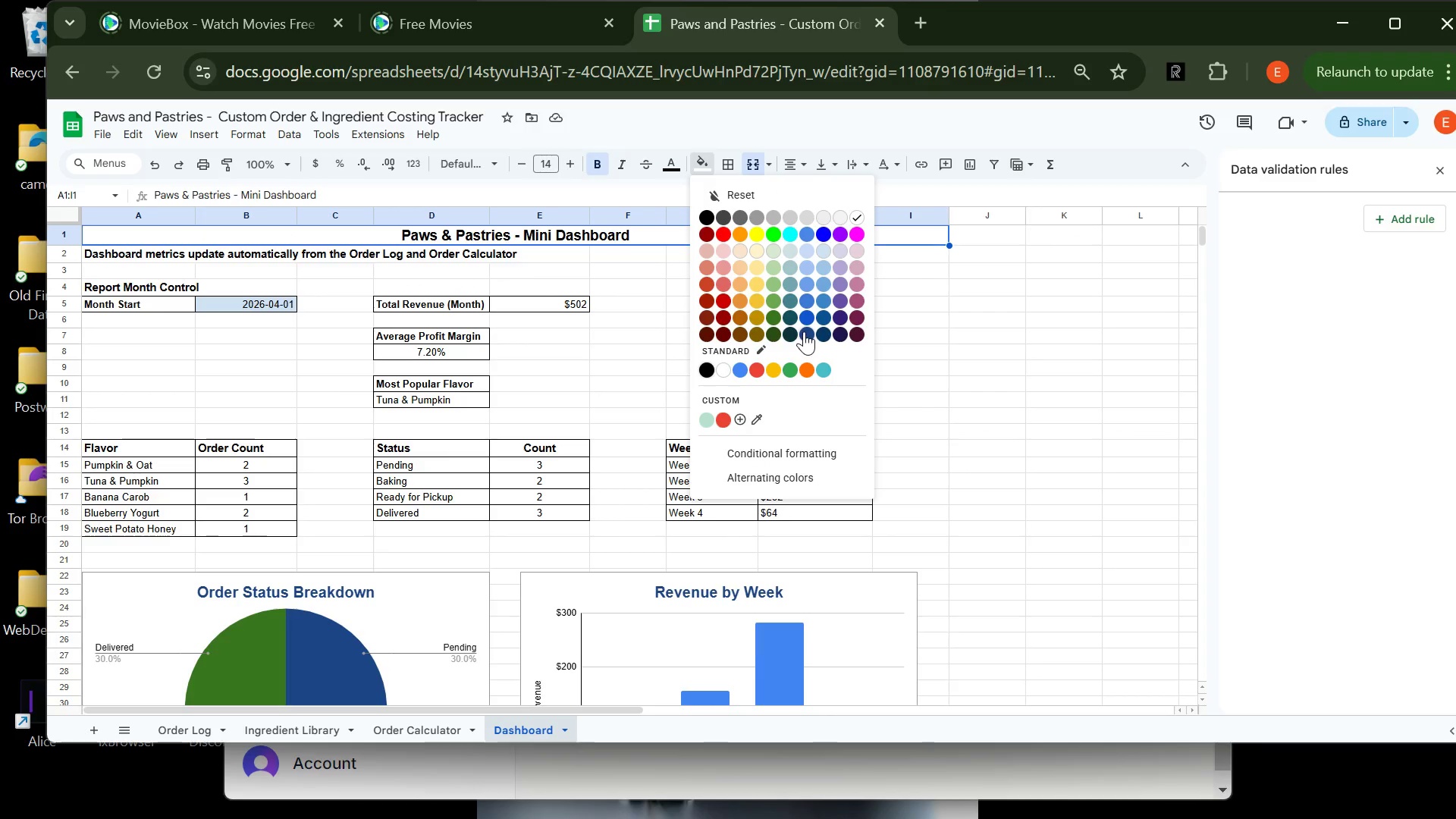 
left_click([804, 331])
 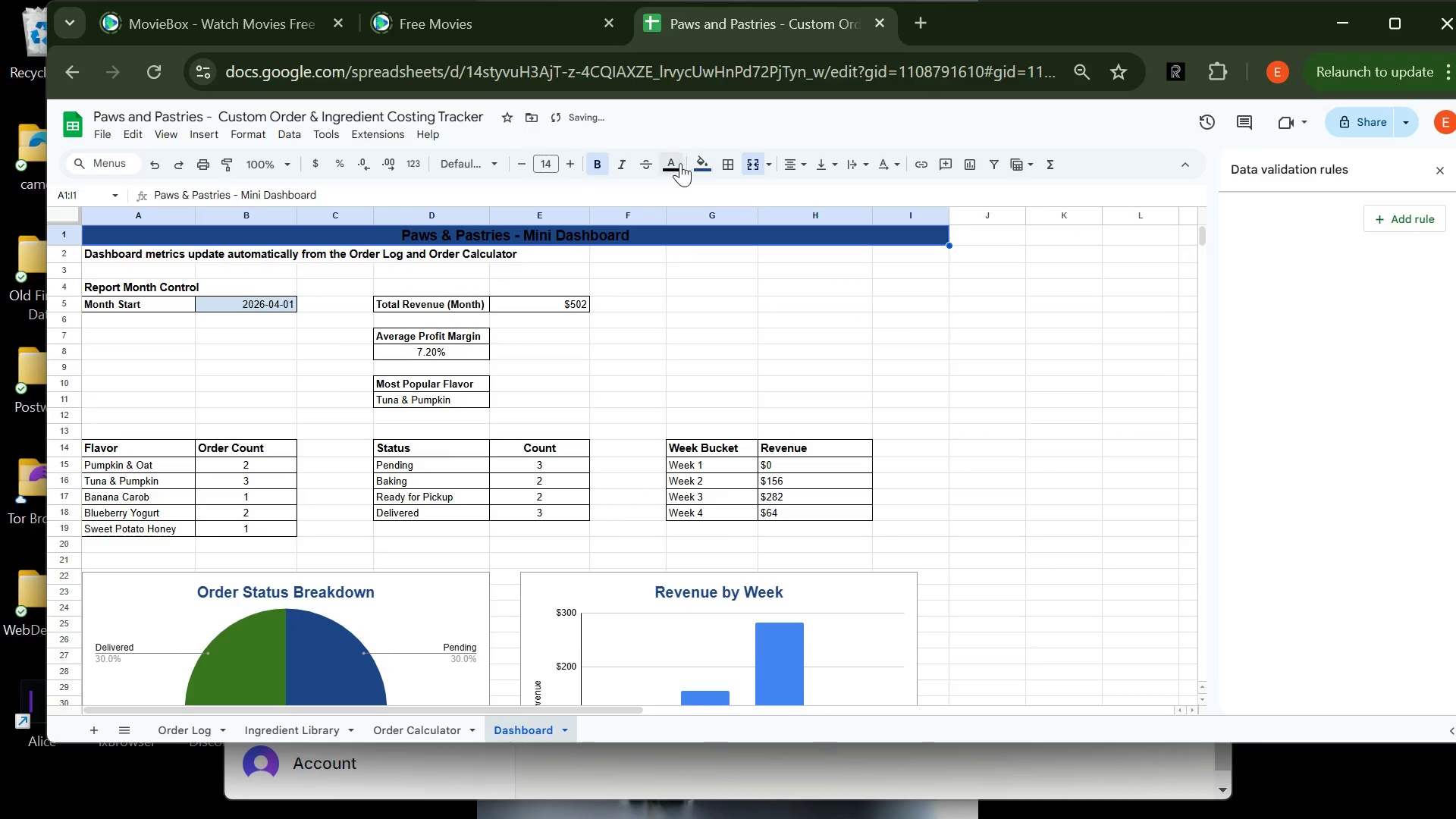 
left_click([677, 164])
 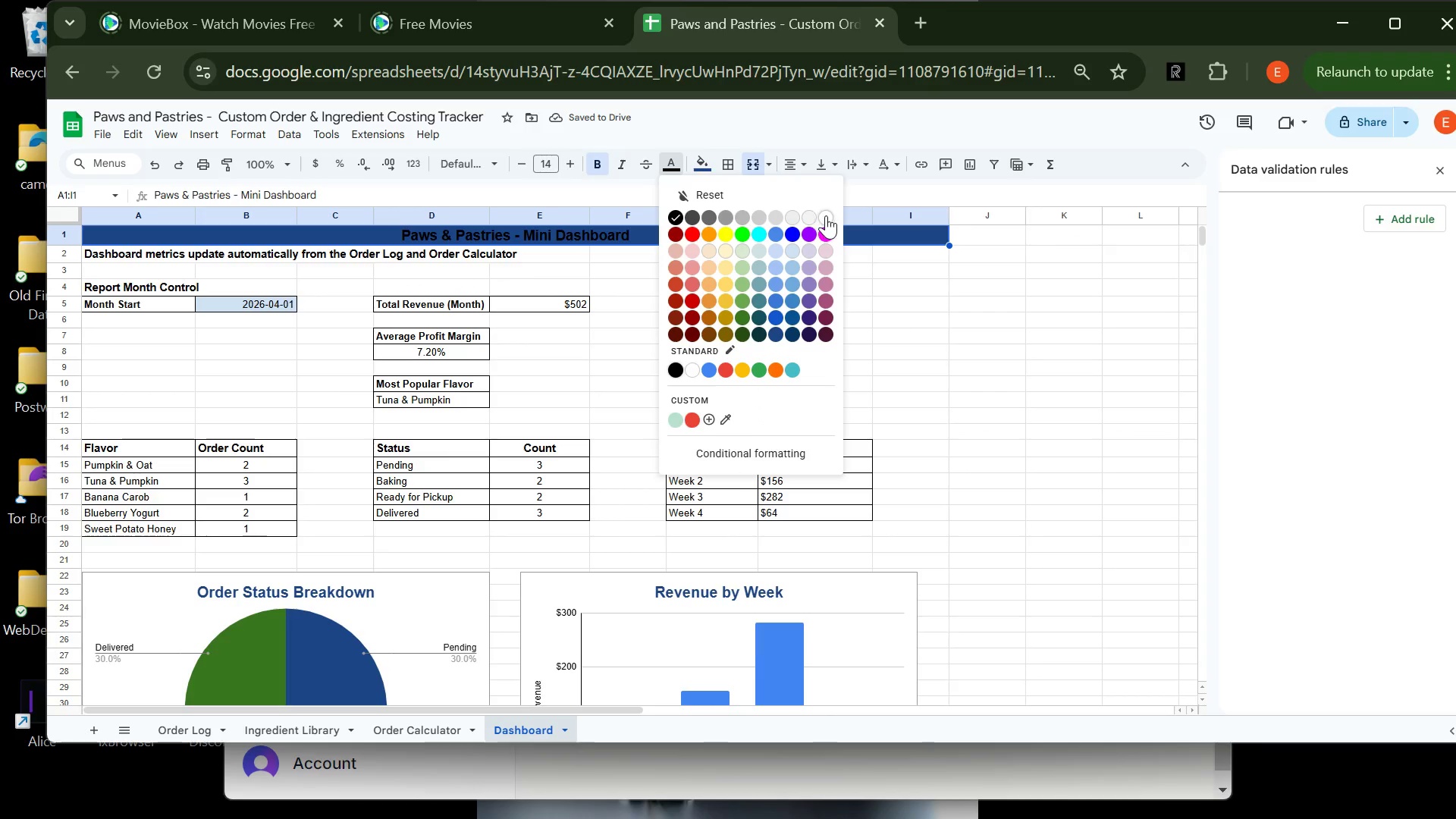 
left_click([827, 216])
 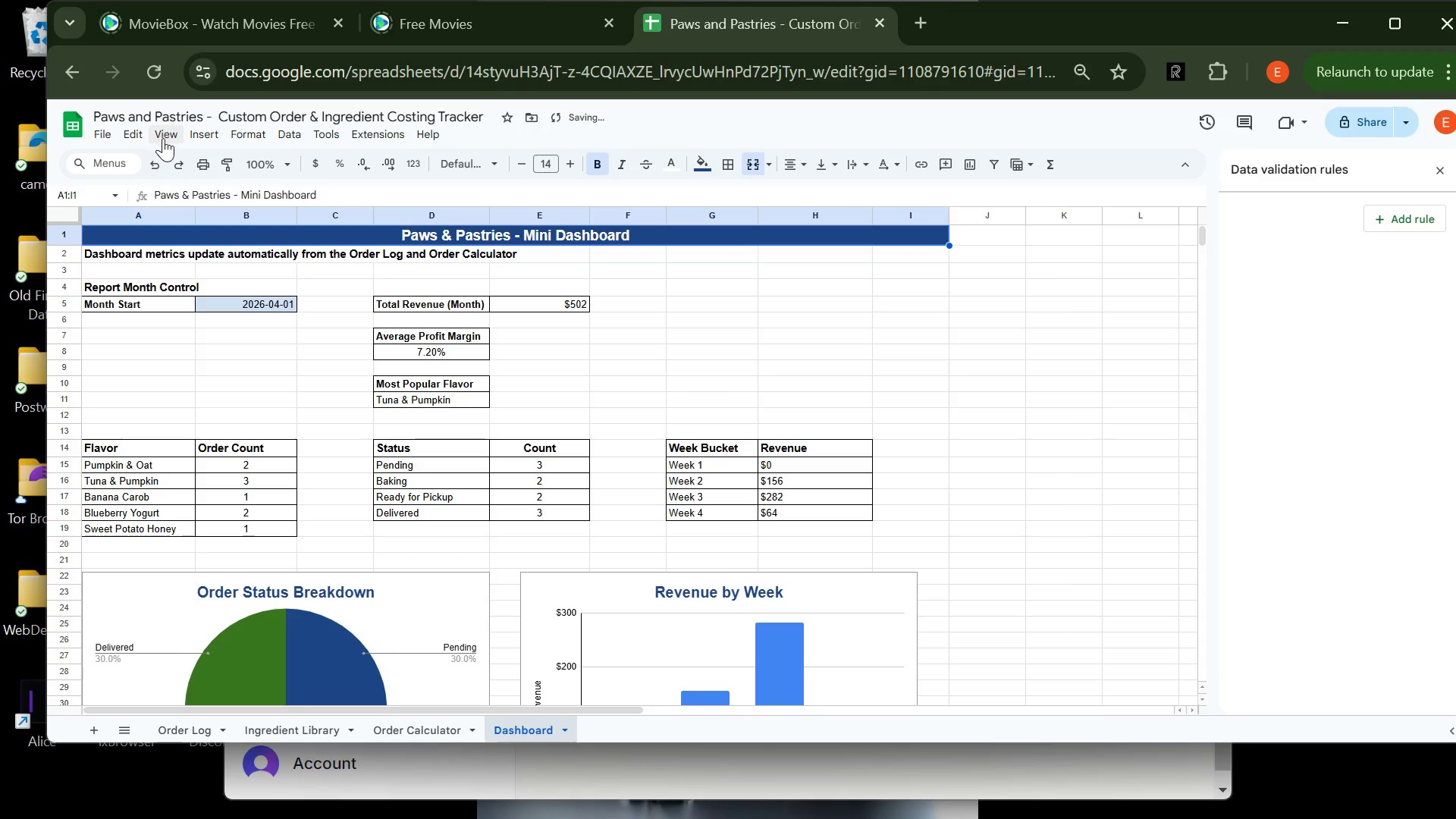 
left_click([170, 140])
 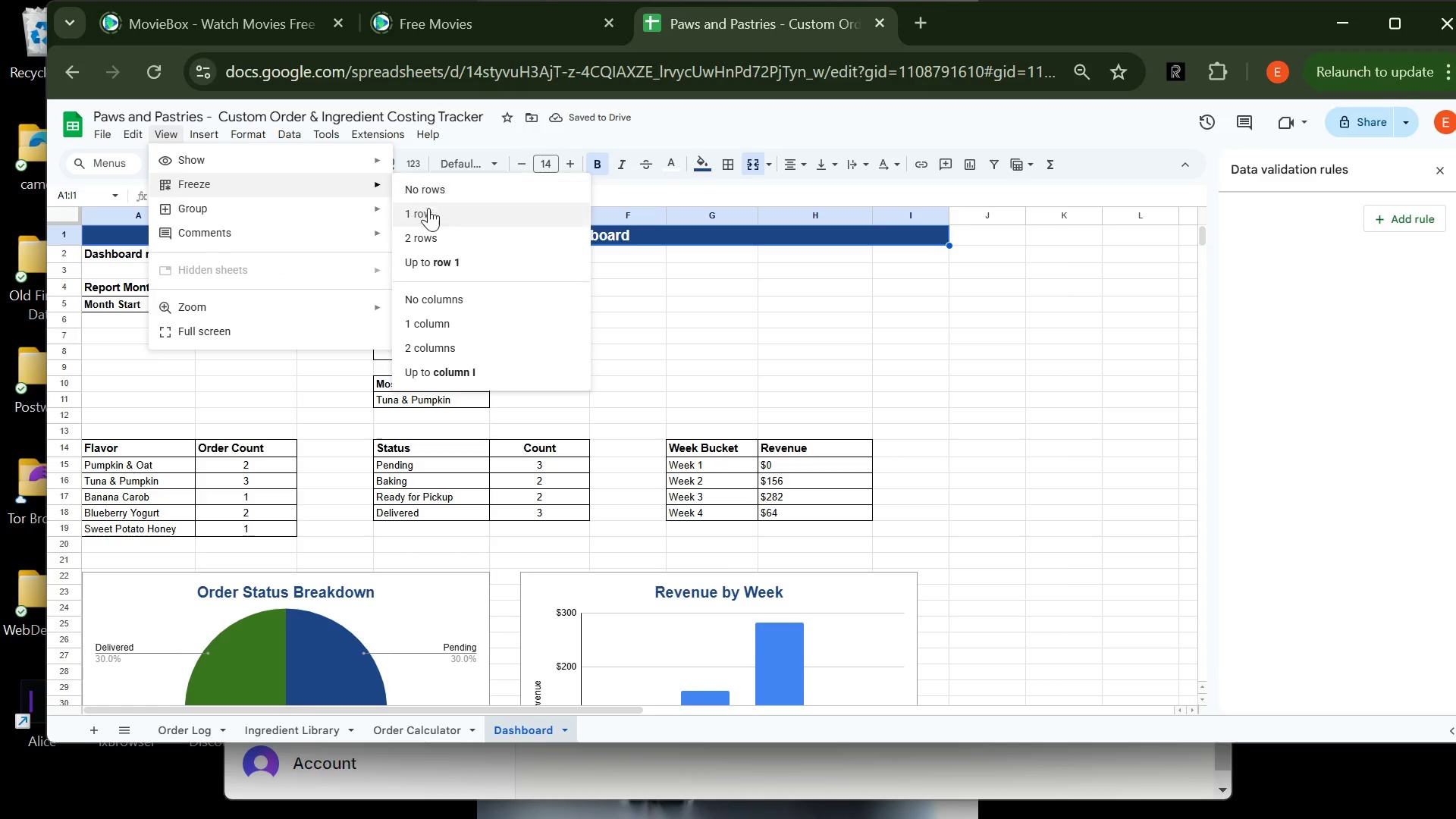 
left_click([432, 212])
 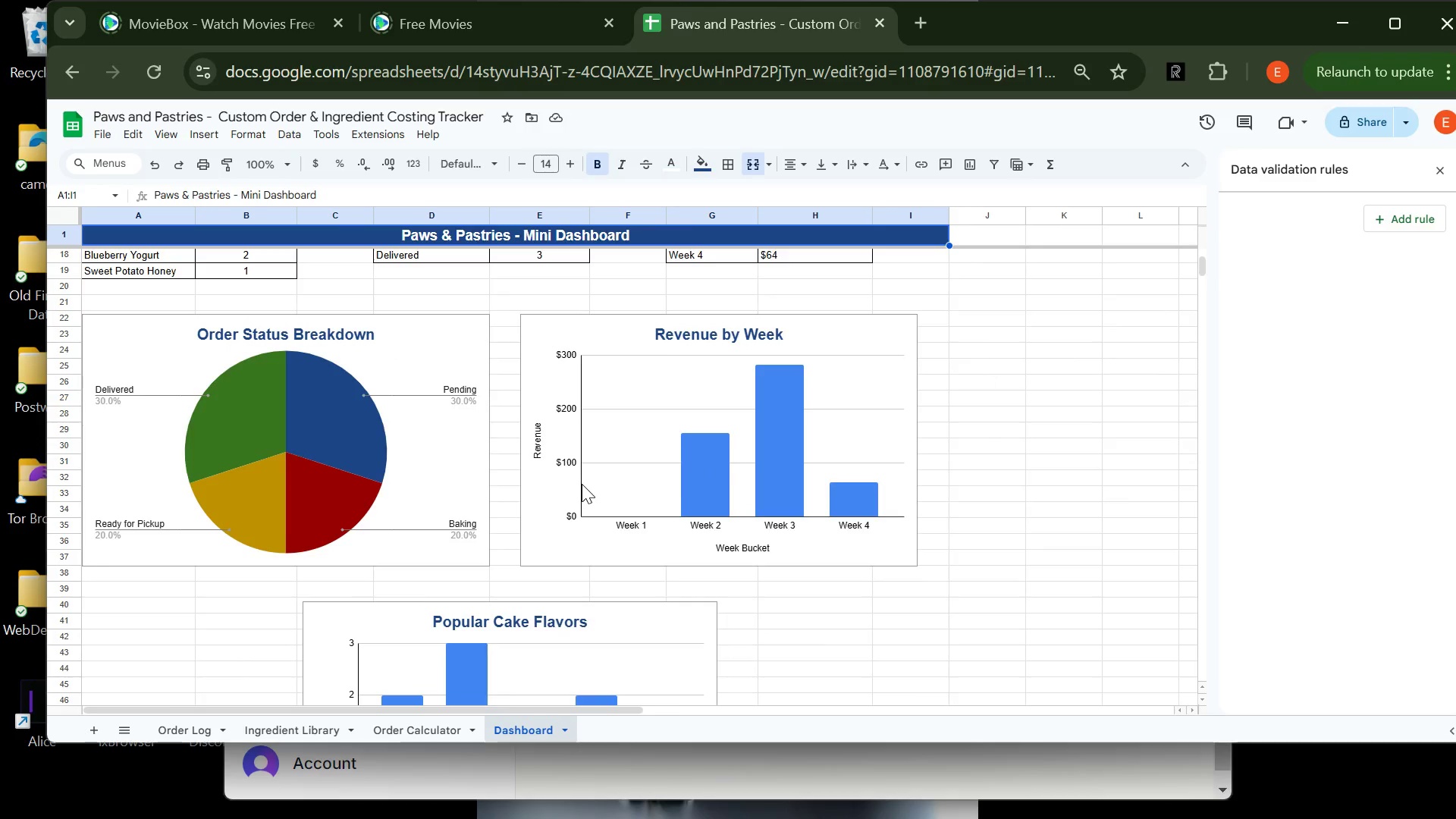 
wait(7.92)
 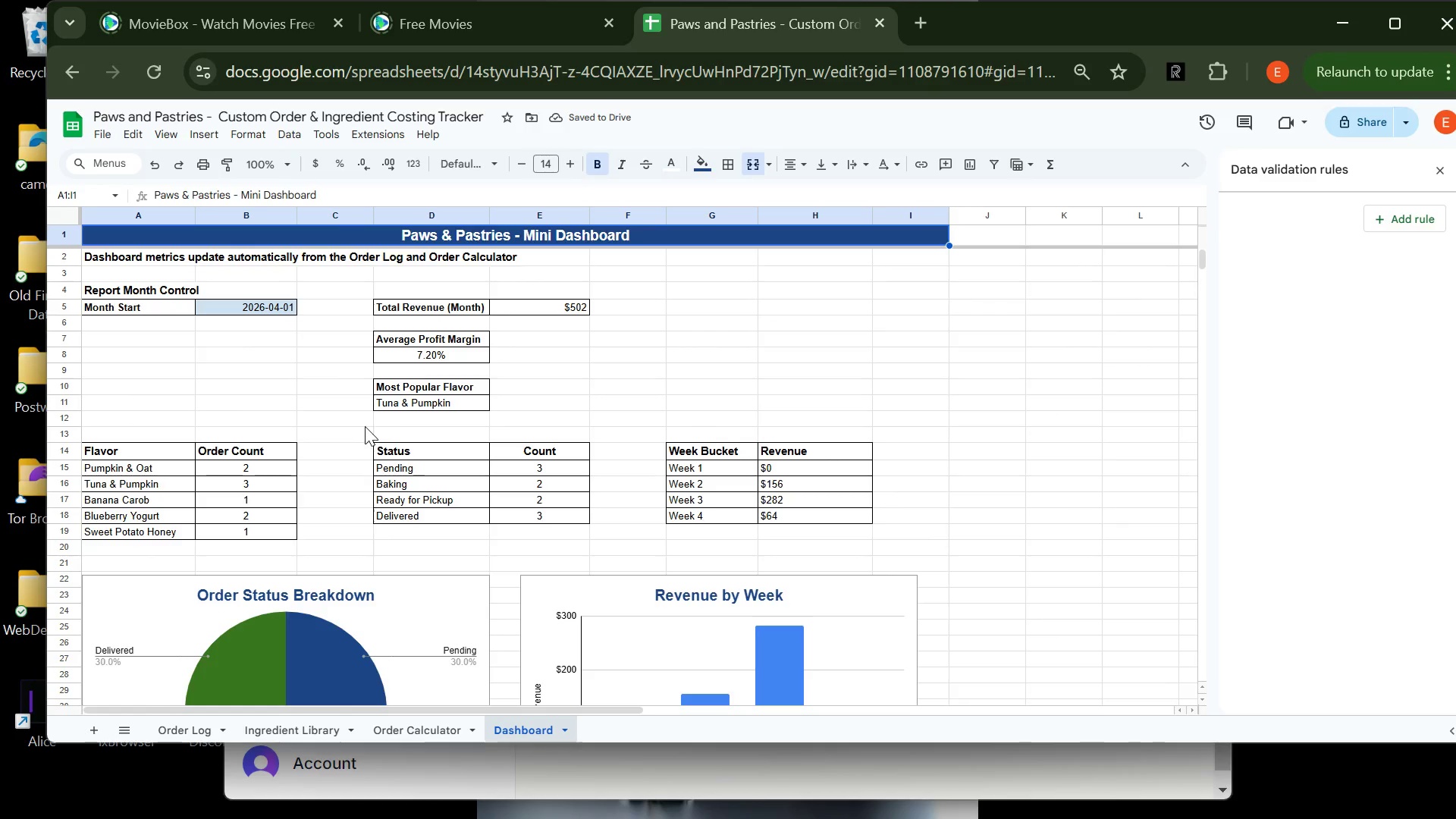 
left_click([103, 144])
 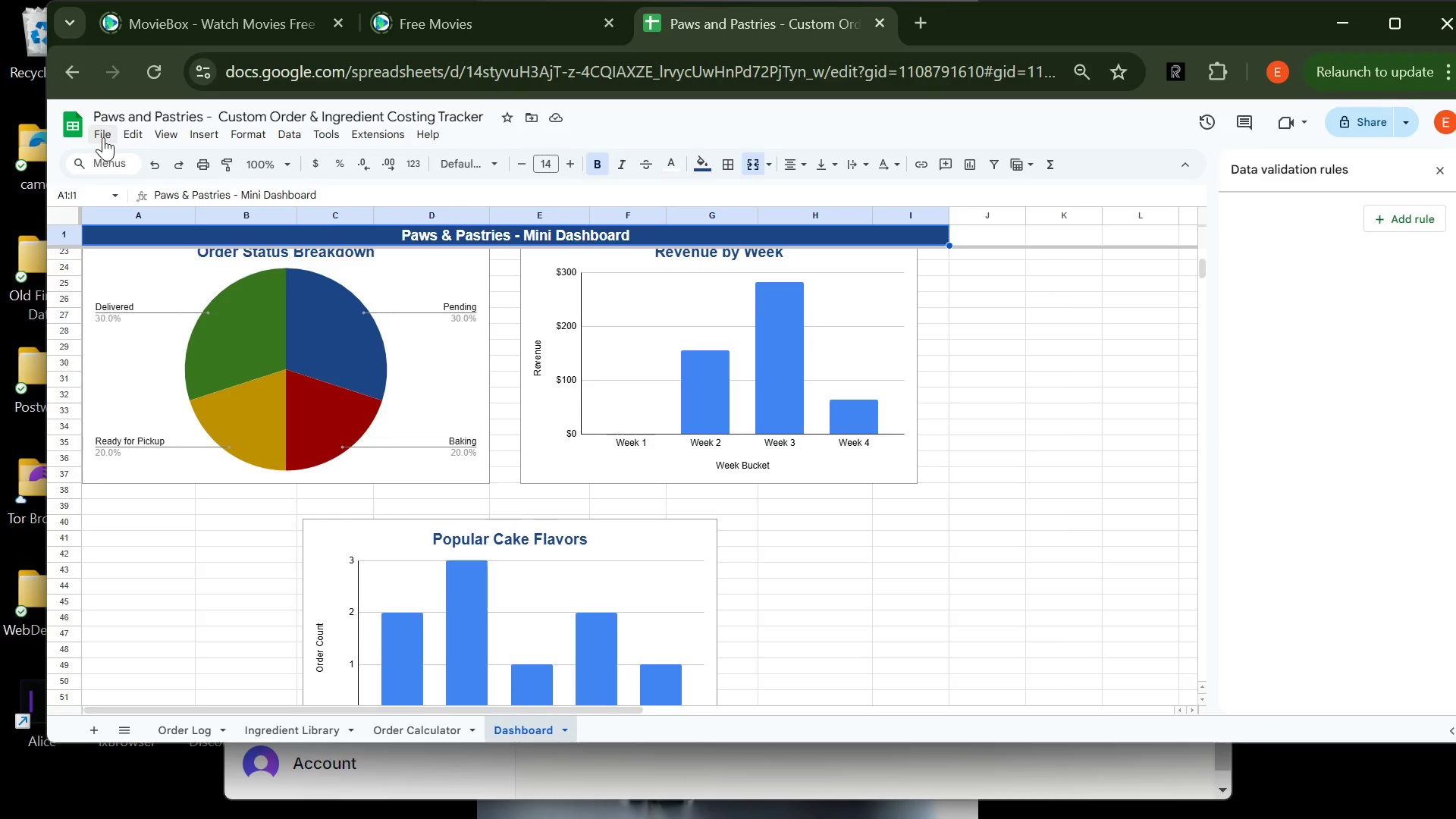 
left_click([103, 137])
 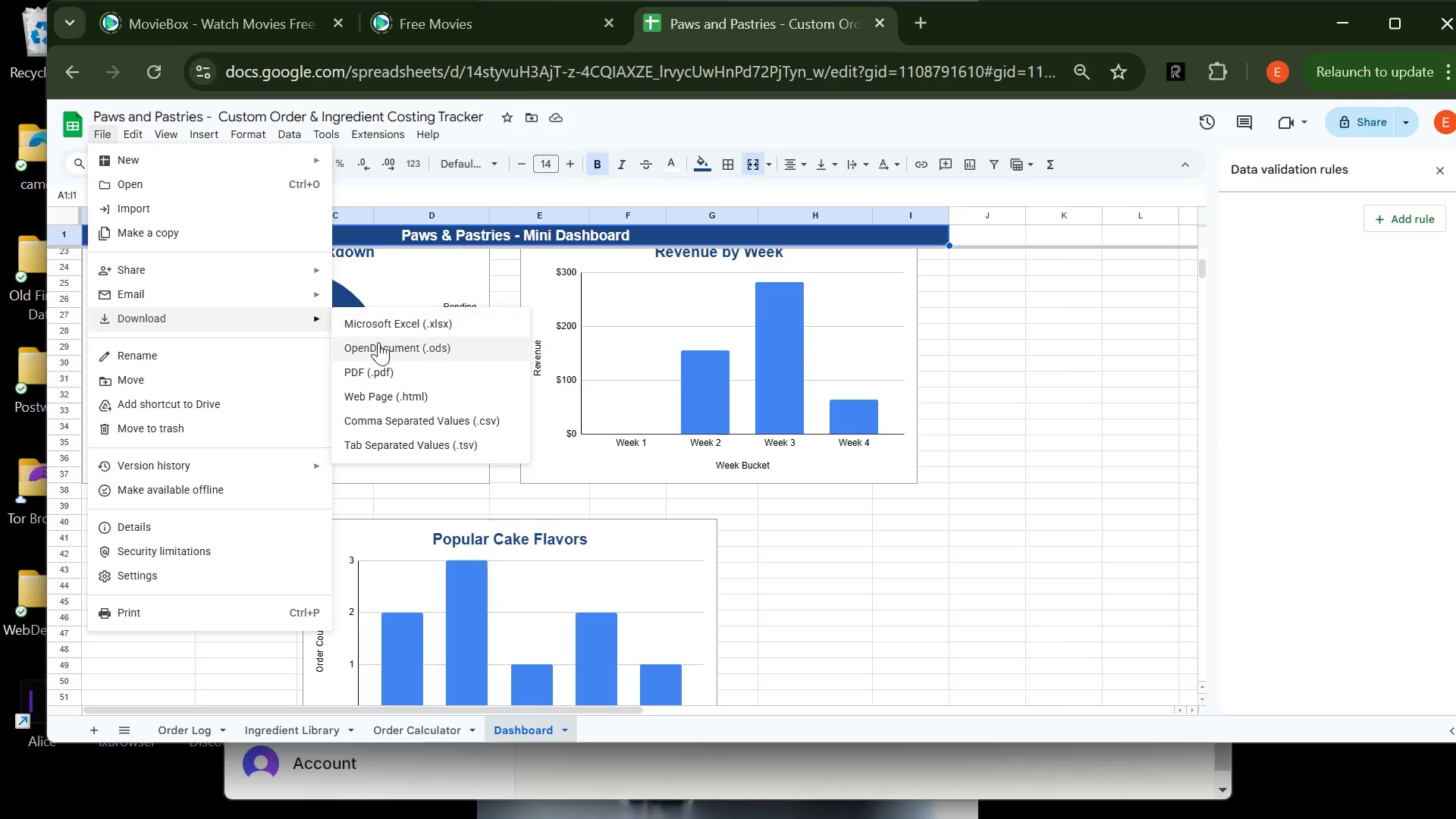 
left_click([394, 367])
 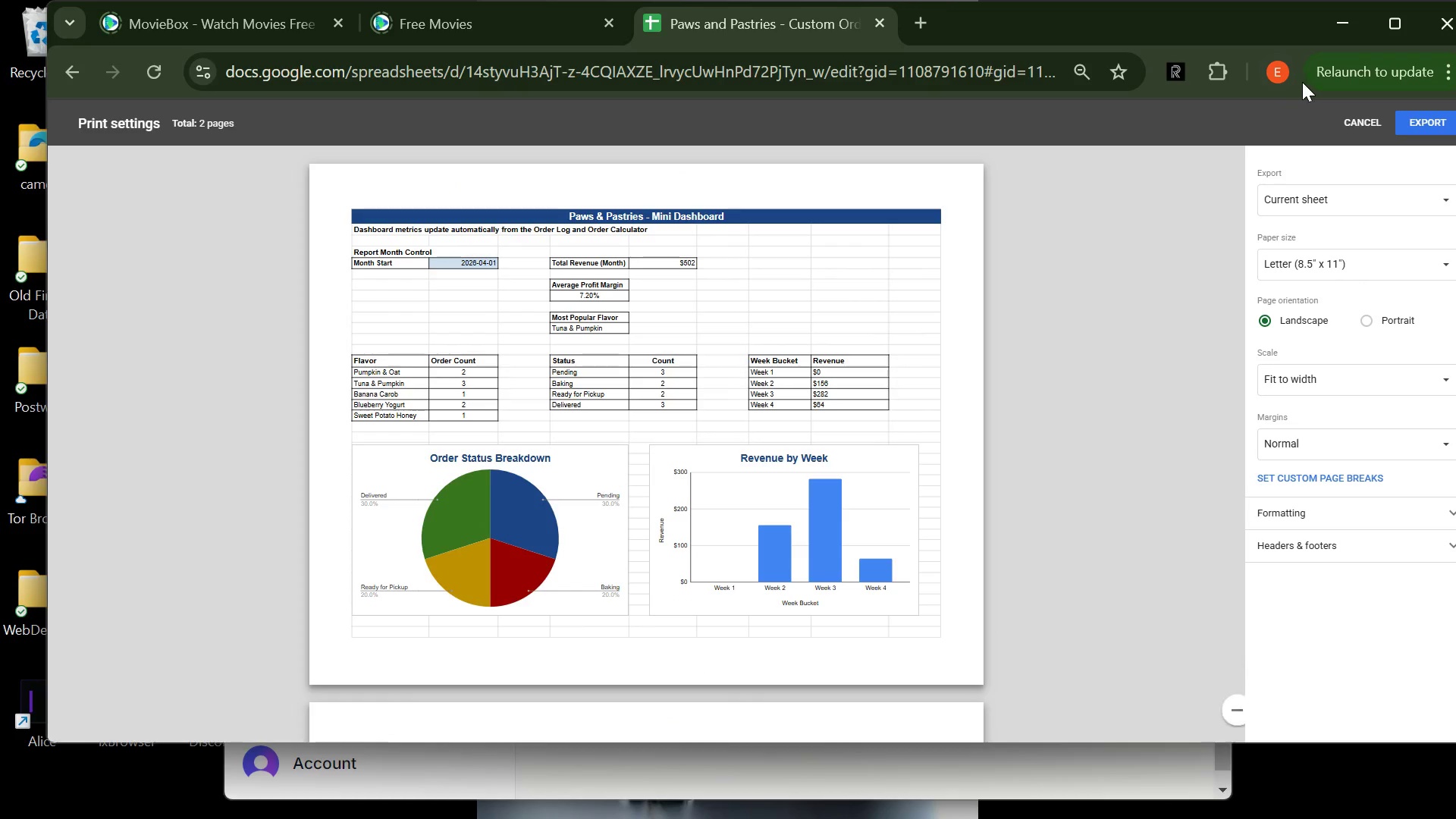 
left_click([1368, 114])
 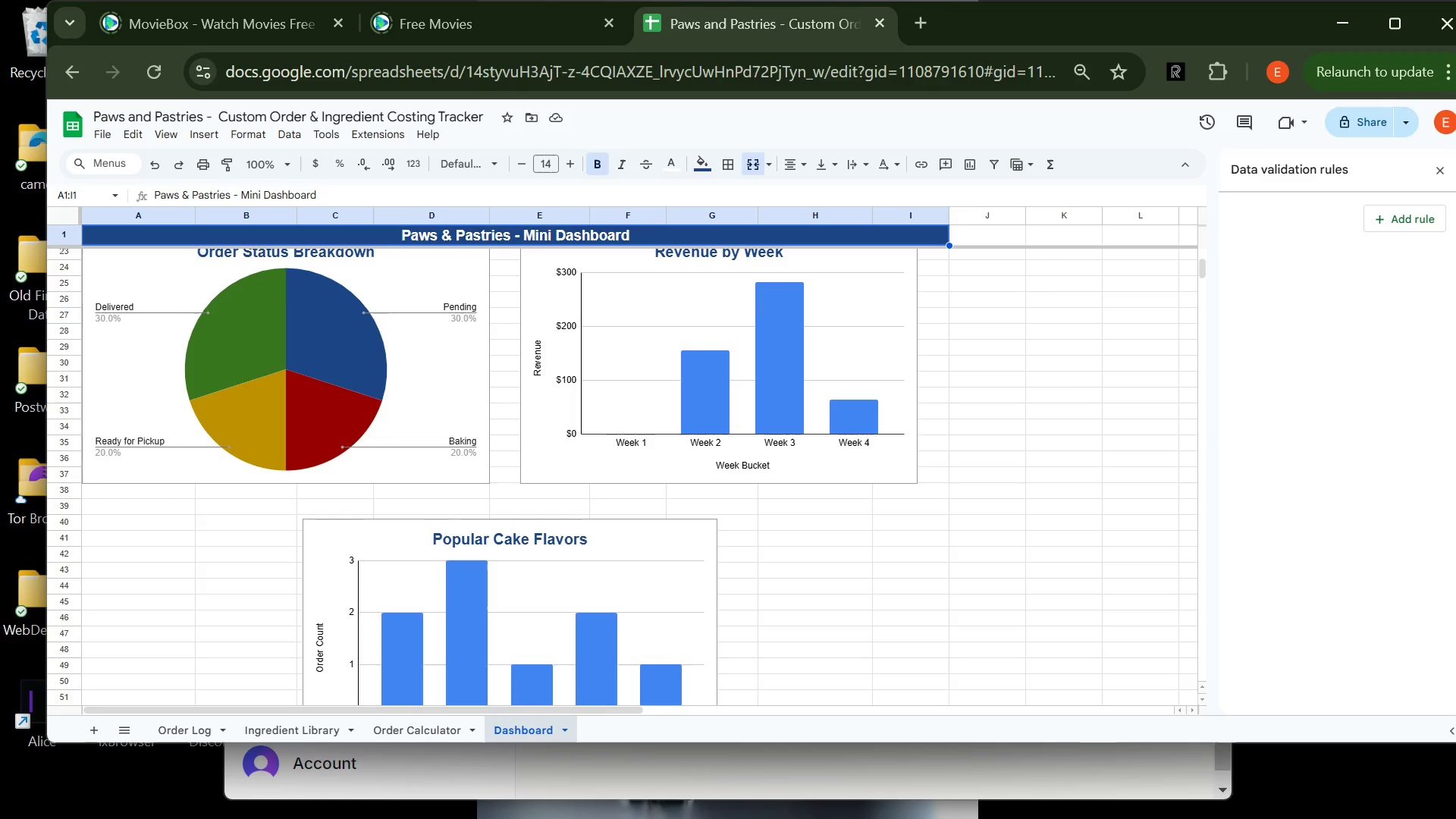 
wait(21.78)
 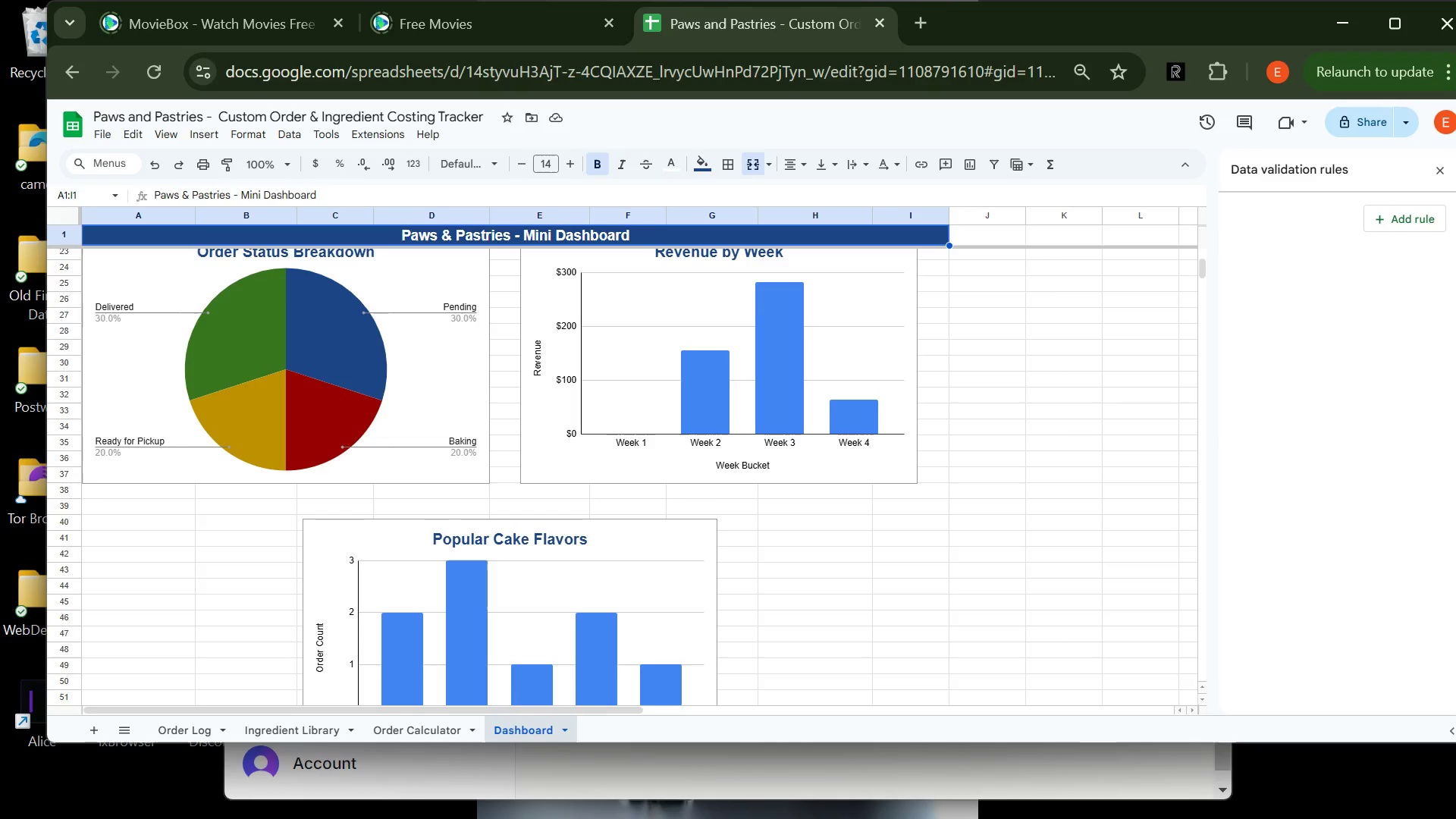 
left_click([171, 721])
 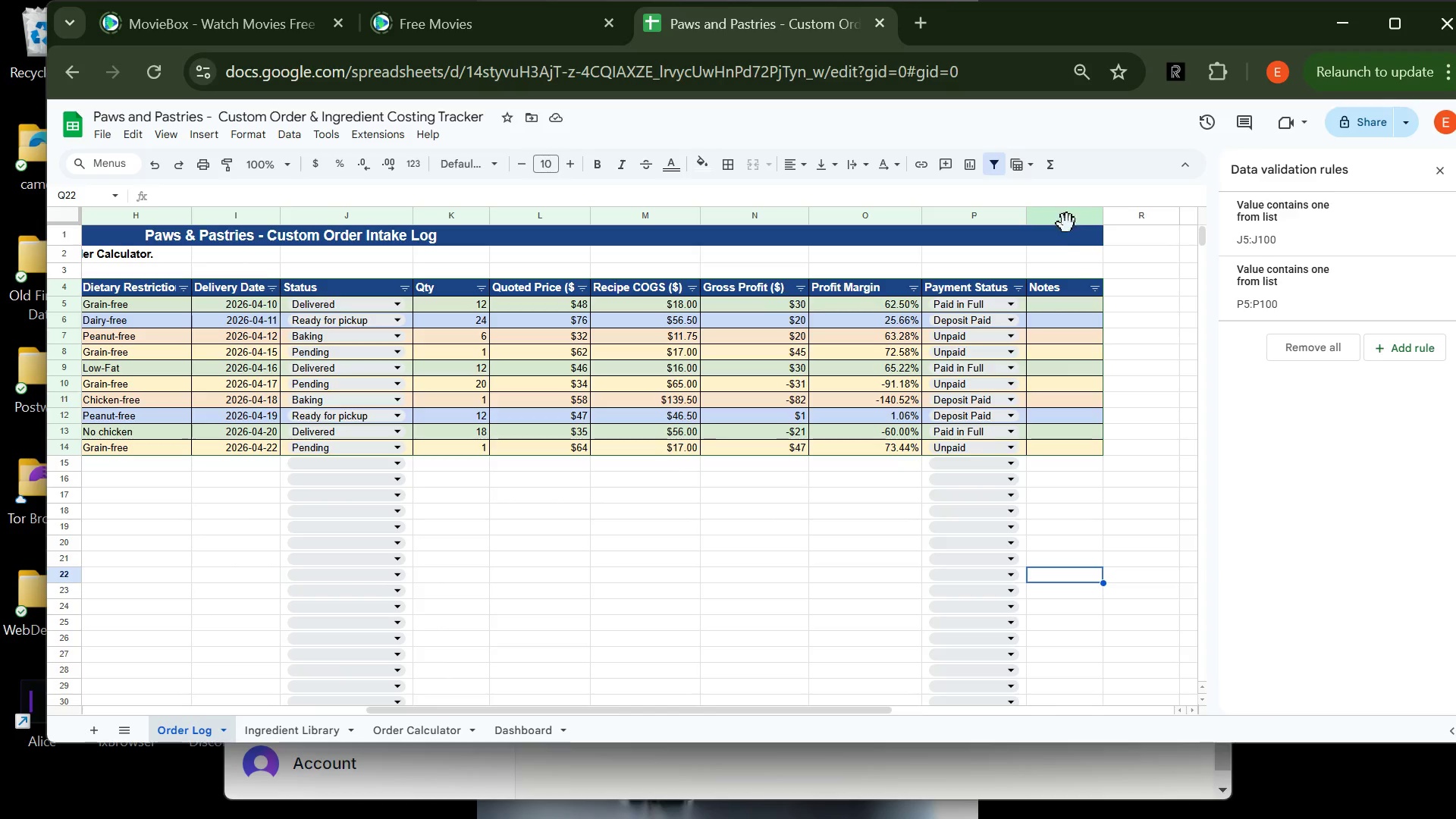 
wait(5.38)
 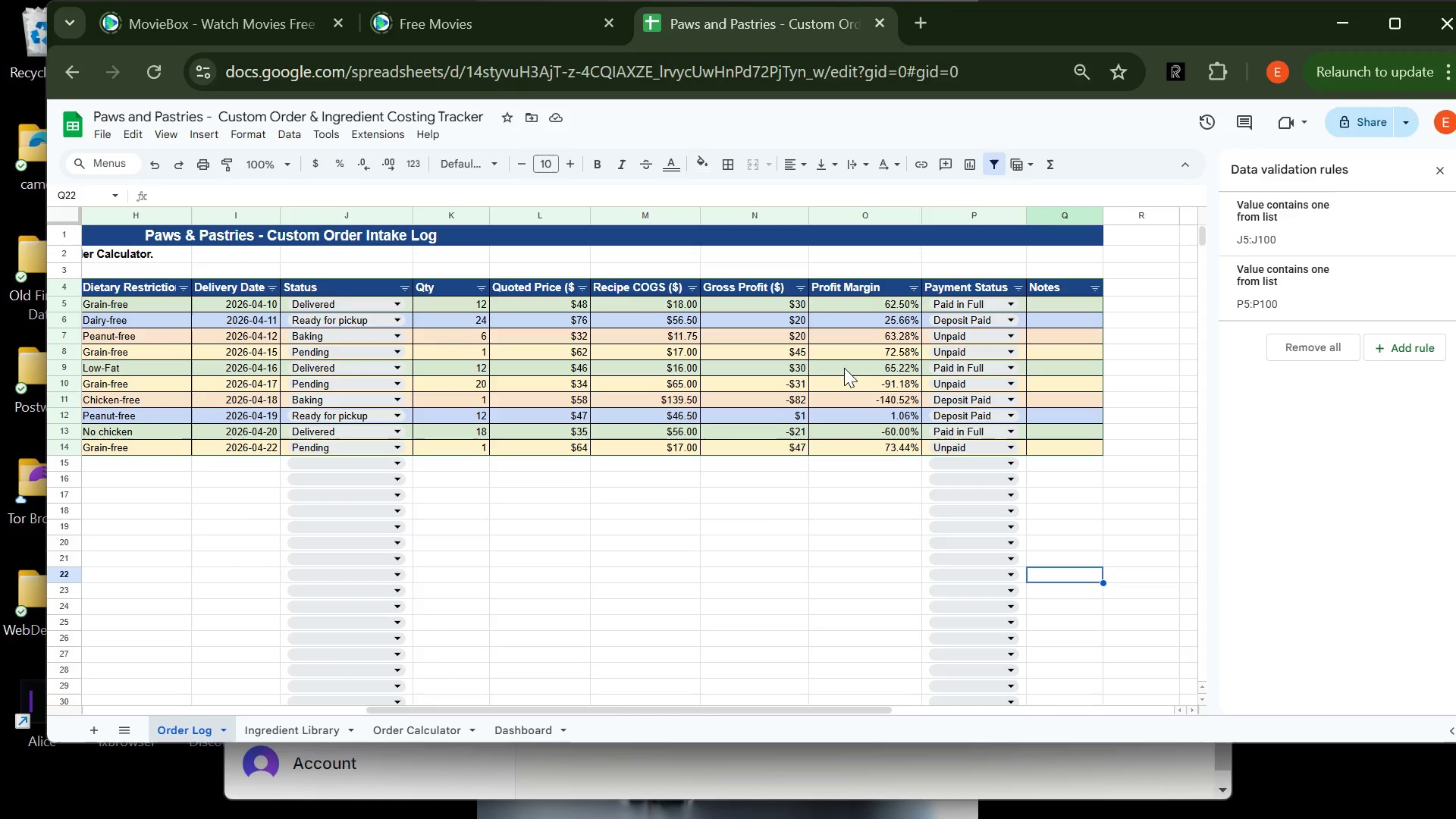 
left_click_drag(start_coordinate=[1063, 299], to_coordinate=[1072, 307])
 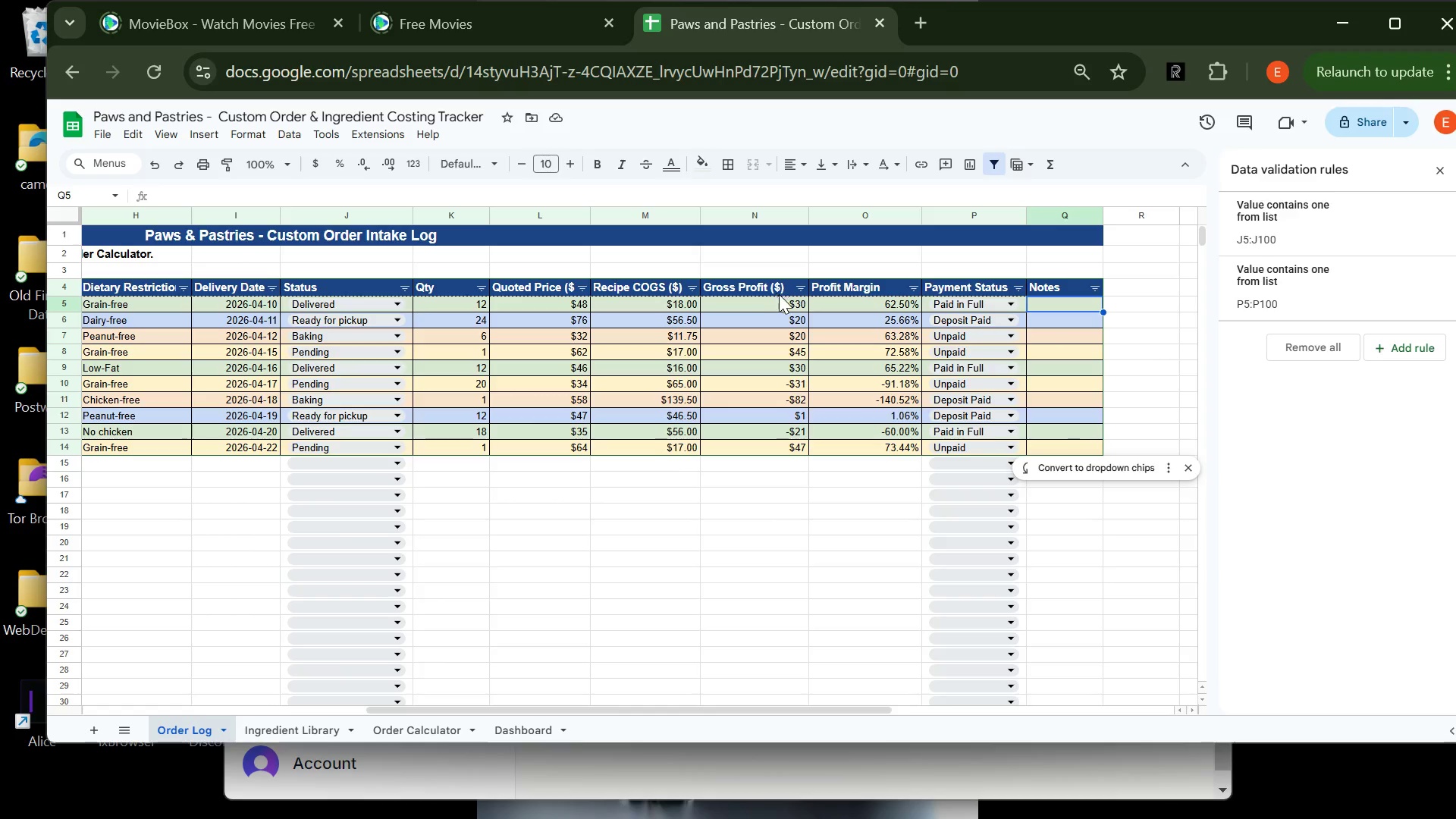 
left_click_drag(start_coordinate=[836, 304], to_coordinate=[843, 450])
 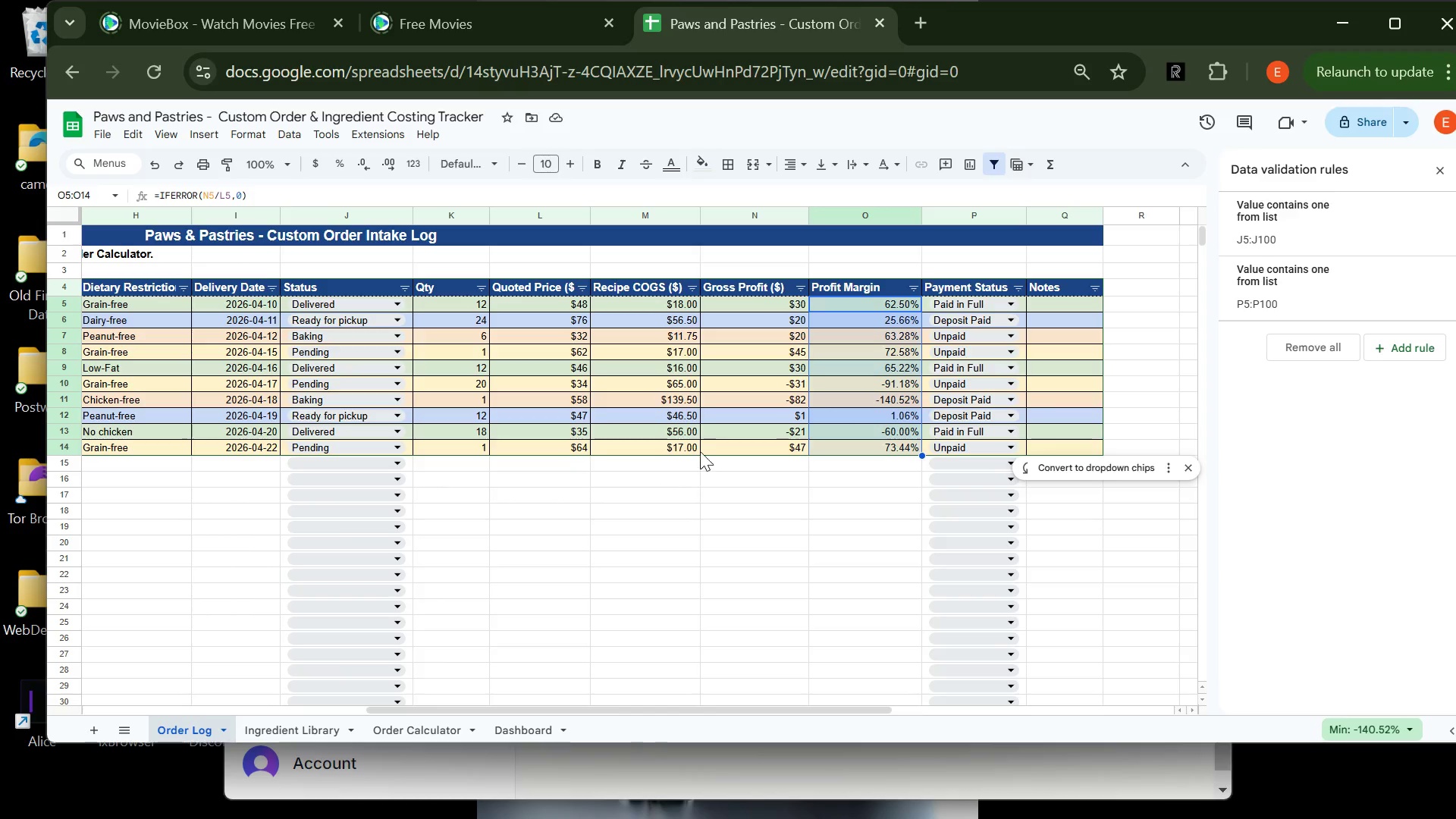 
wait(7.95)
 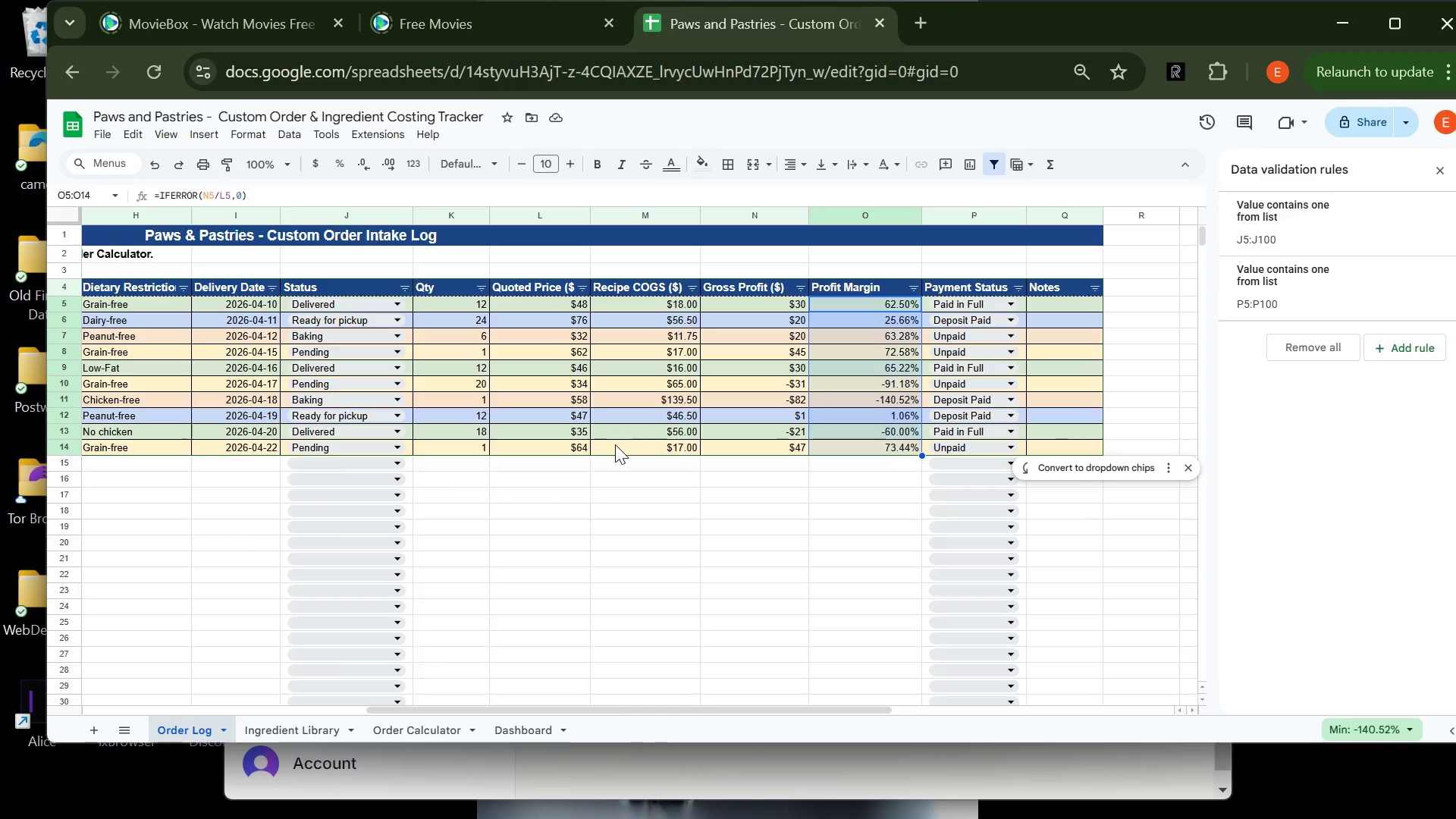 
left_click([249, 136])
 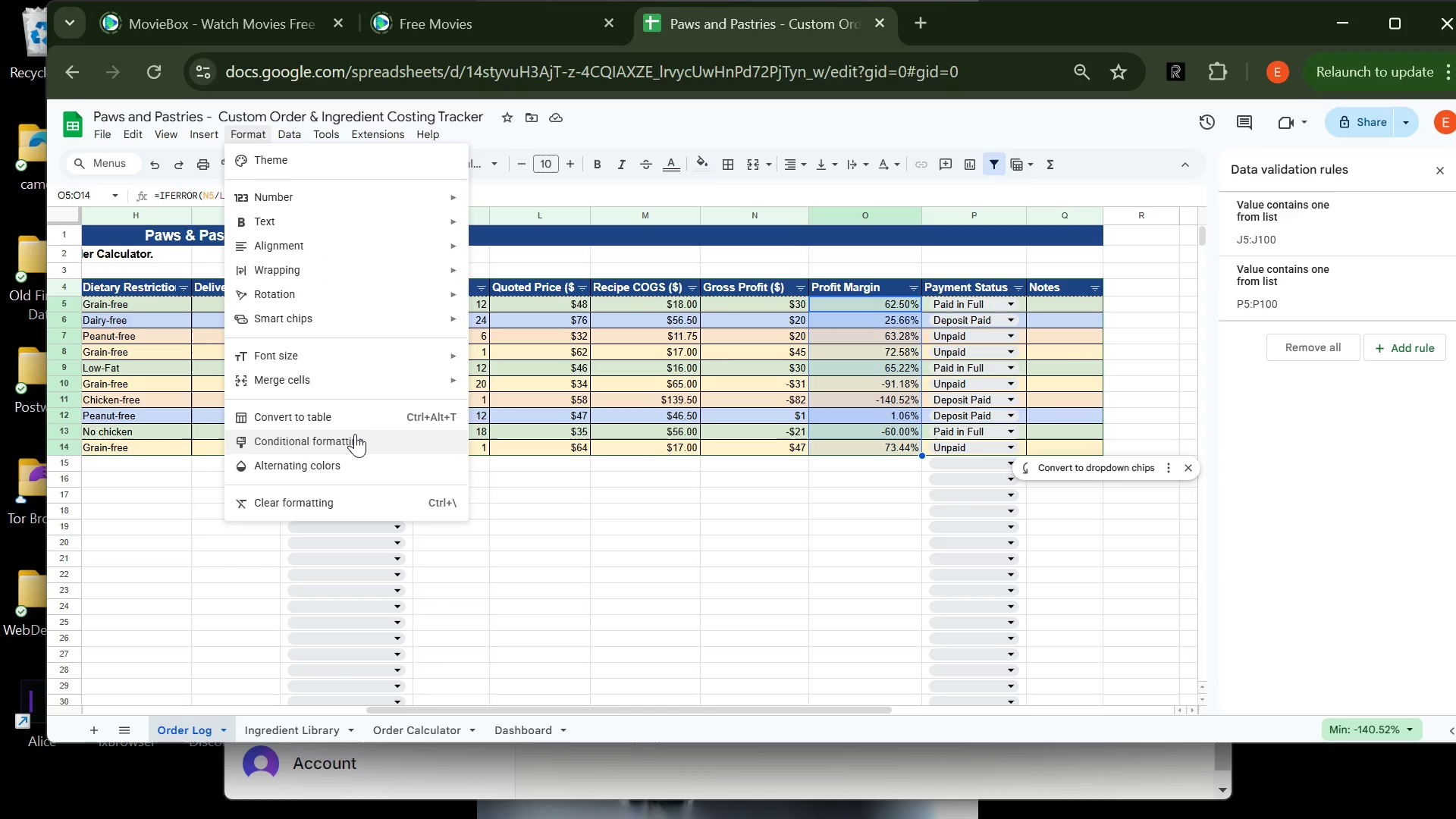 
left_click([355, 439])
 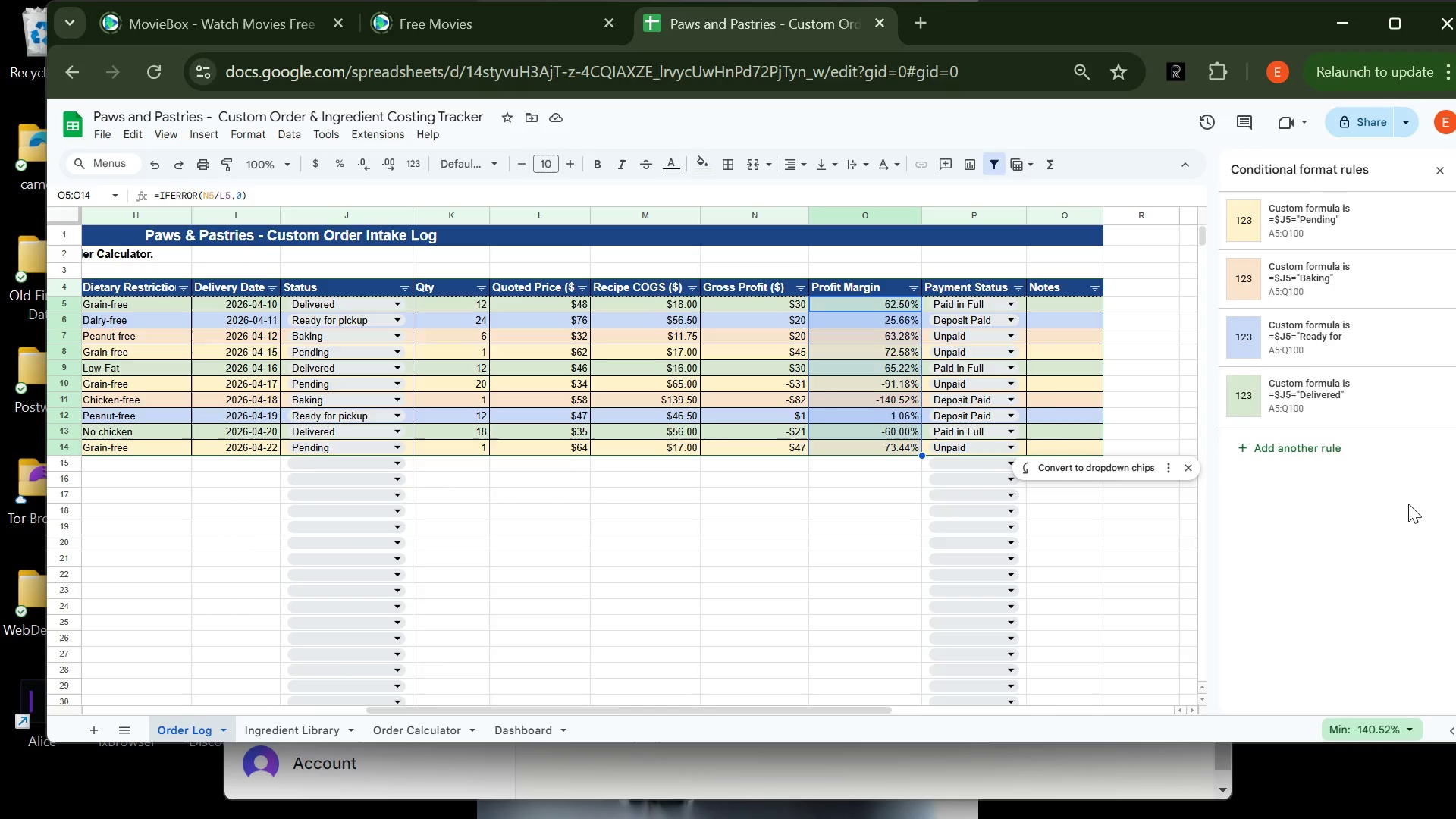 
left_click([1301, 442])
 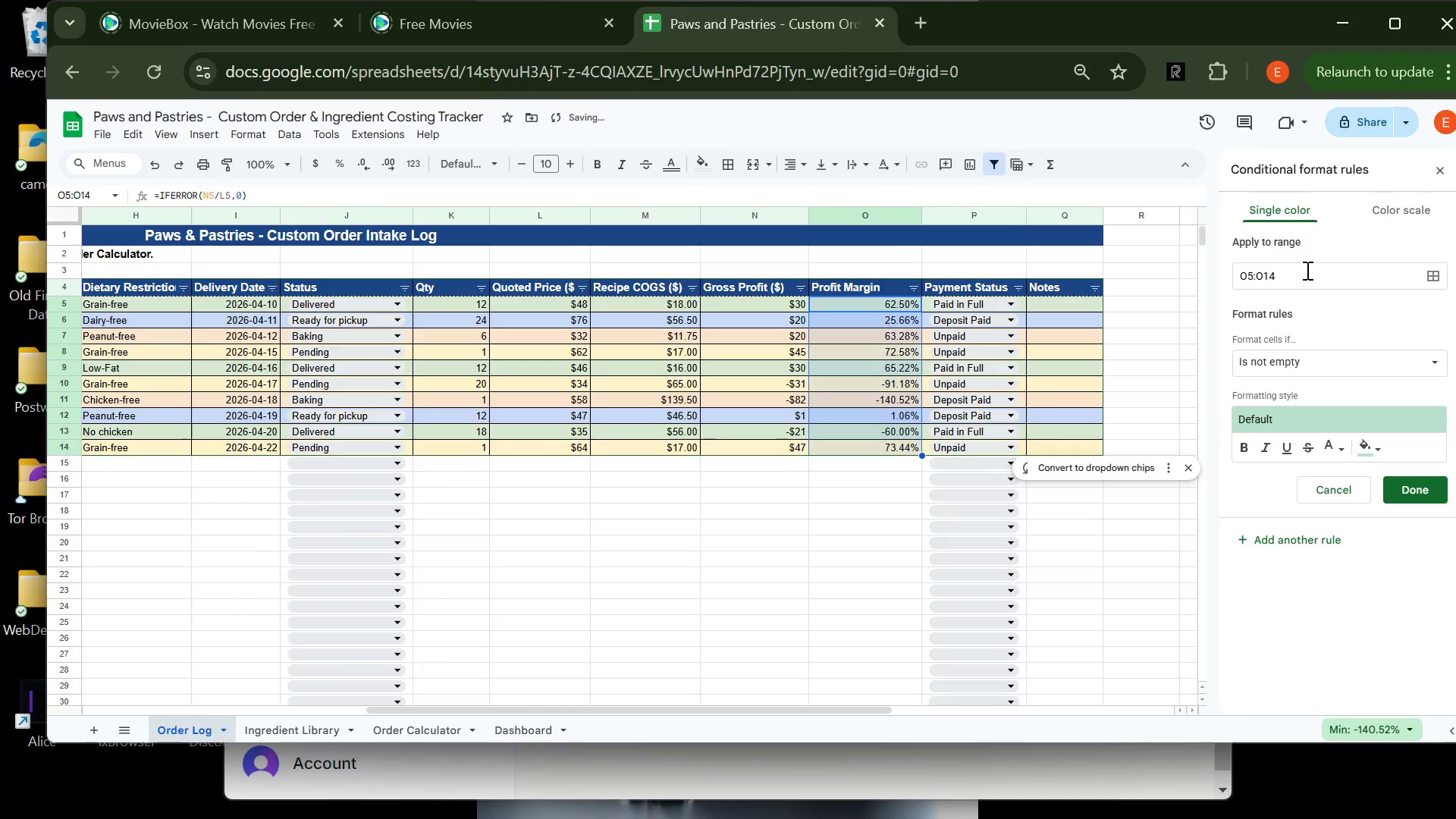 
left_click([1304, 271])
 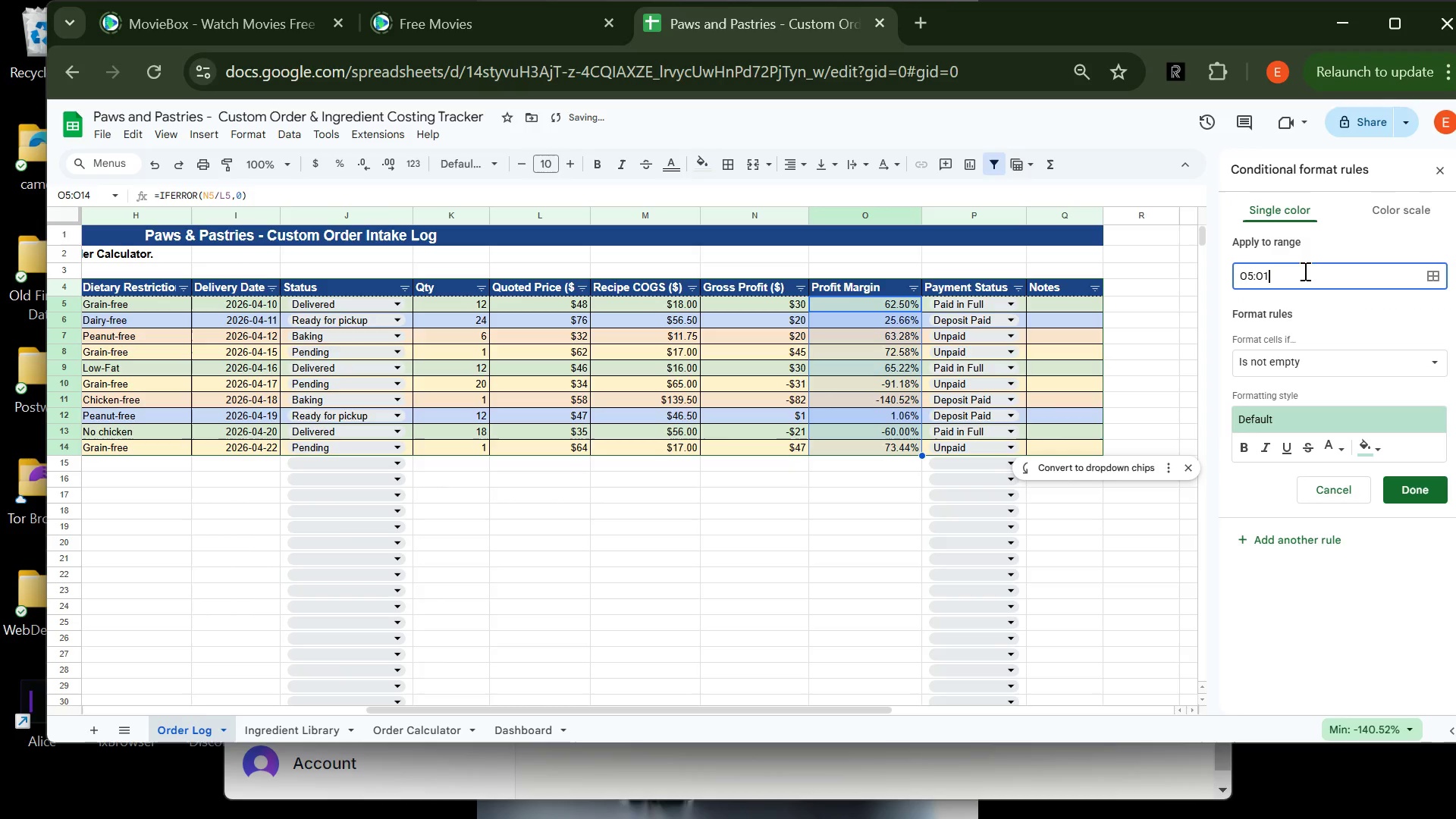 
key(Backspace)
type(00)
 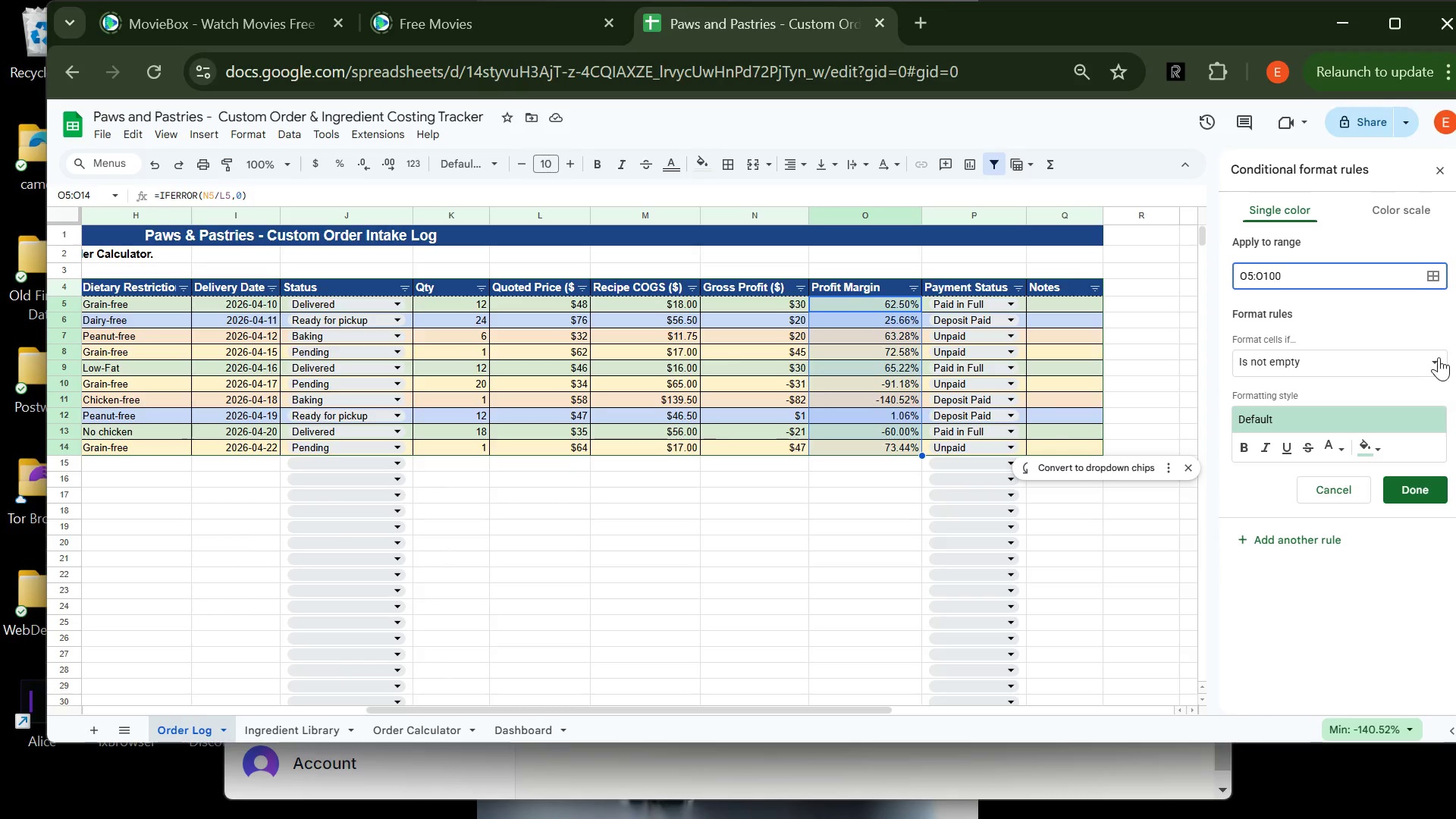 
left_click([1307, 362])
 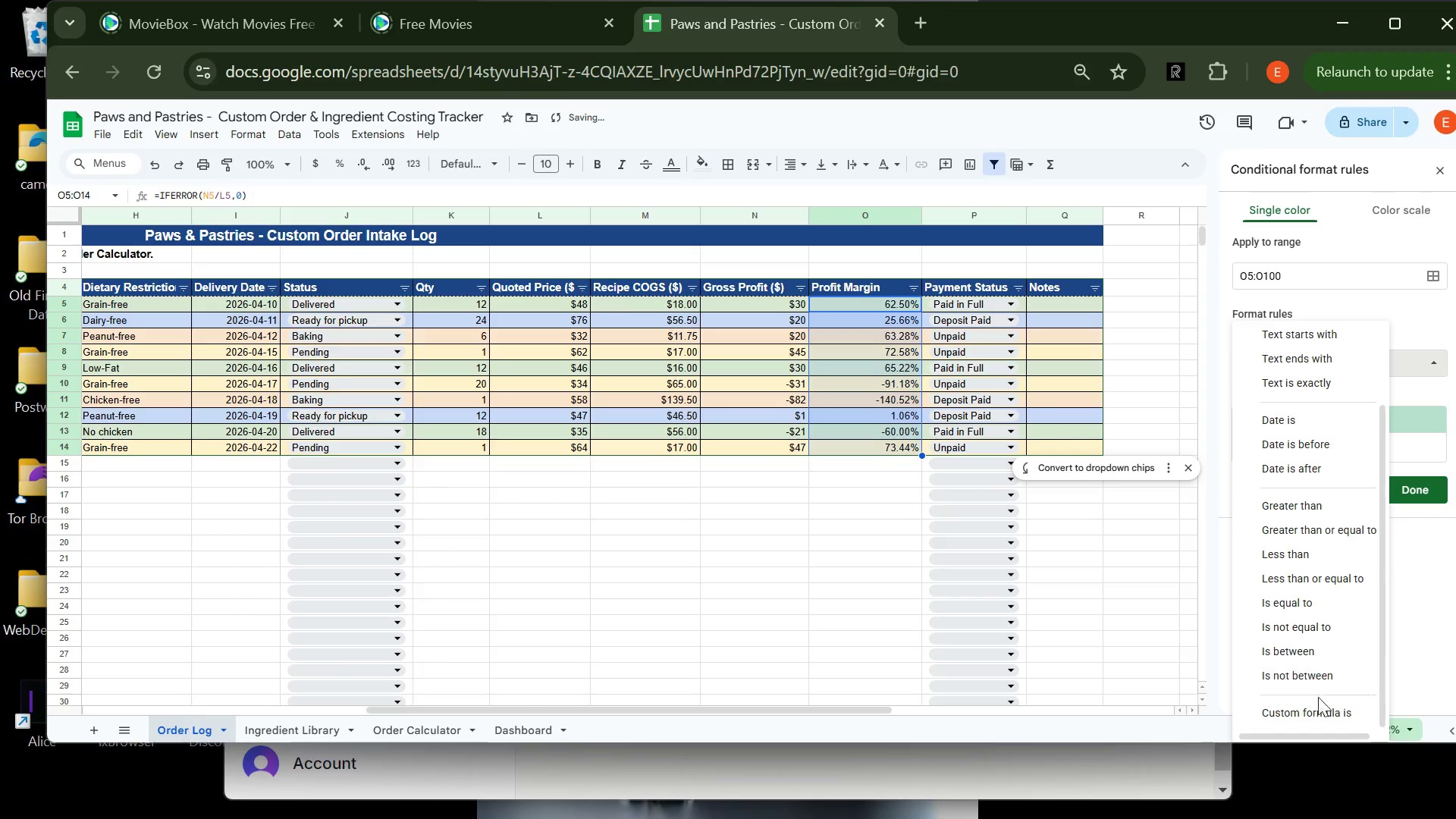 
left_click([1319, 707])
 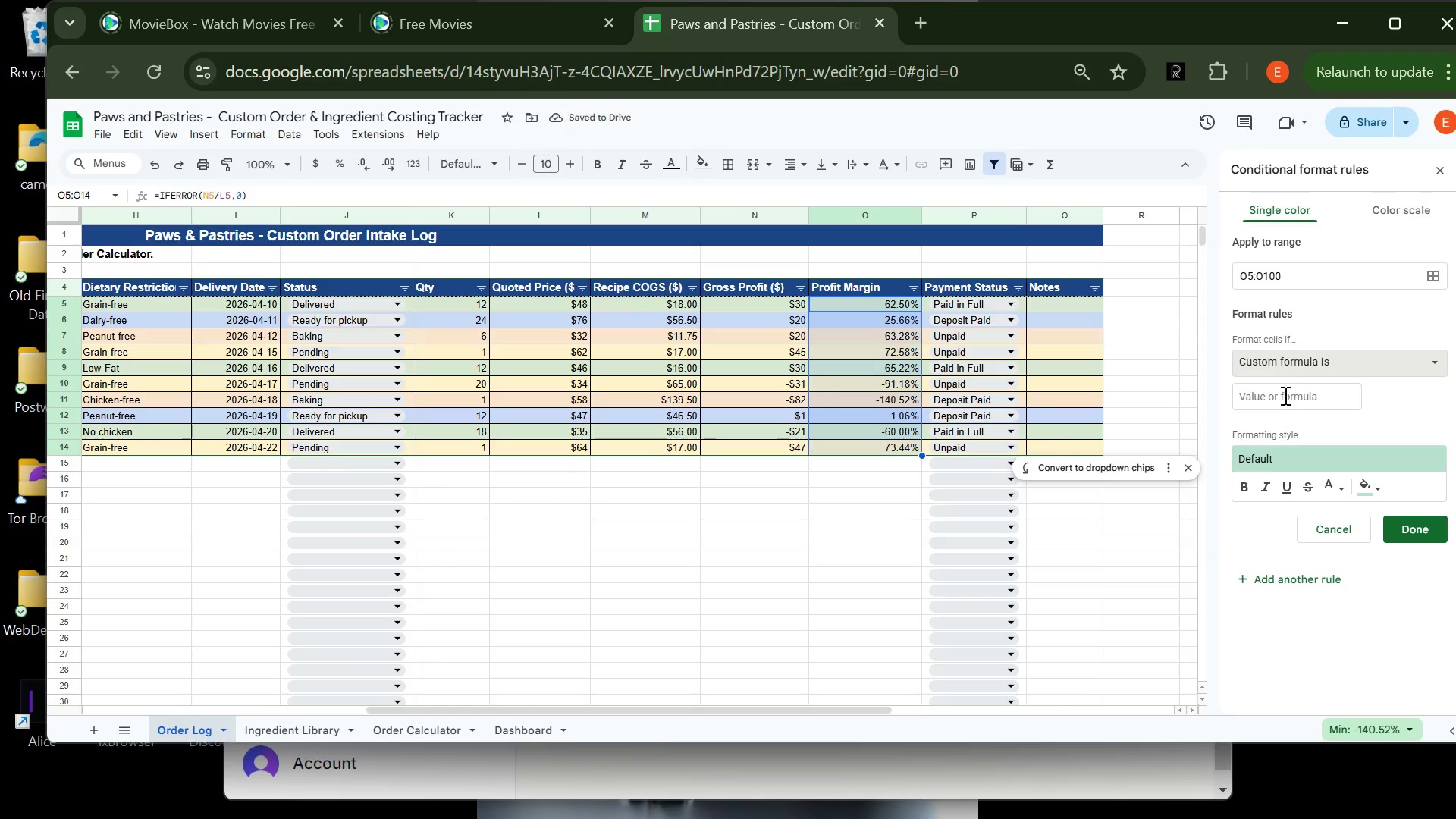 
left_click([1282, 393])
 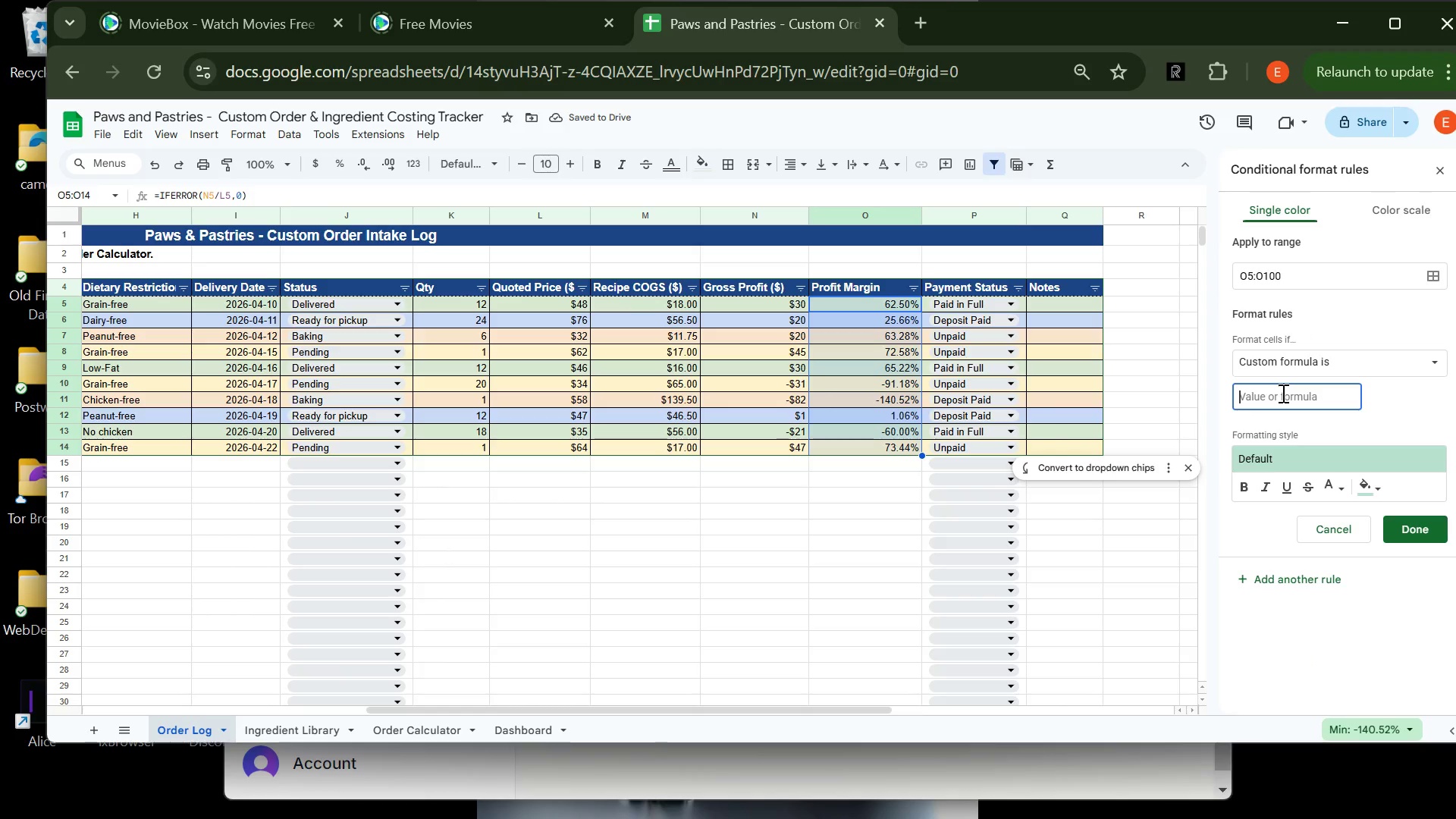 
type($)
key(Backspace)
type(=#)
key(Backspace)
key(Backspace)
key(Backspace)
type(=$o)
key(Backspace)
type(O5)
 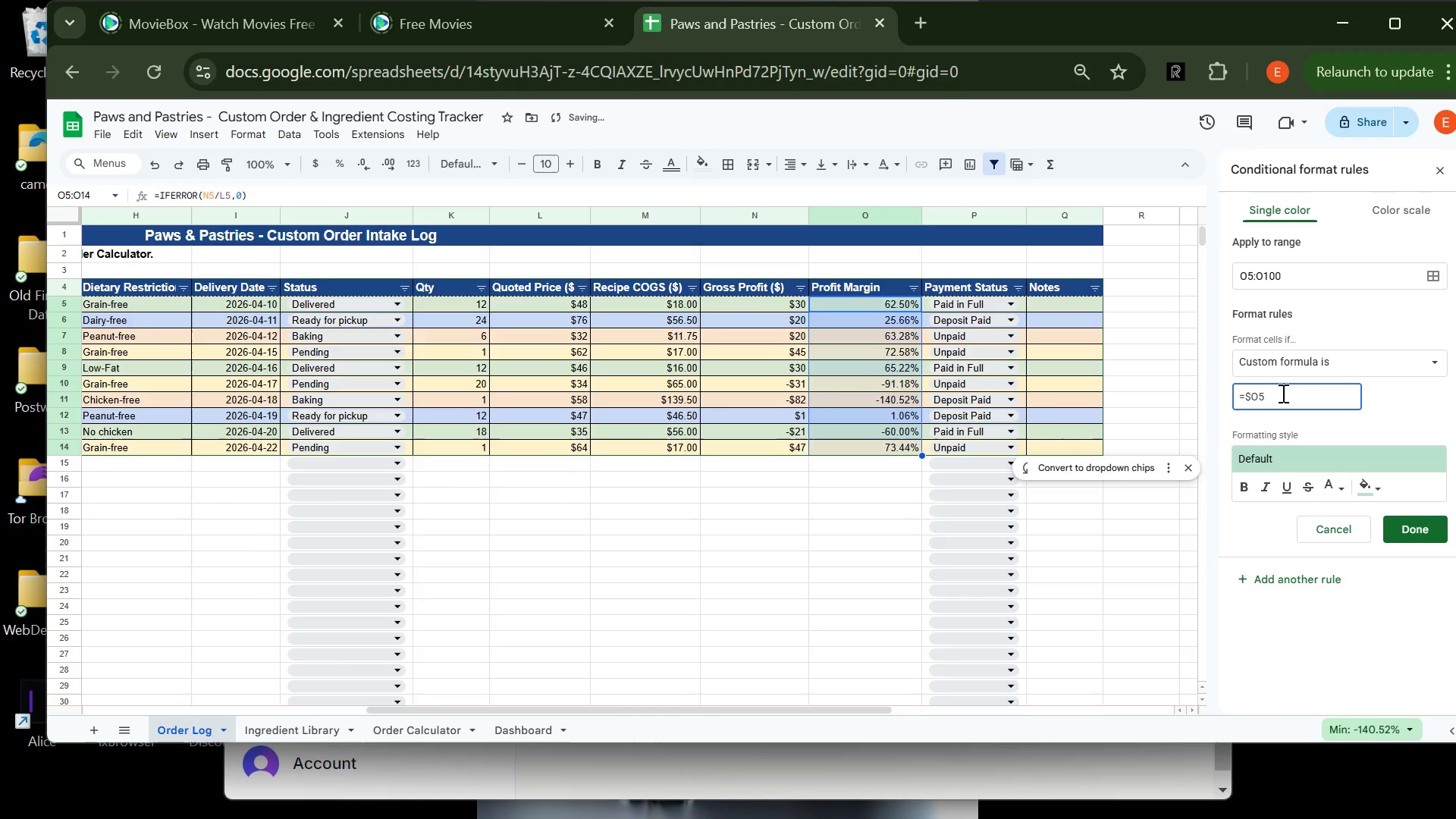 
key(Shift+Comma)
 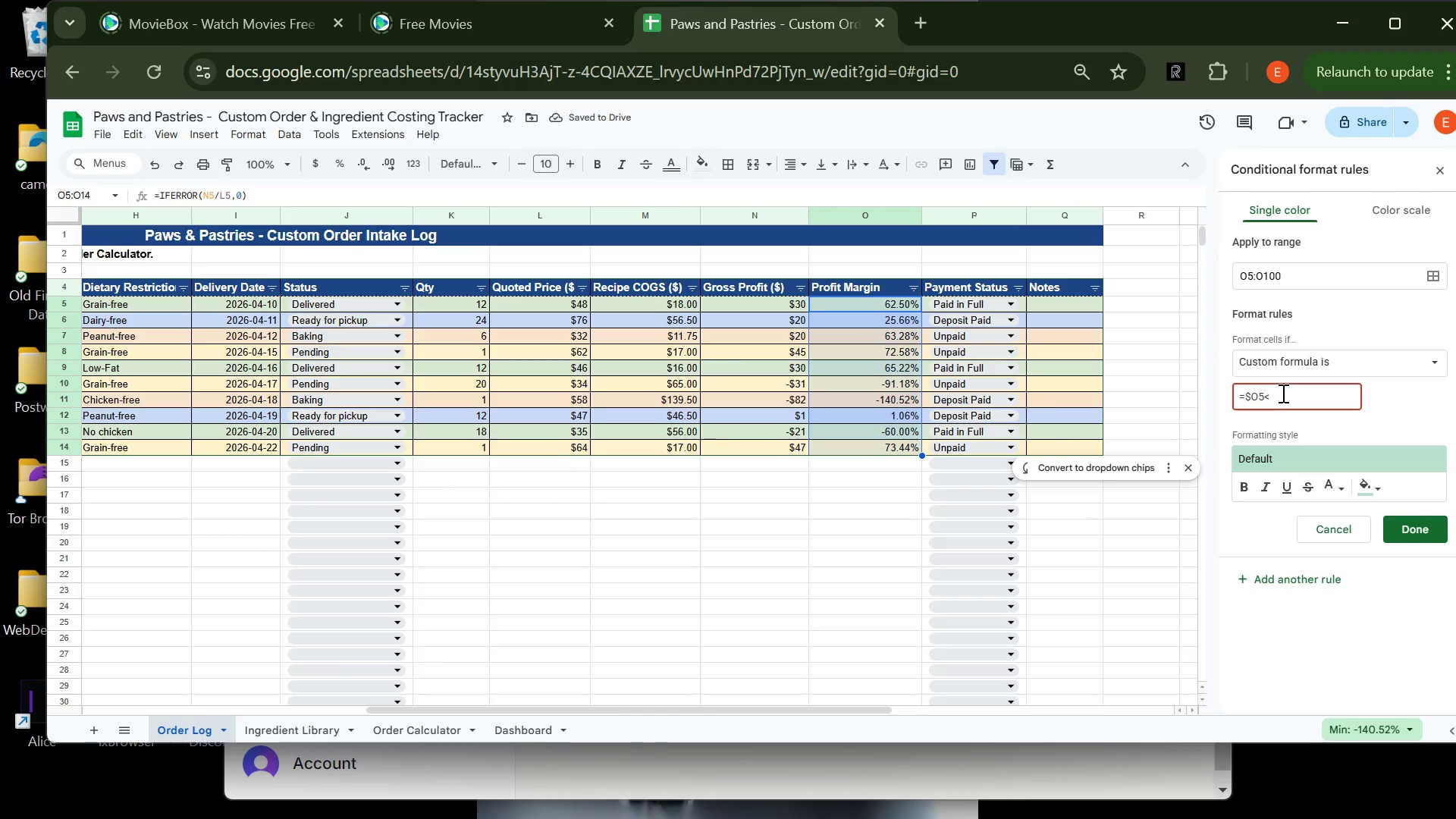 
key(0)
 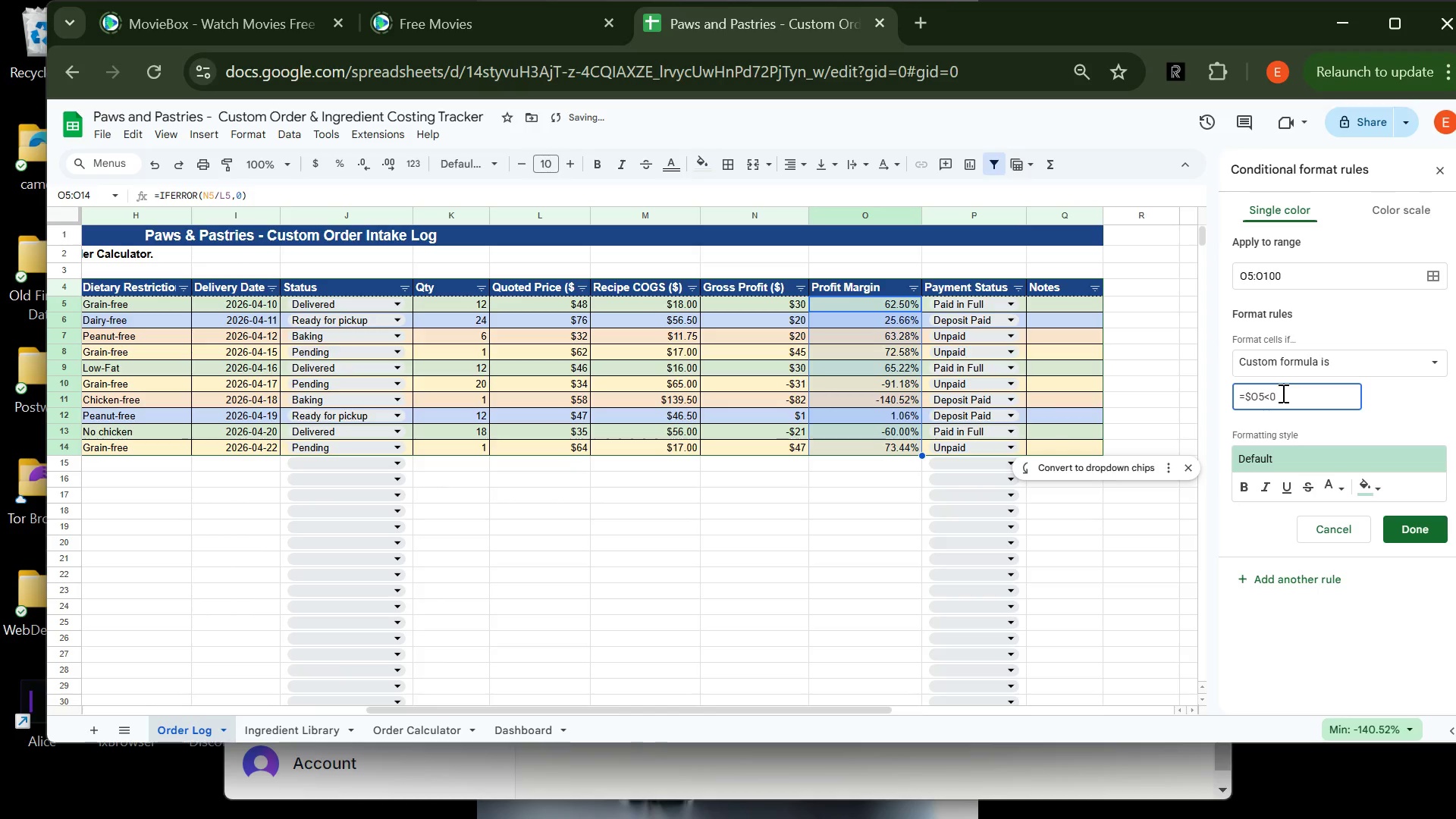 
key(Period)
 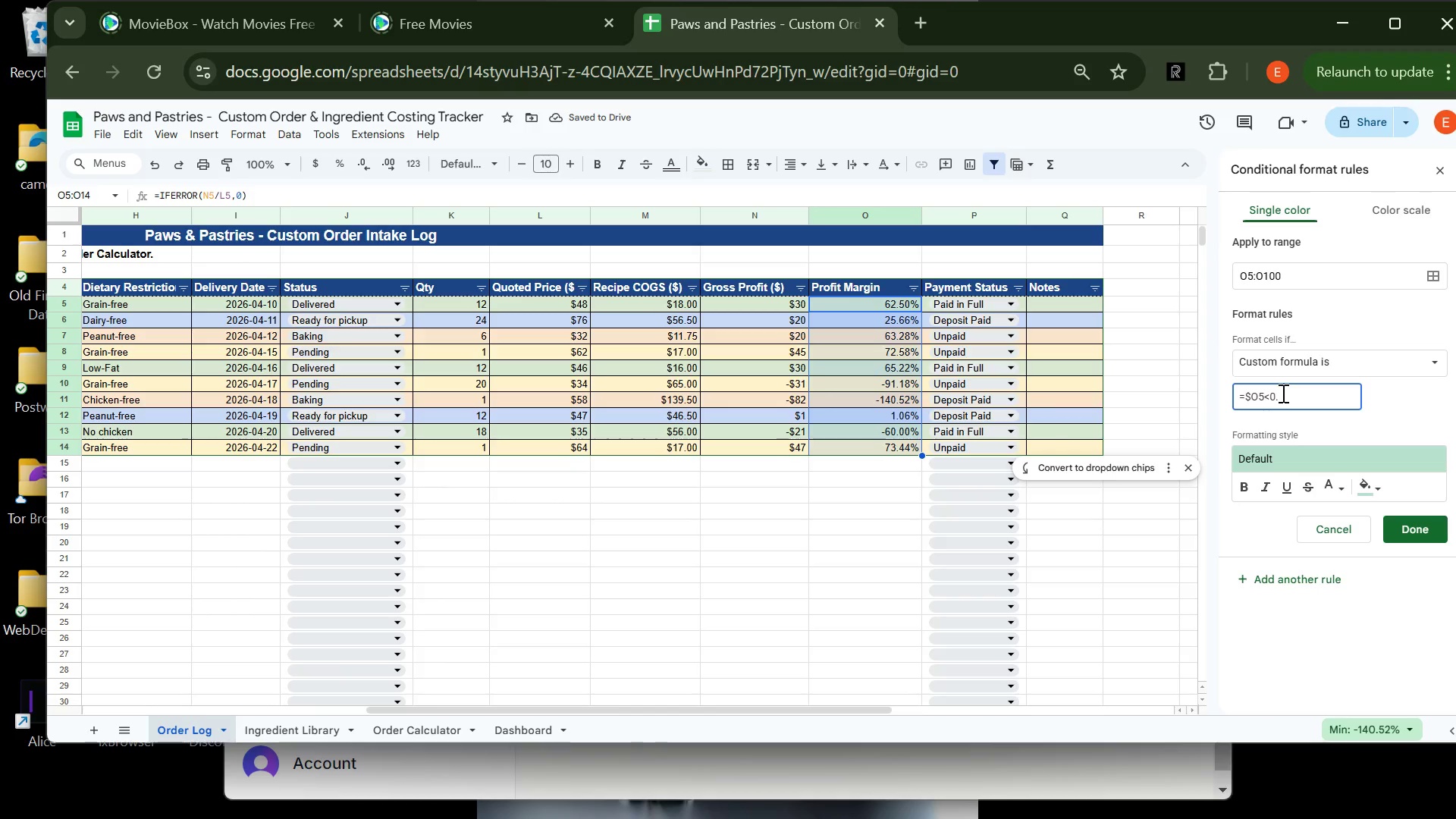 
key(6)
 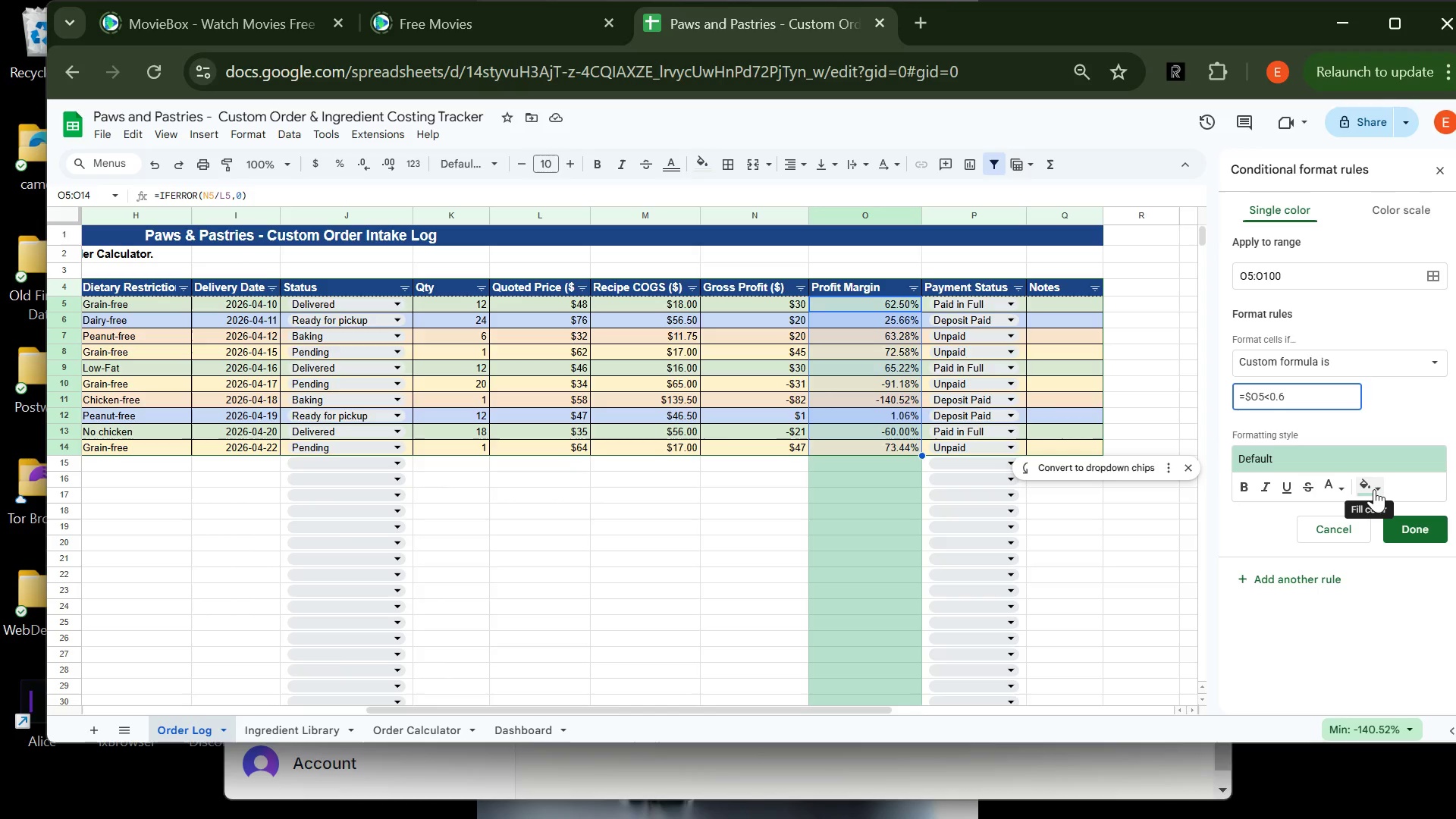 
wait(12.8)
 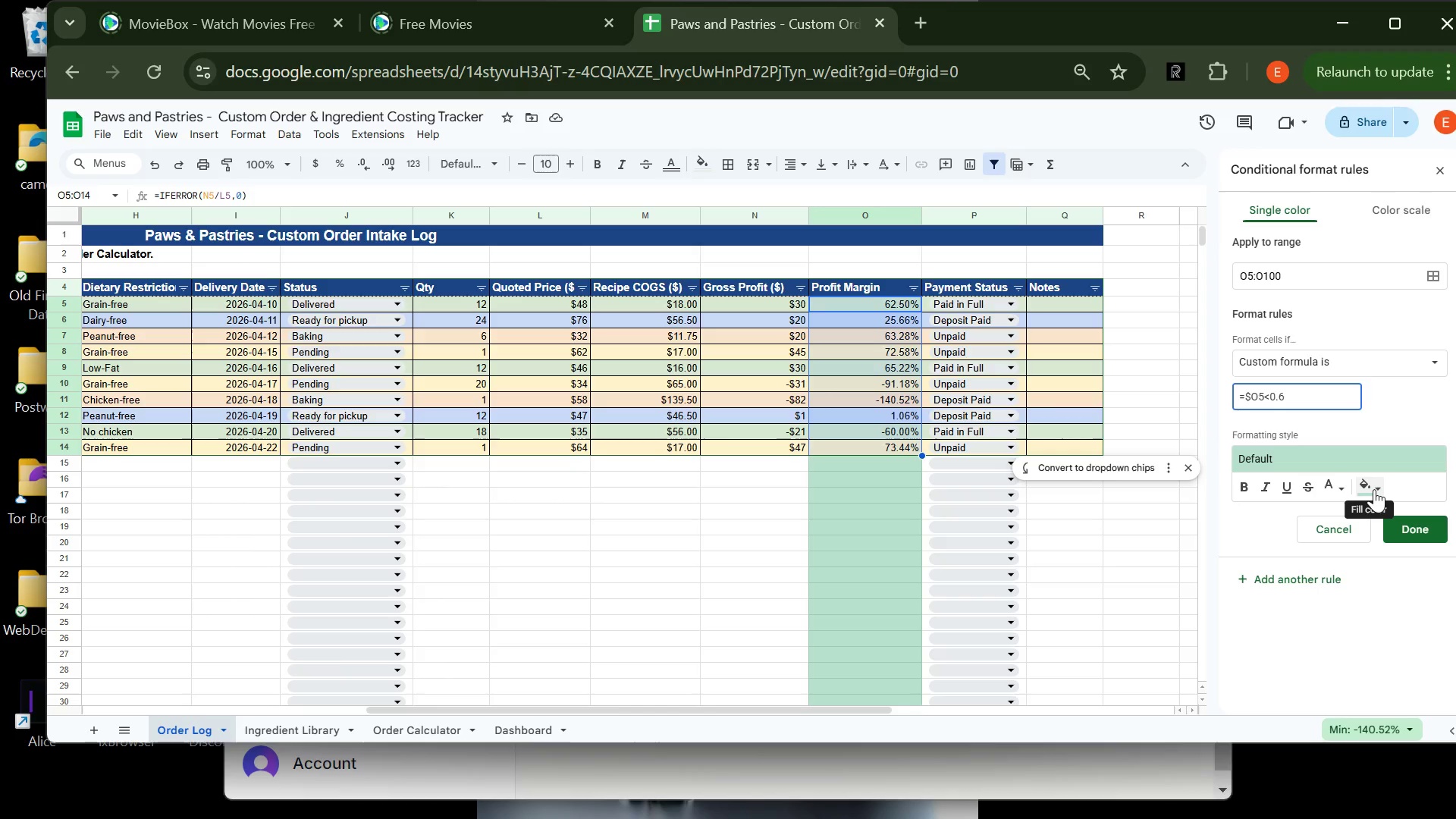 
left_click([1291, 282])
 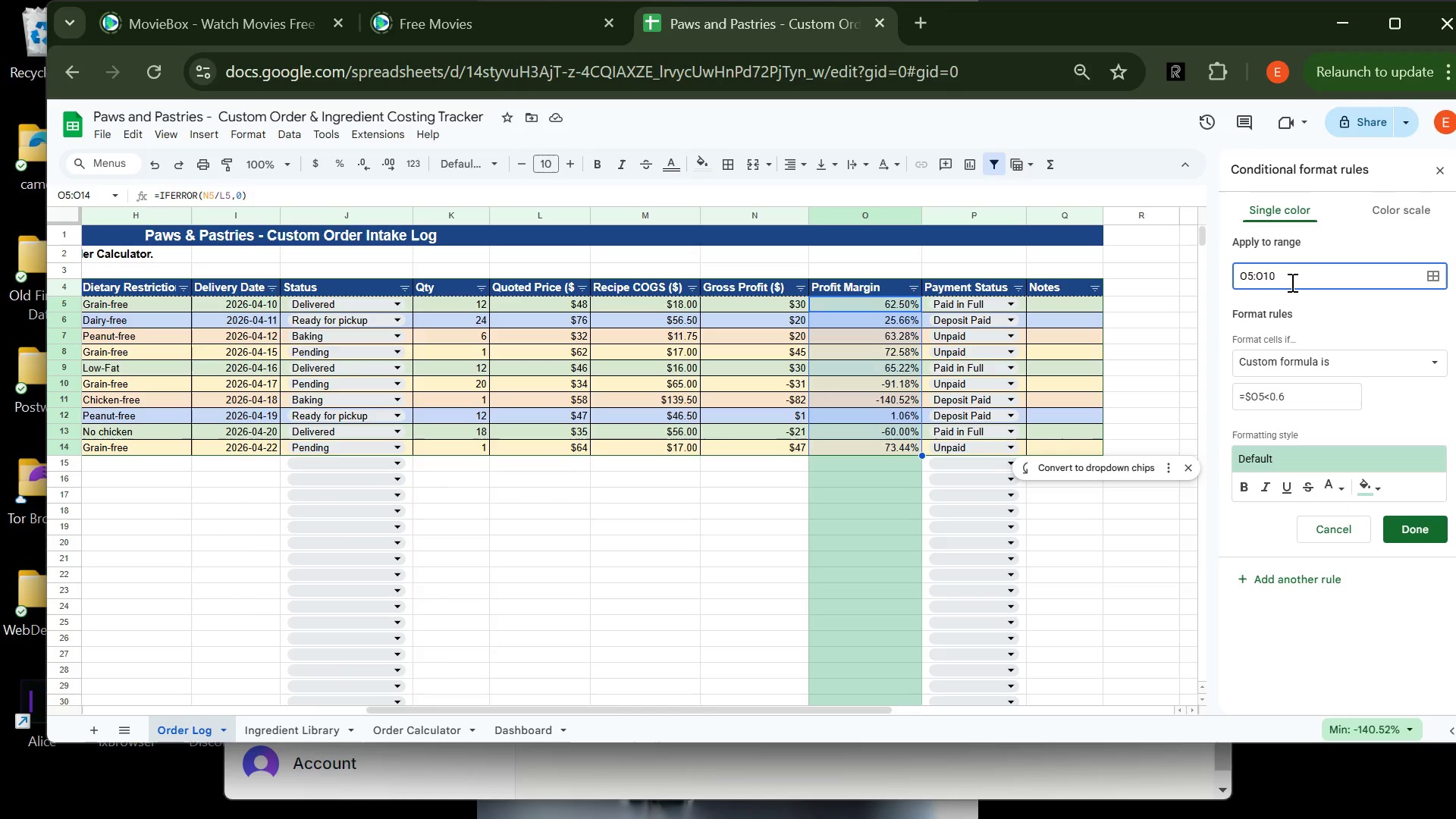 
key(Backspace)
key(Backspace)
type(00)
 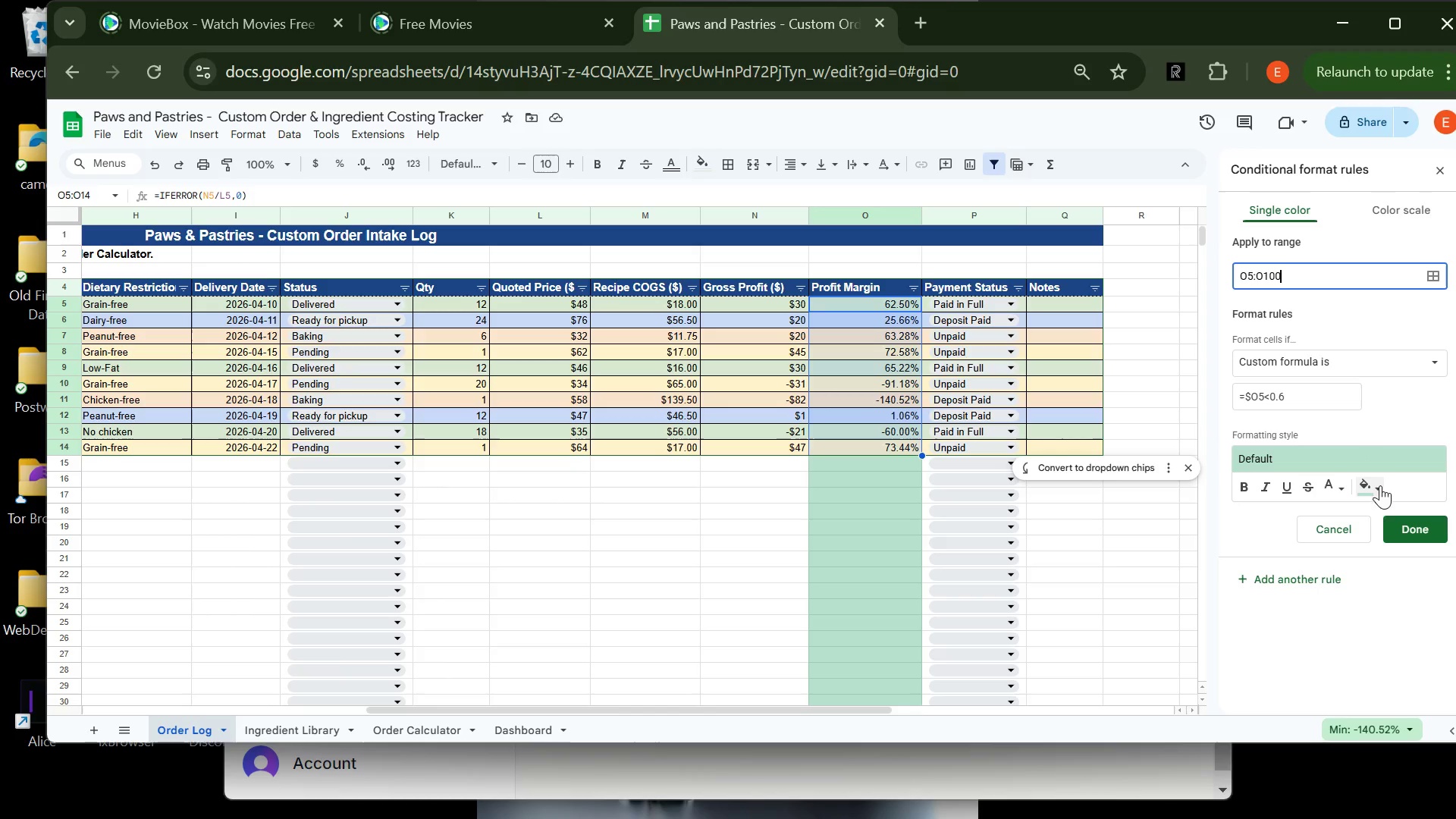 
left_click([1380, 485])
 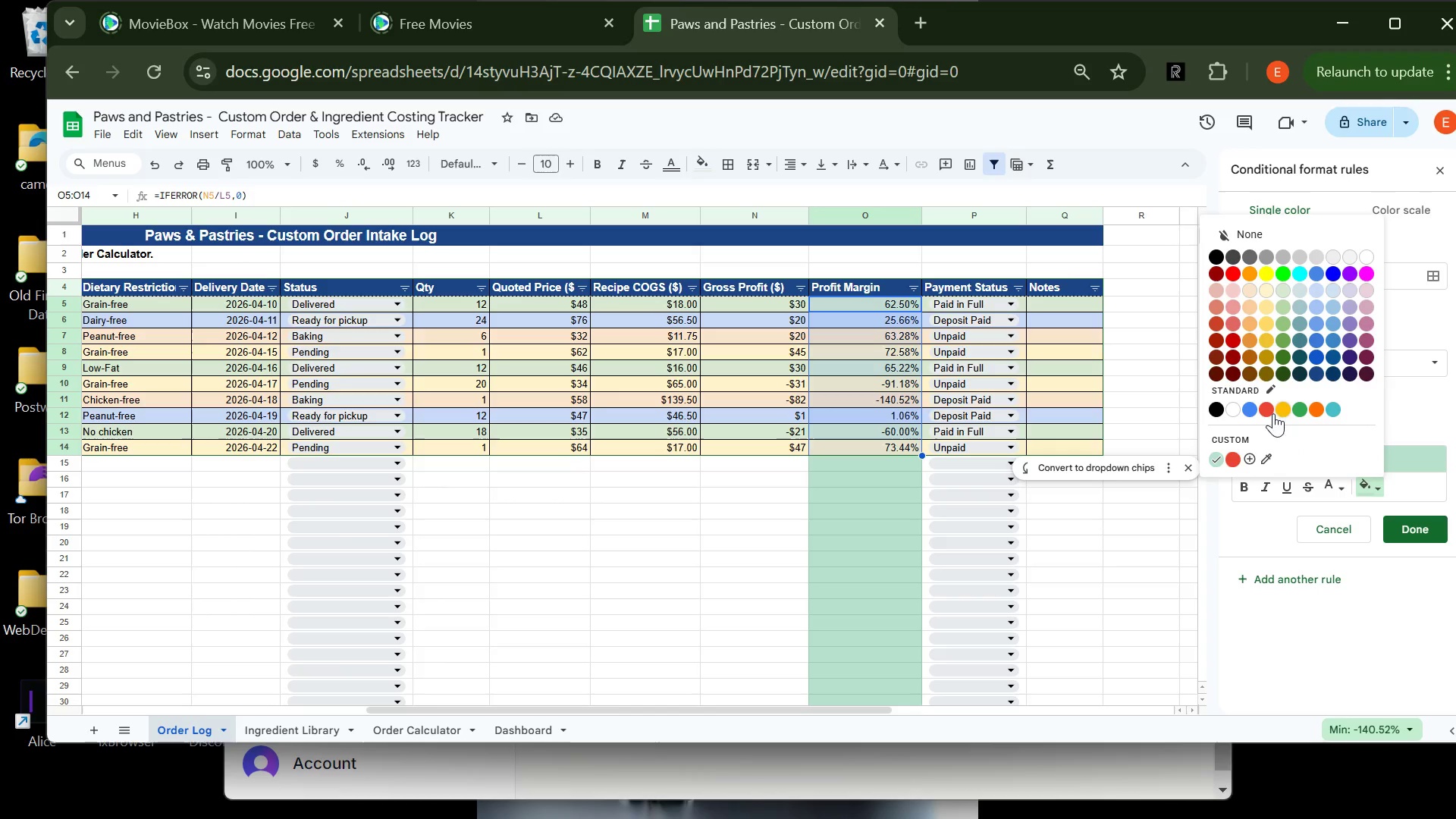 
mouse_move([1237, 422])
 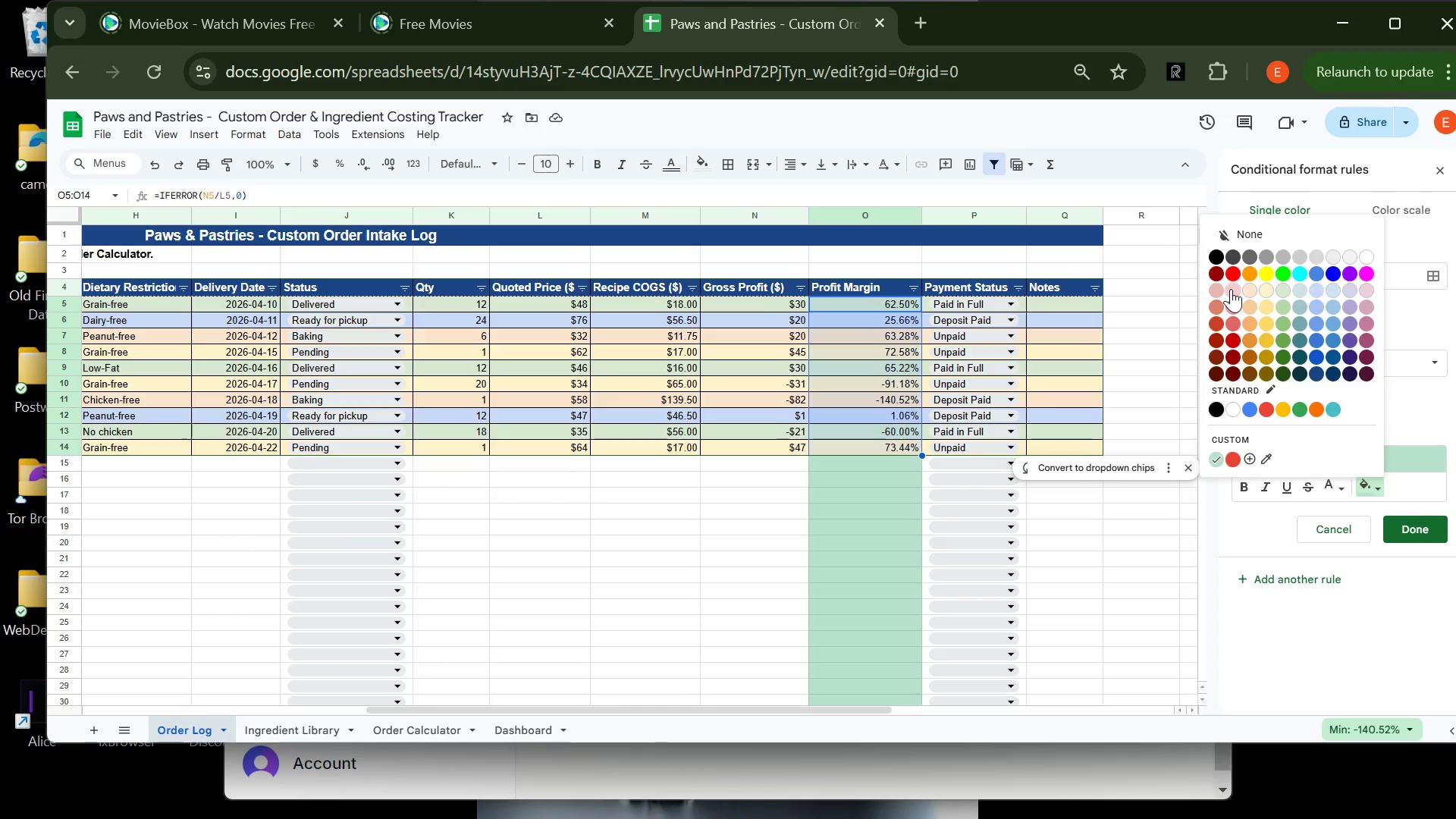 
left_click([1231, 290])
 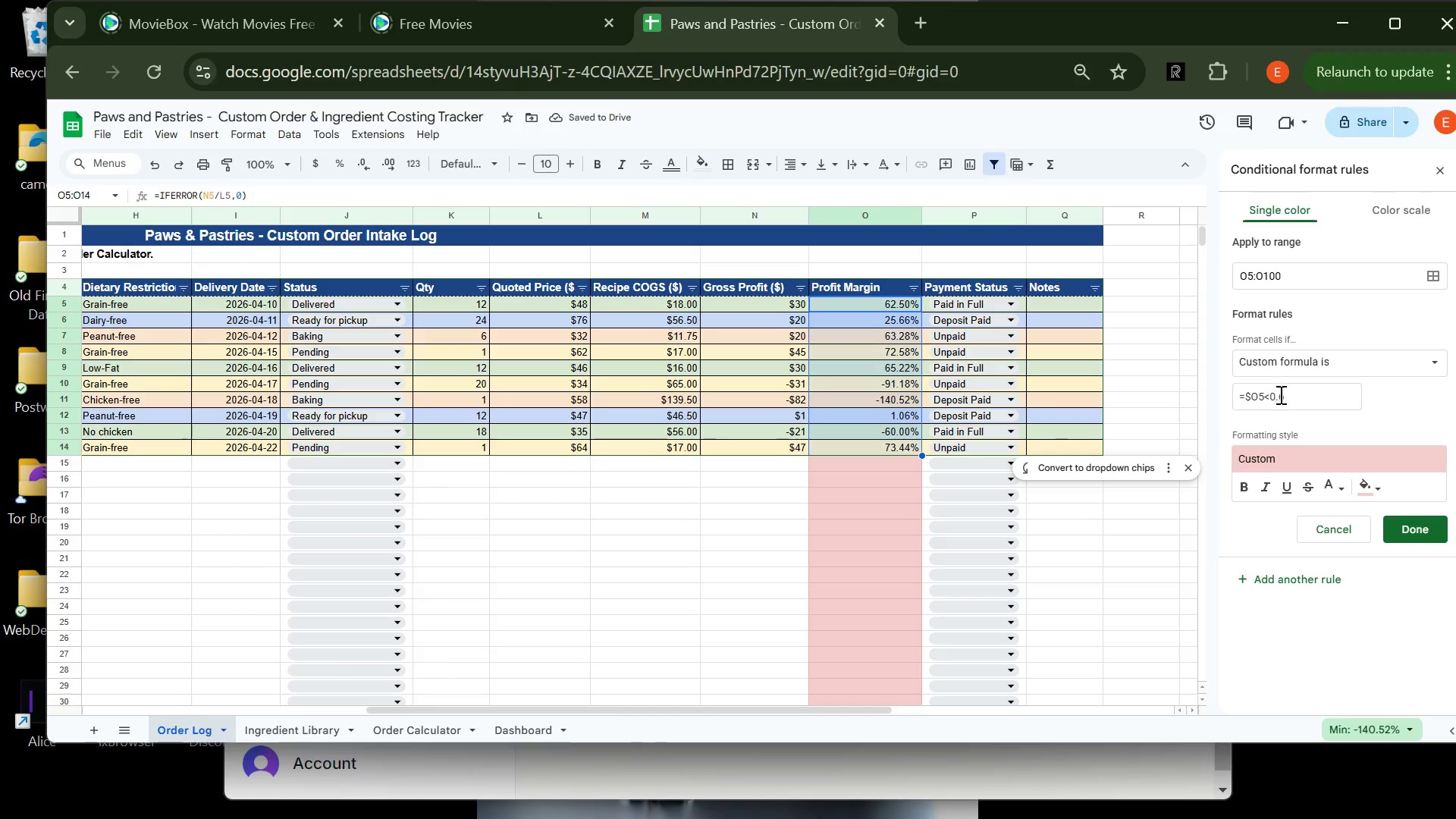 
left_click([1263, 398])
 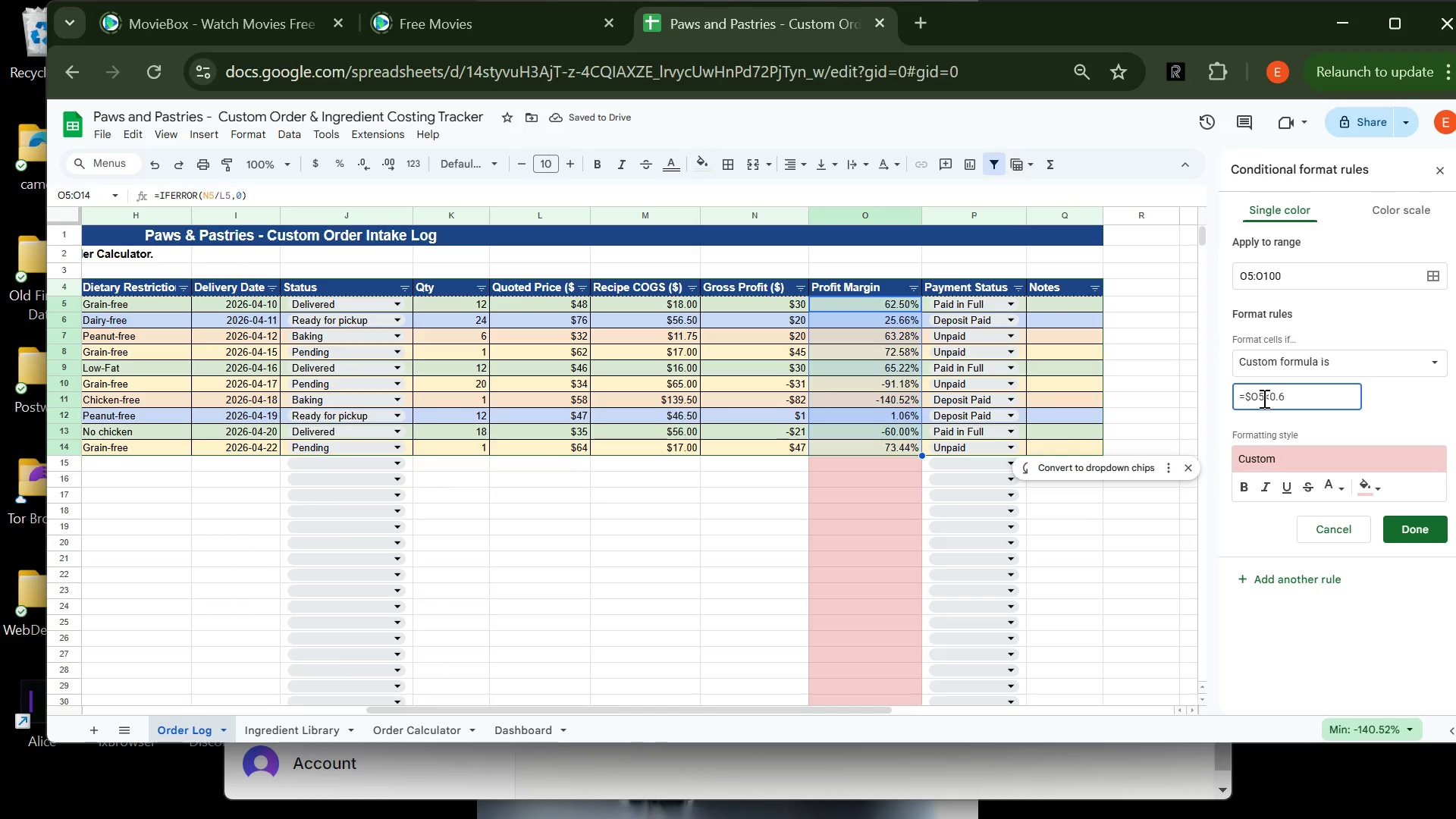 
key(Space)
 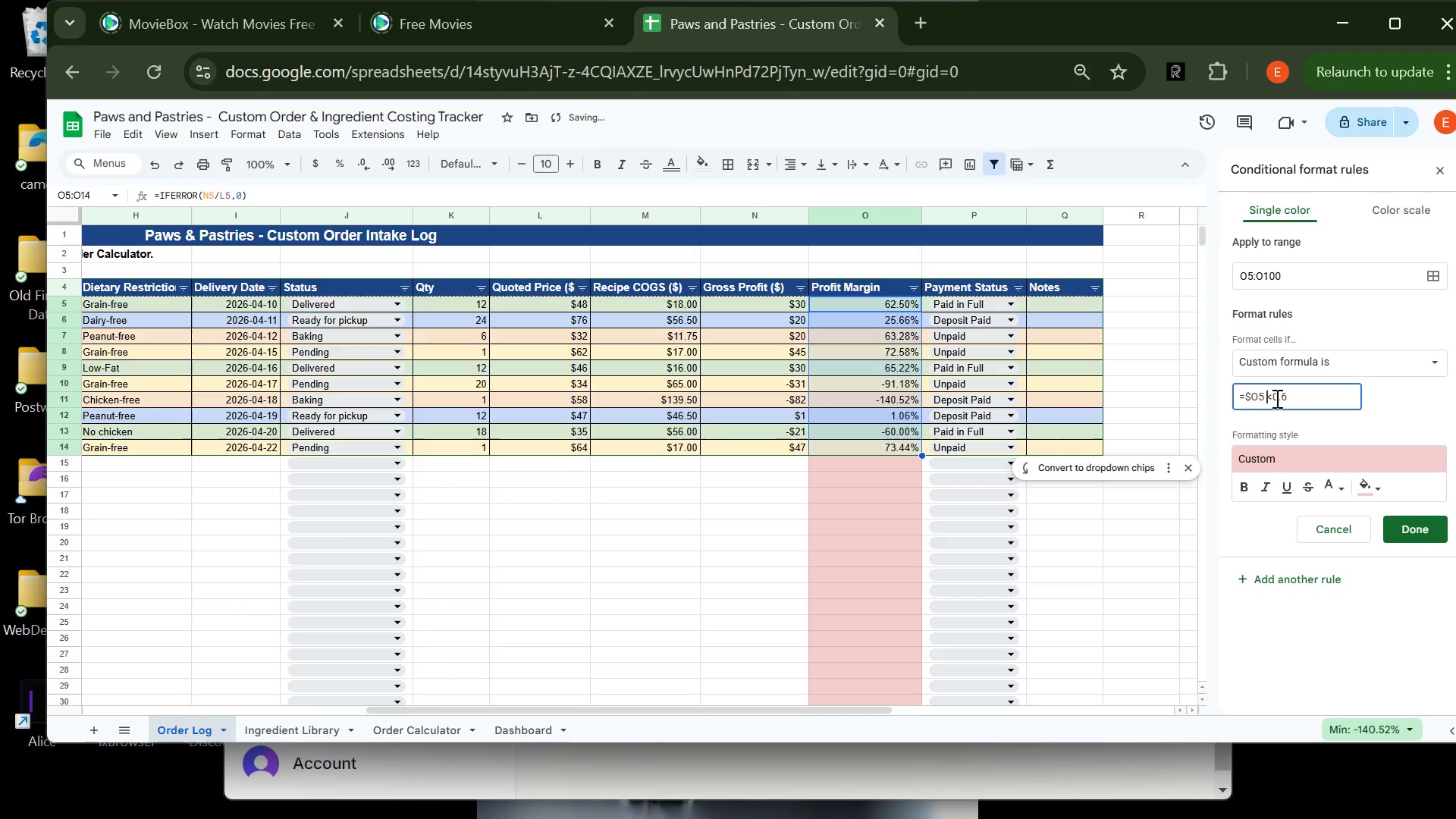 
left_click([1275, 397])
 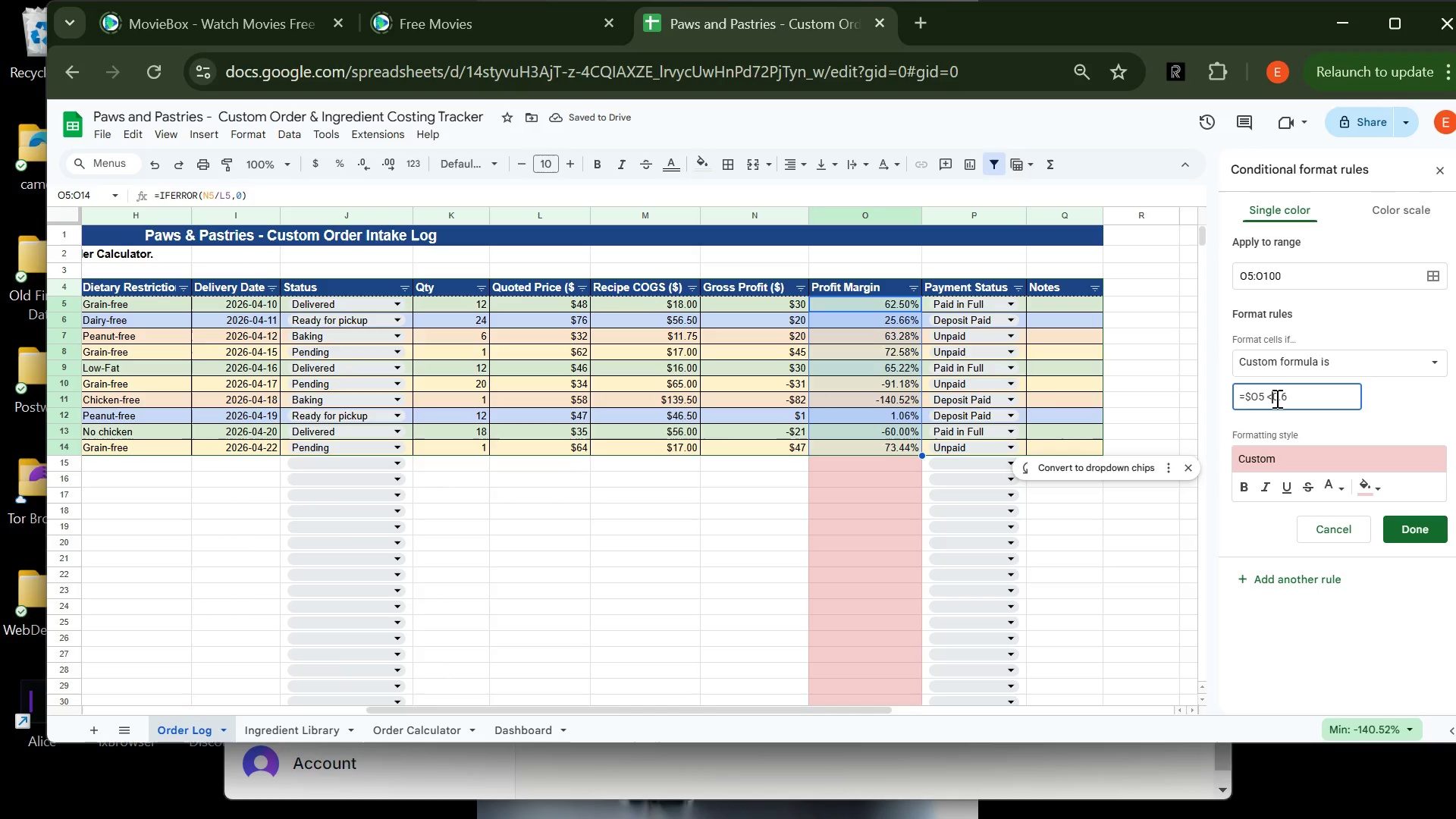 
key(Space)
 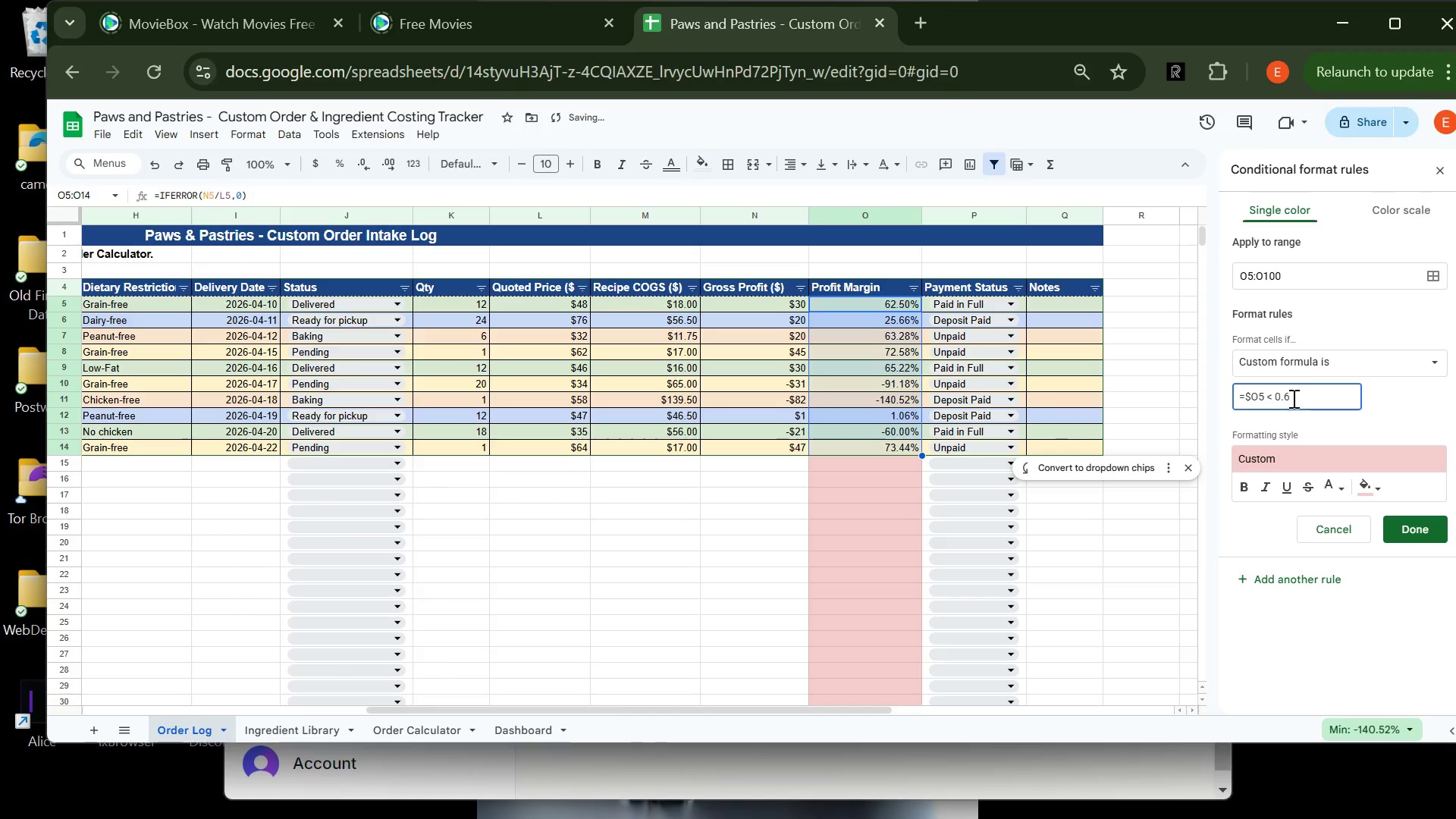 
left_click([1293, 398])
 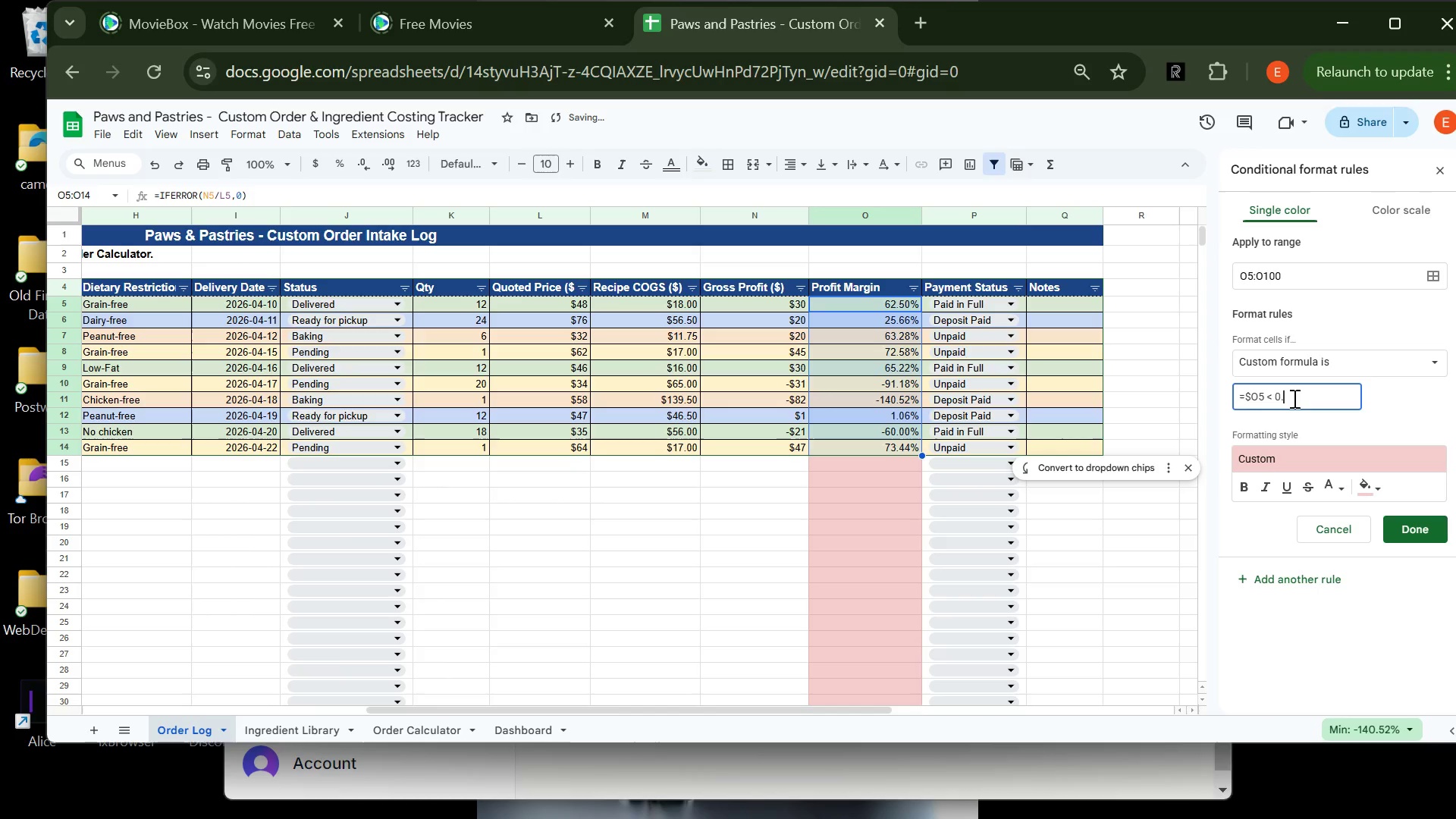 
key(Backspace)
key(Backspace)
key(Backspace)
type(60)
 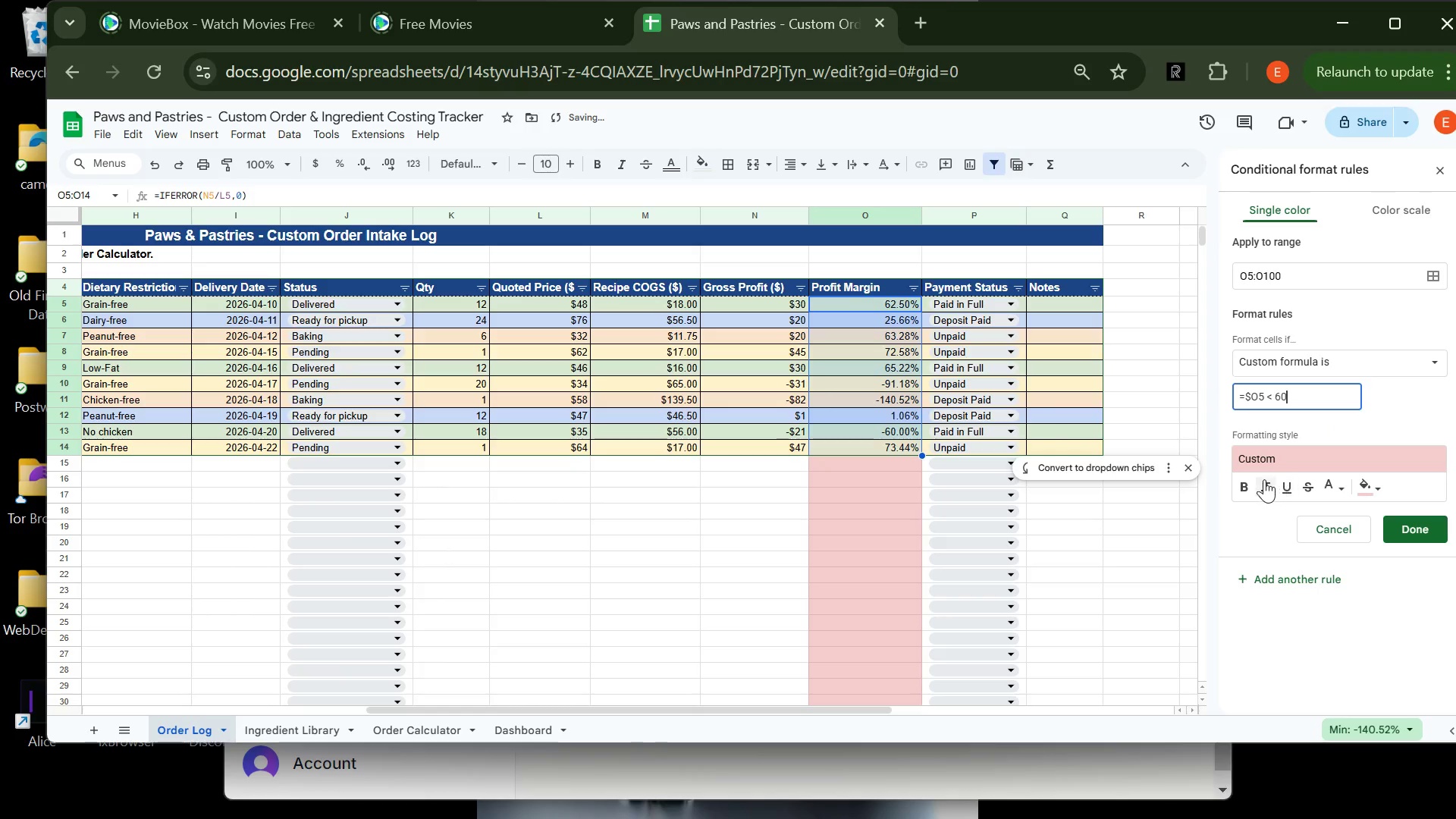 
left_click([1250, 487])
 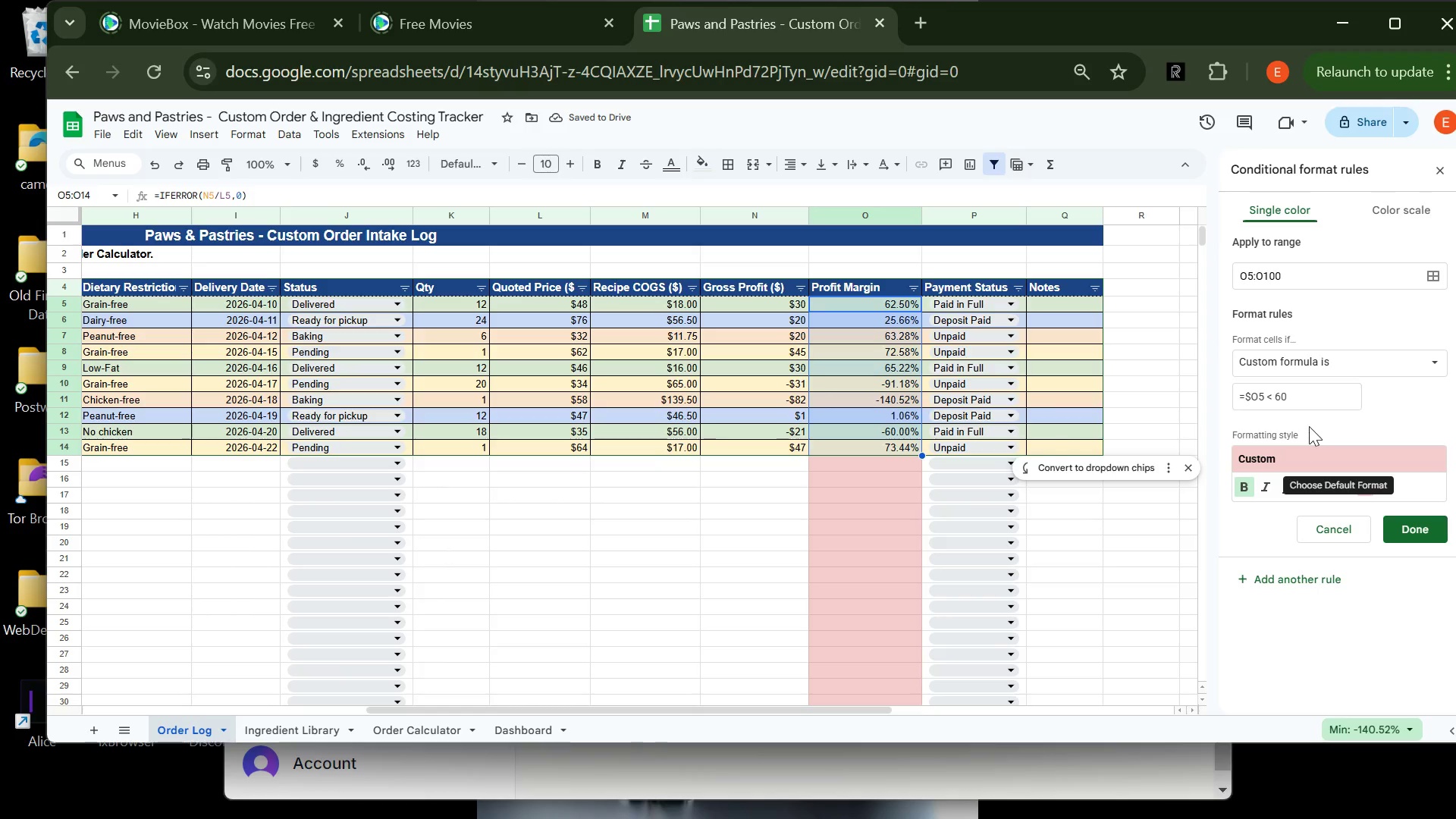 
left_click([1293, 395])
 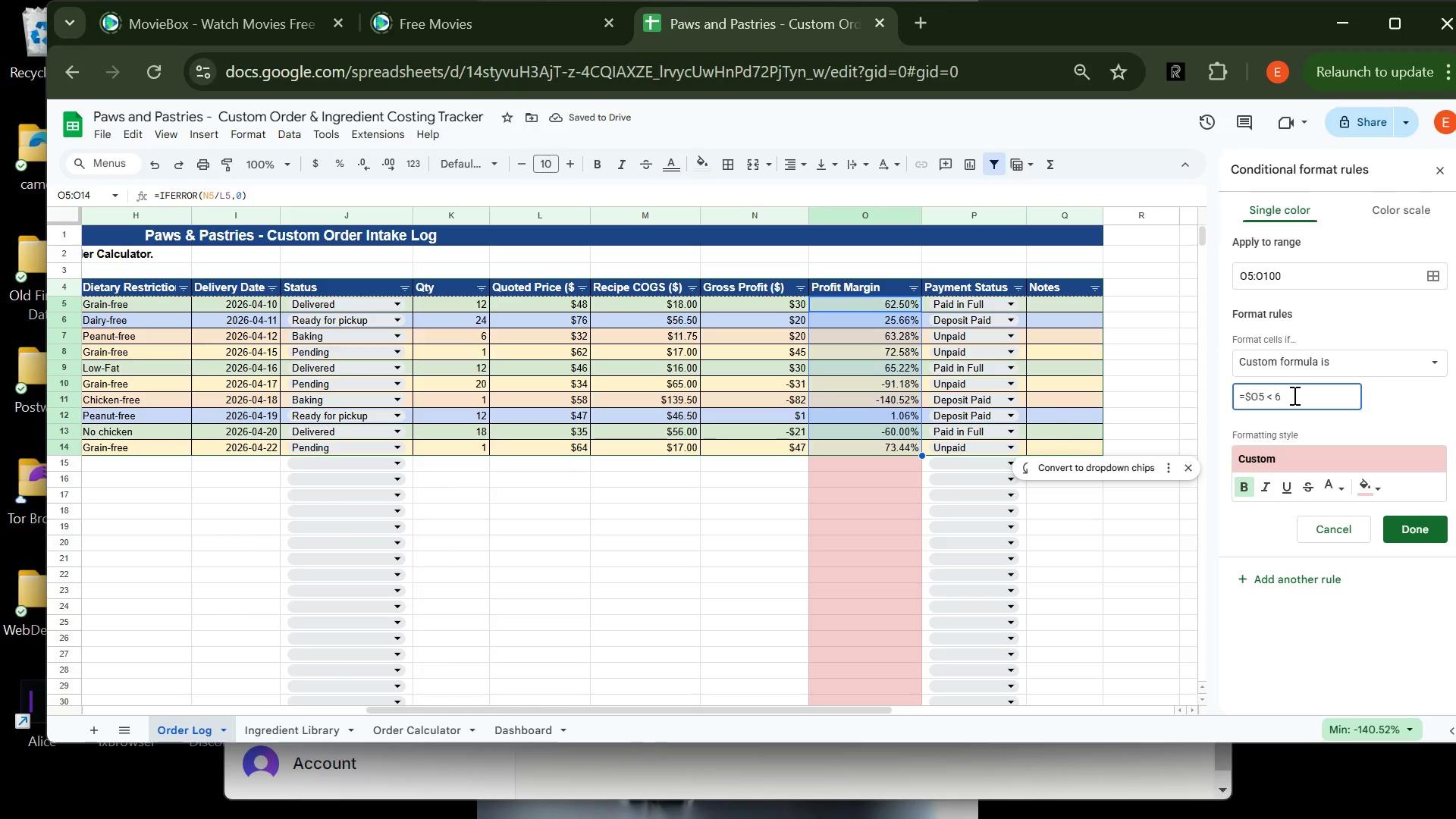 
key(Backspace)
 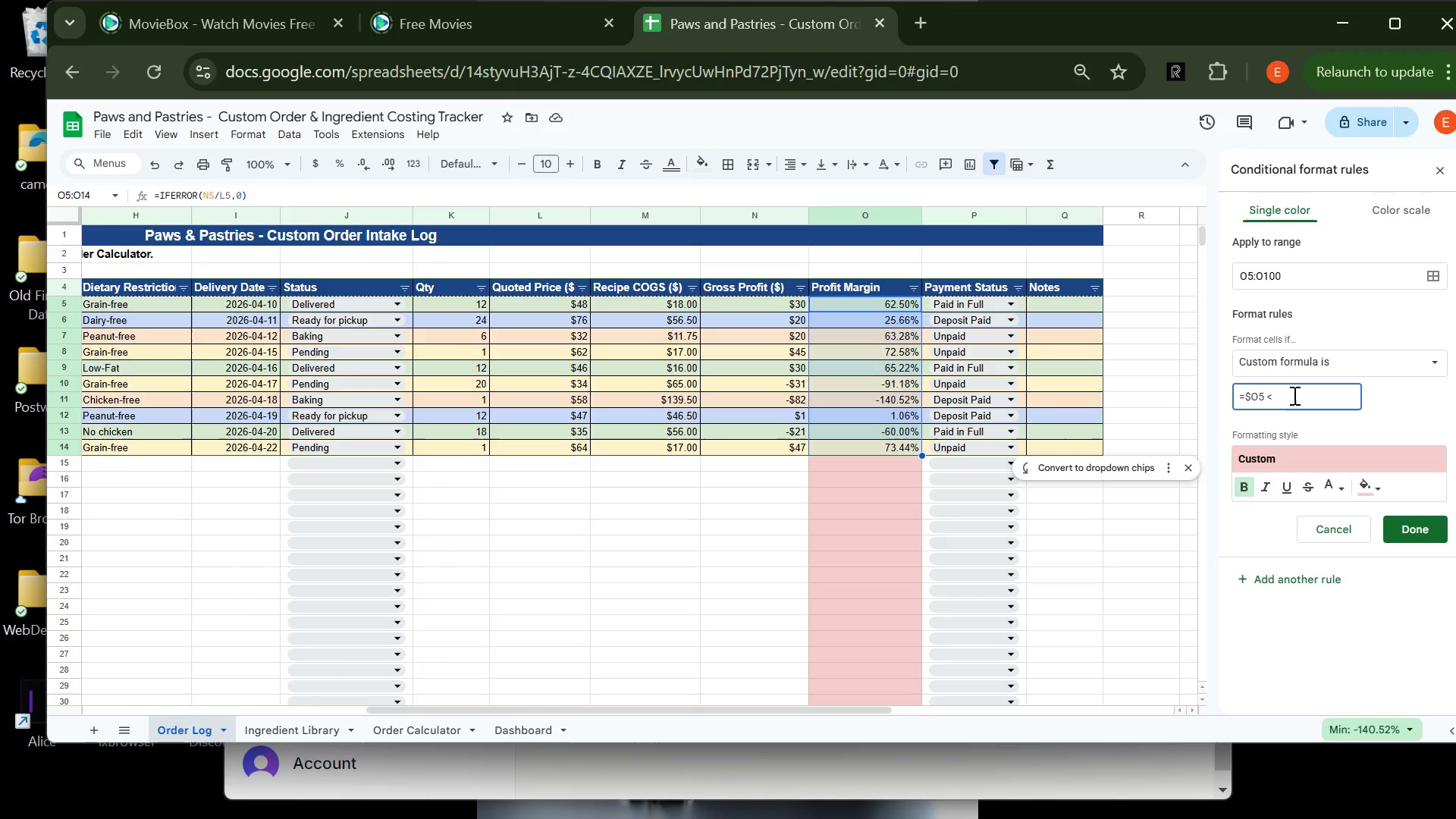 
key(Backspace)
 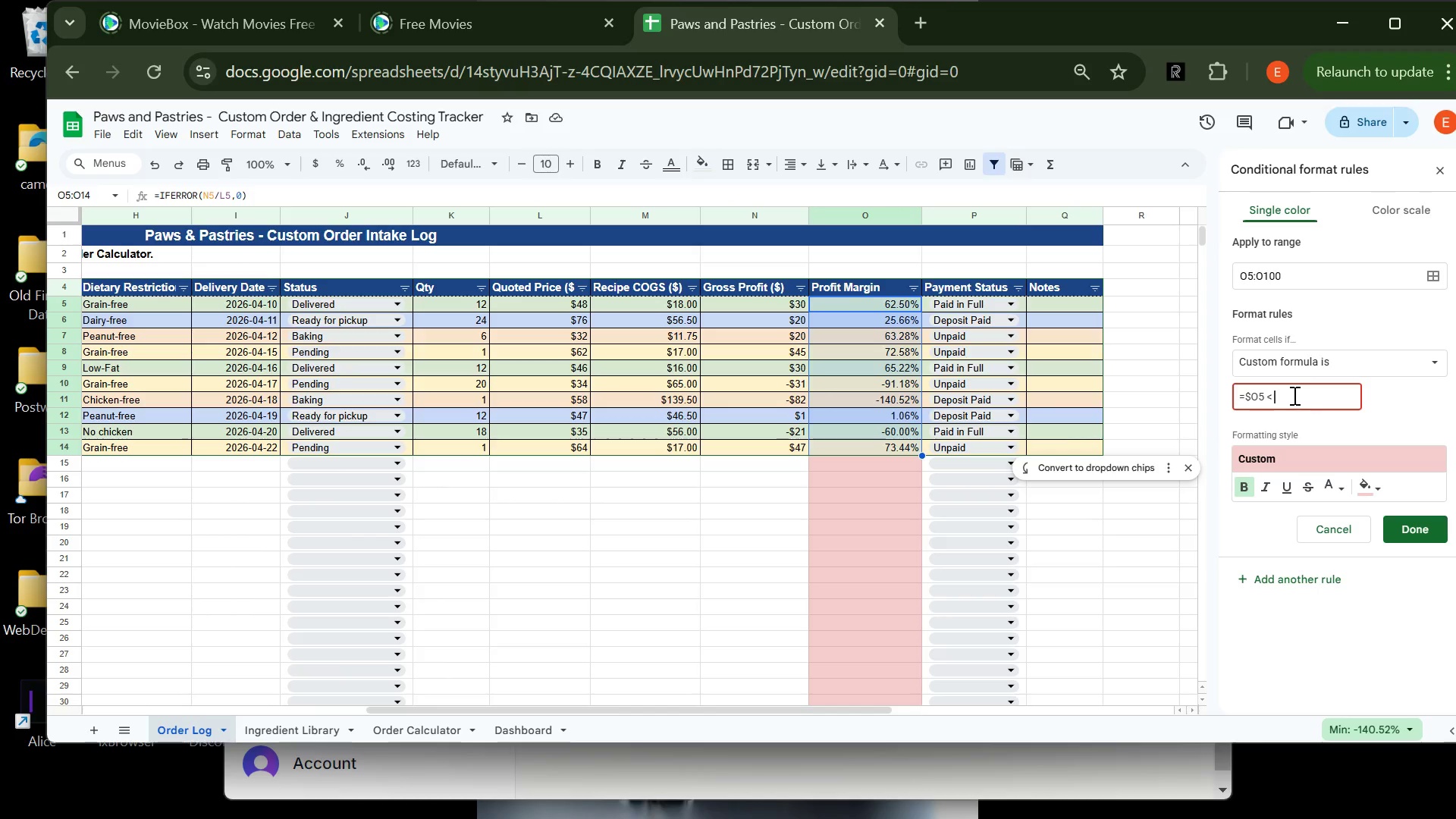 
key(0)
 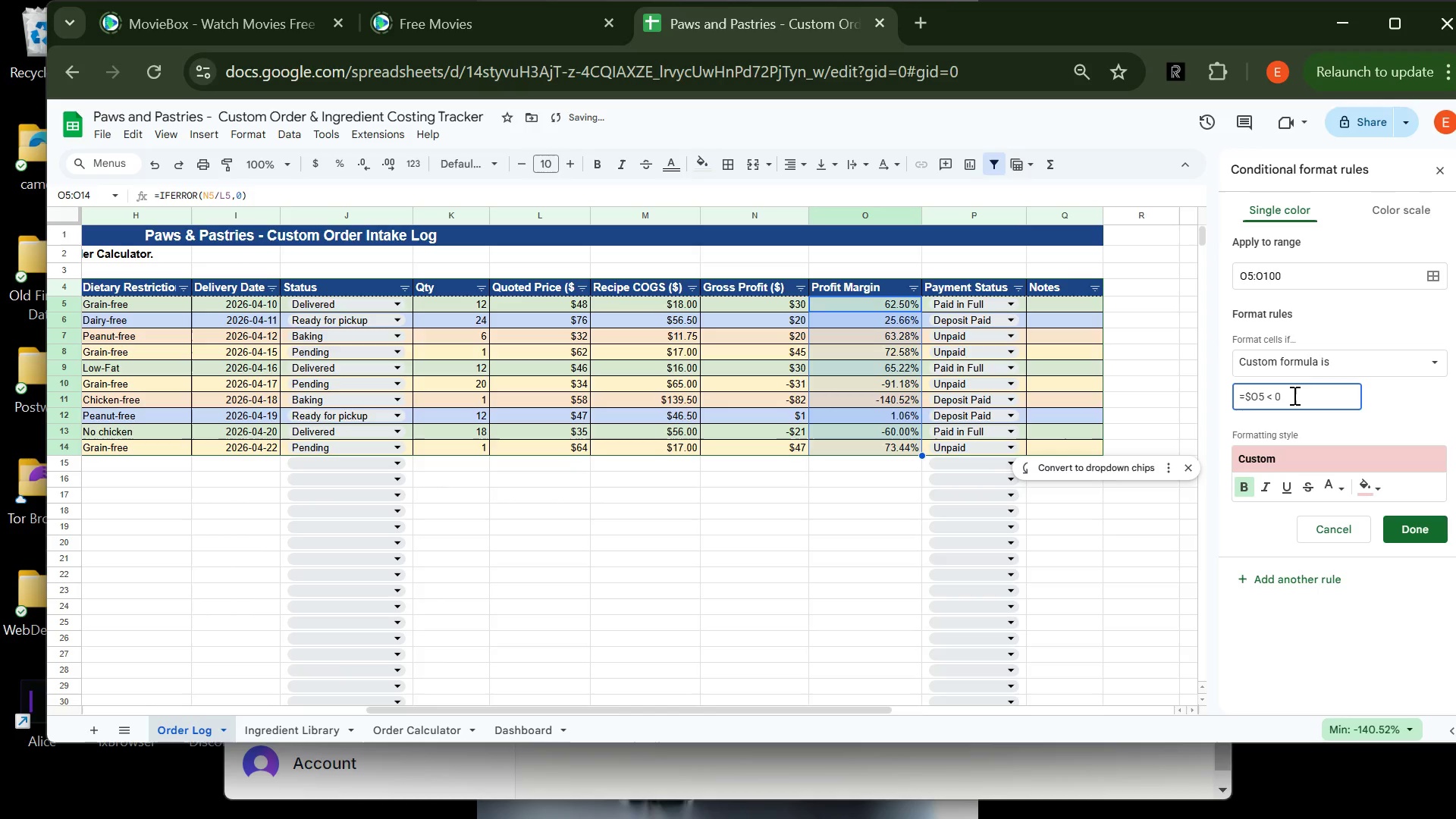 
key(Period)
 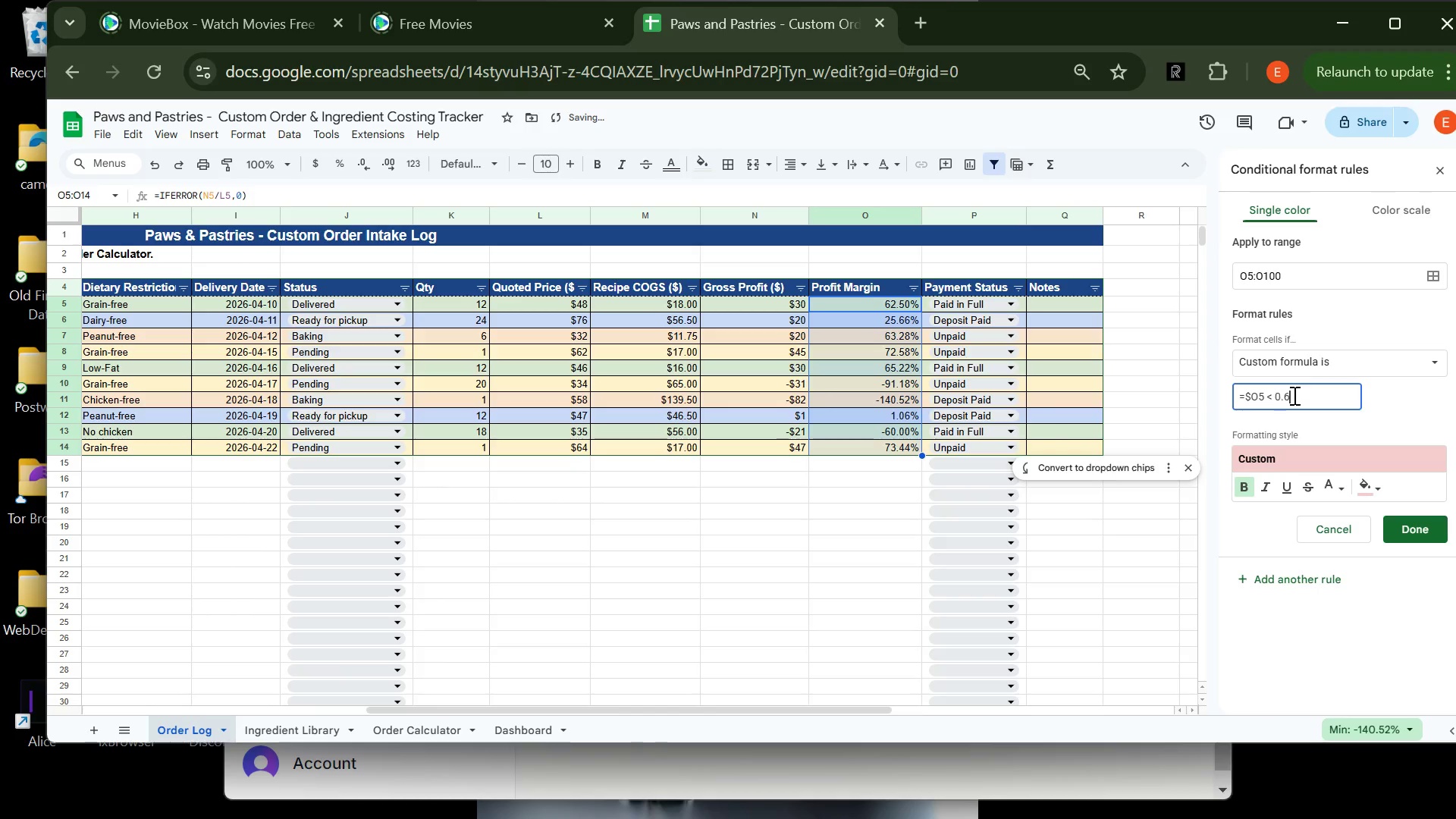 
key(6)
 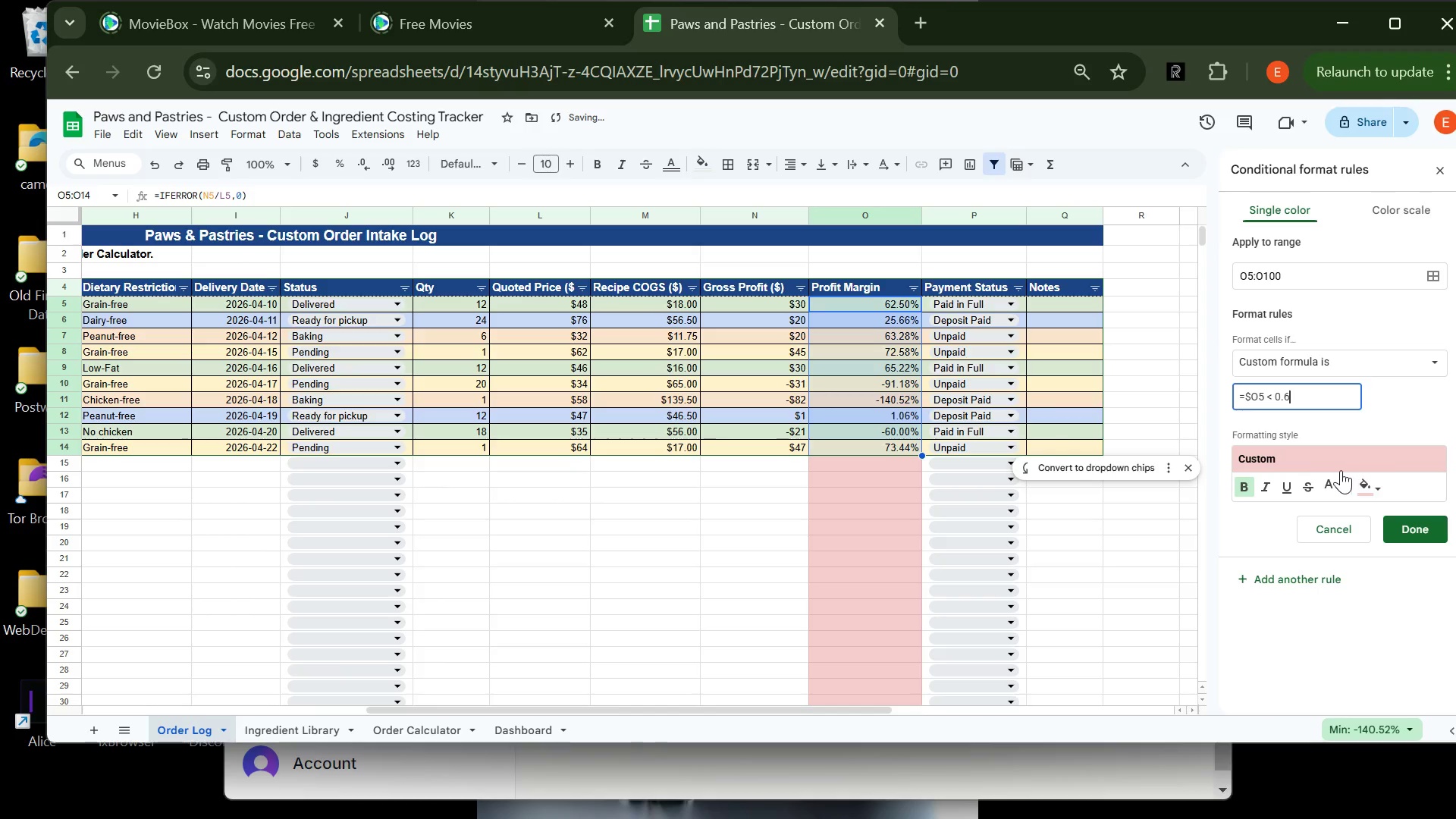 
mouse_move([1282, 400])
 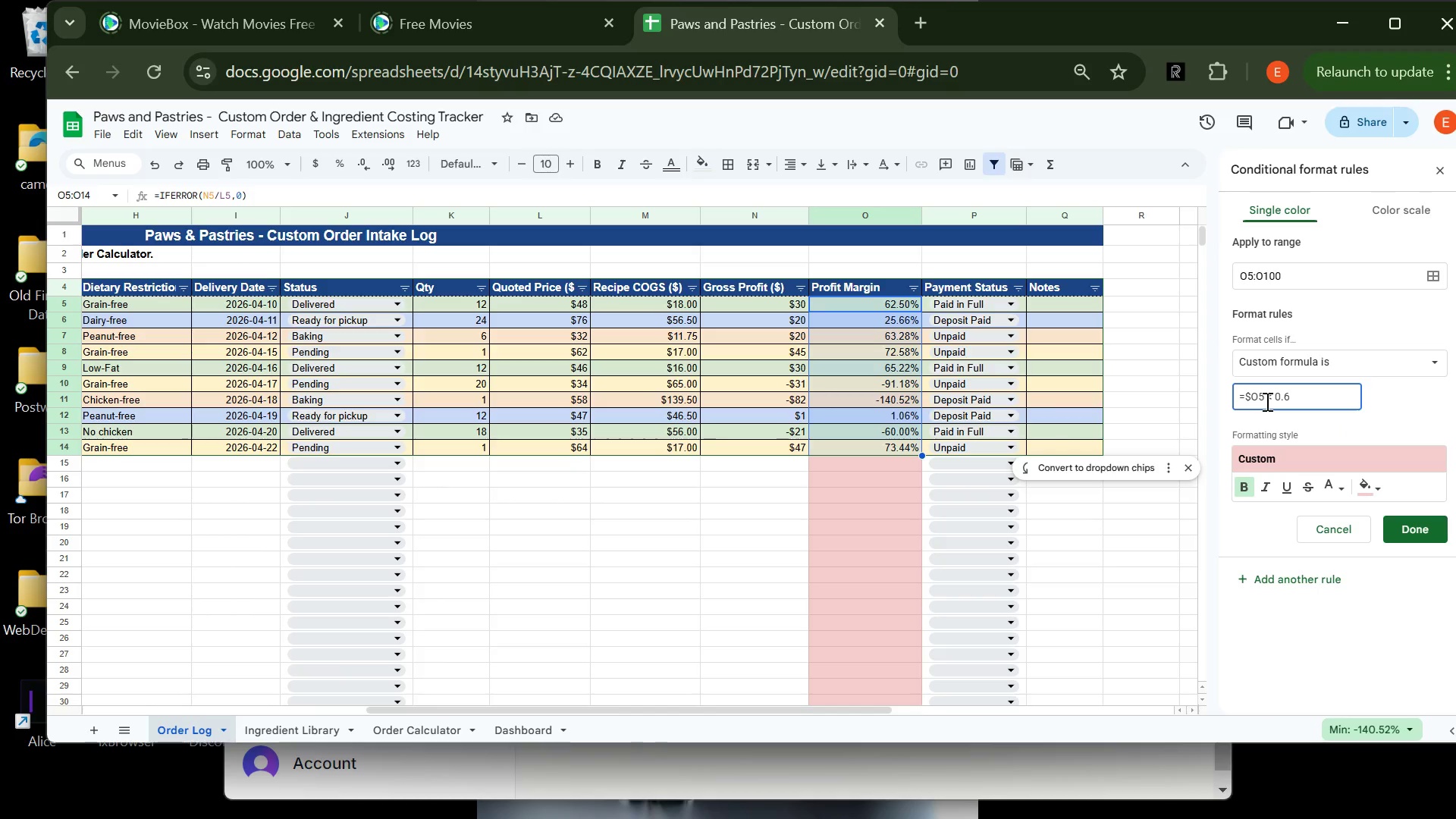 
left_click([1260, 397])
 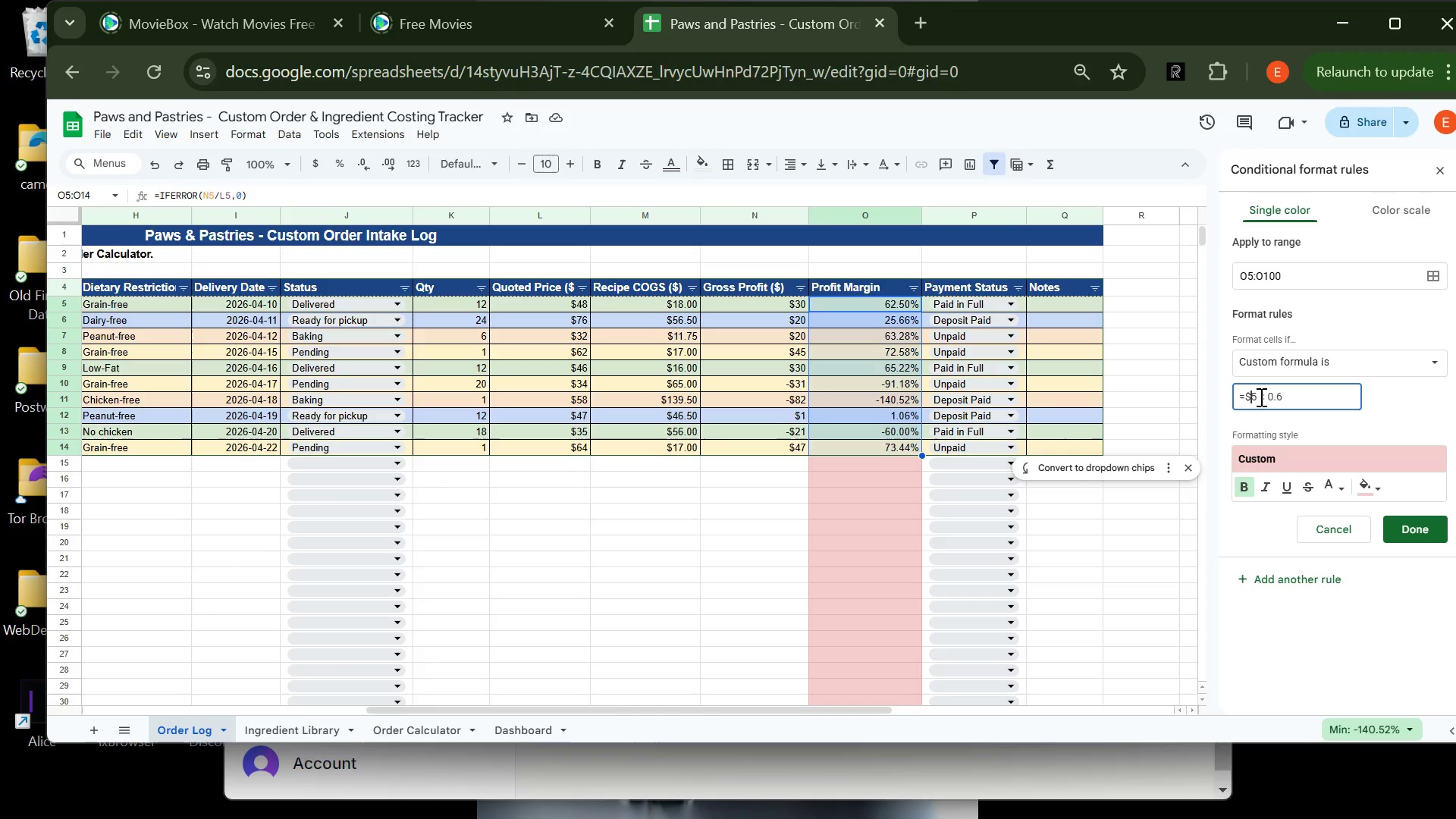 
key(Backspace)
 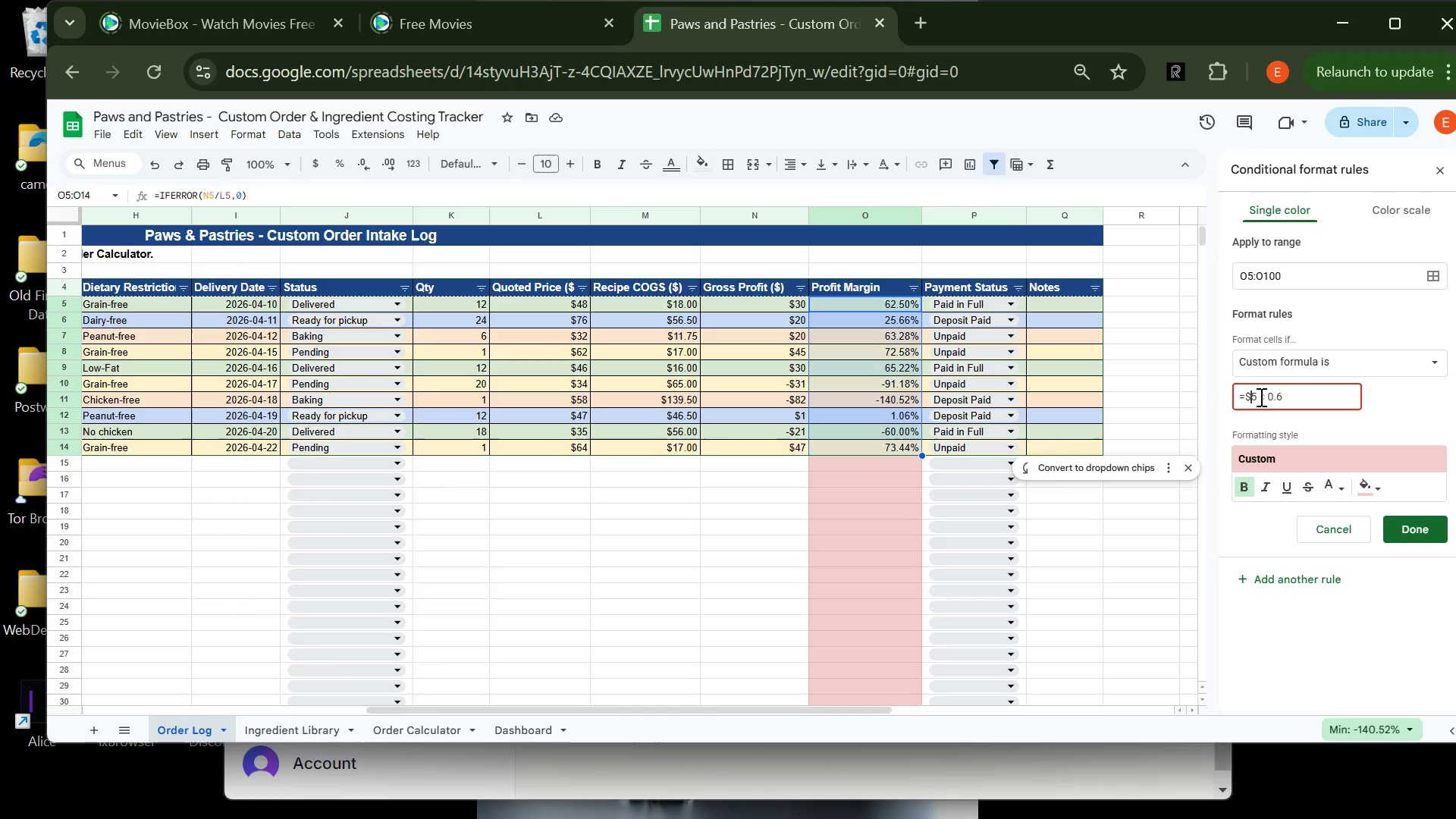 
key(O)
 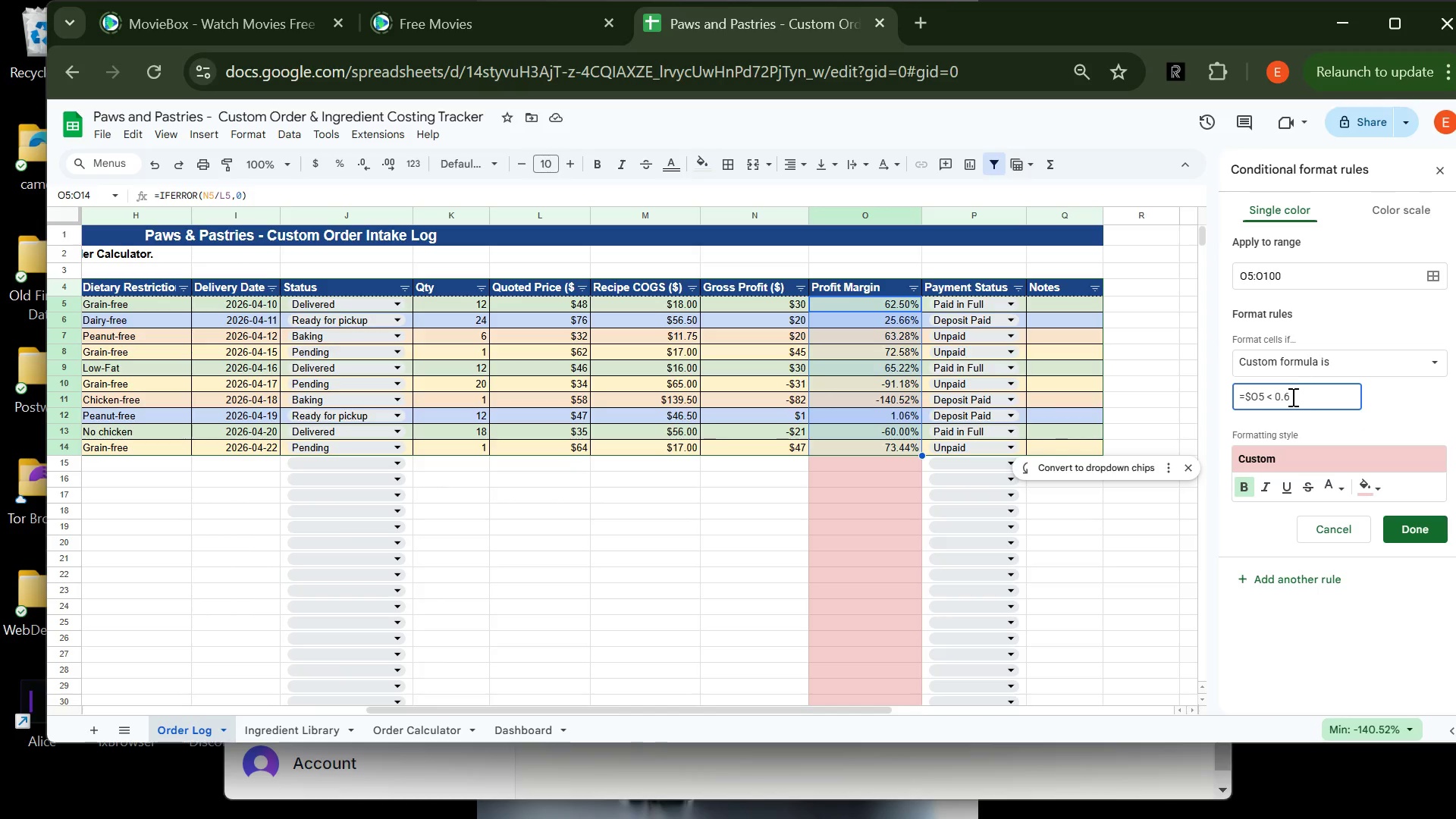 
left_click([1291, 397])
 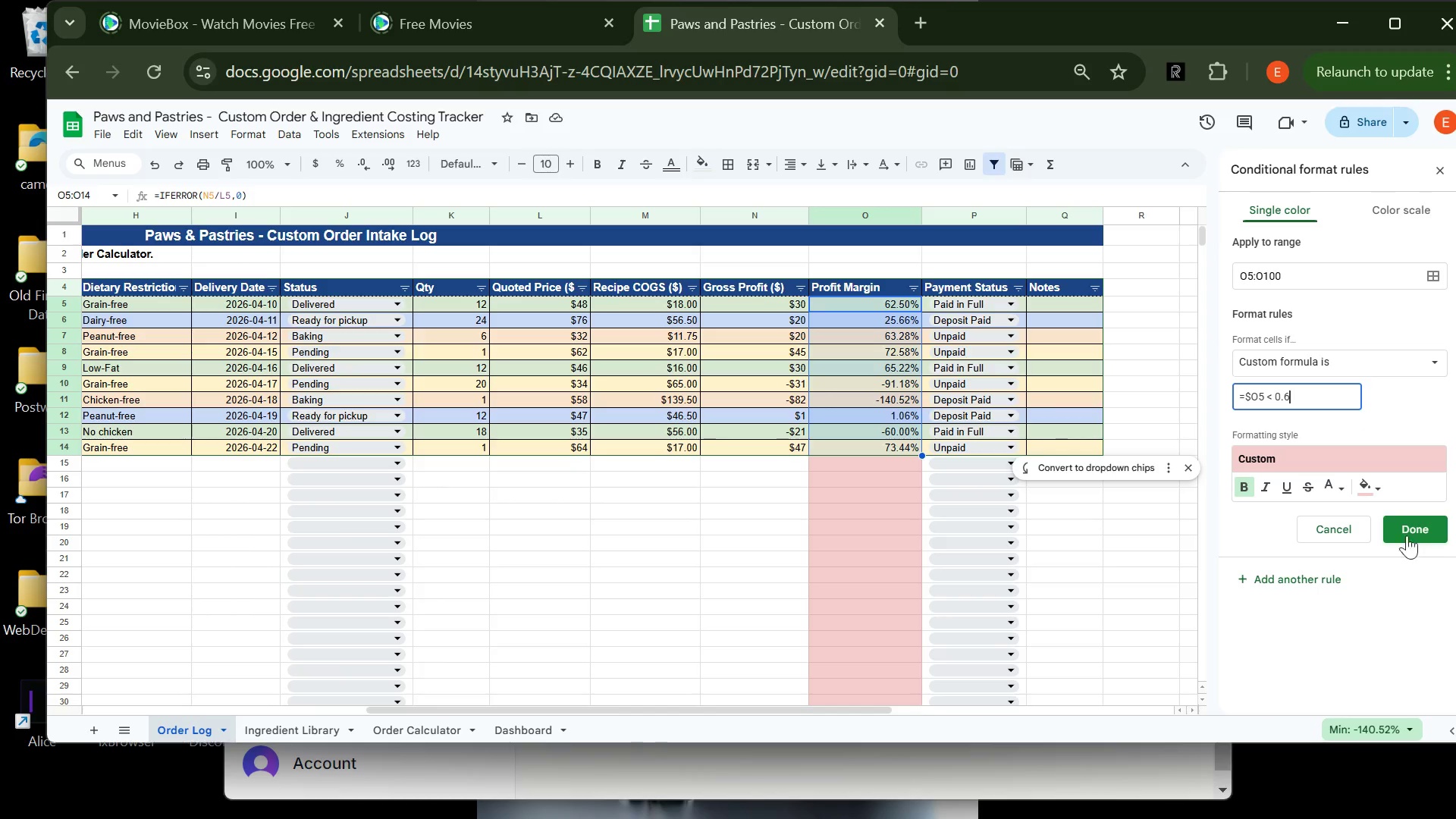 
left_click([1343, 481])
 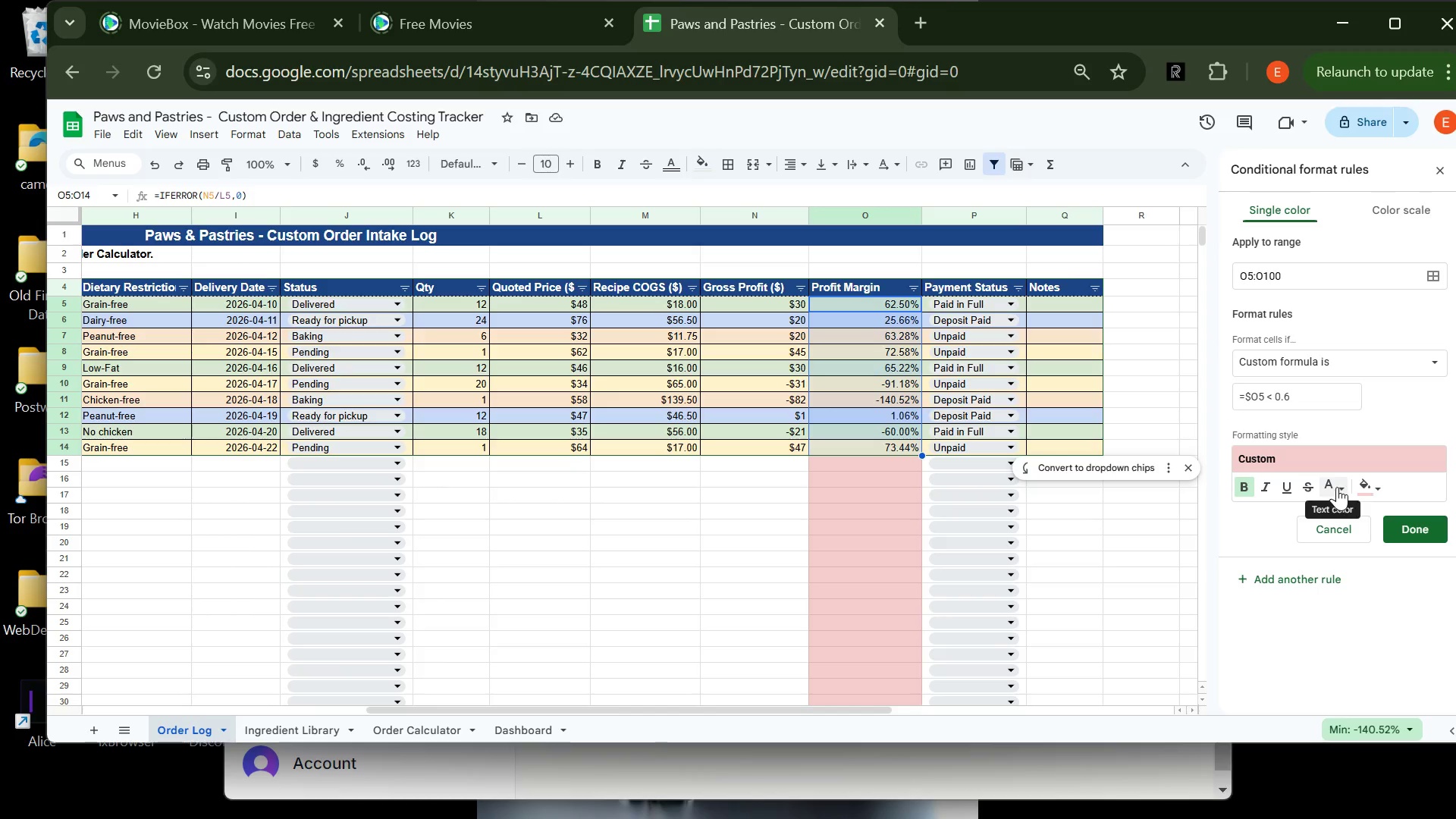 
left_click([1338, 482])
 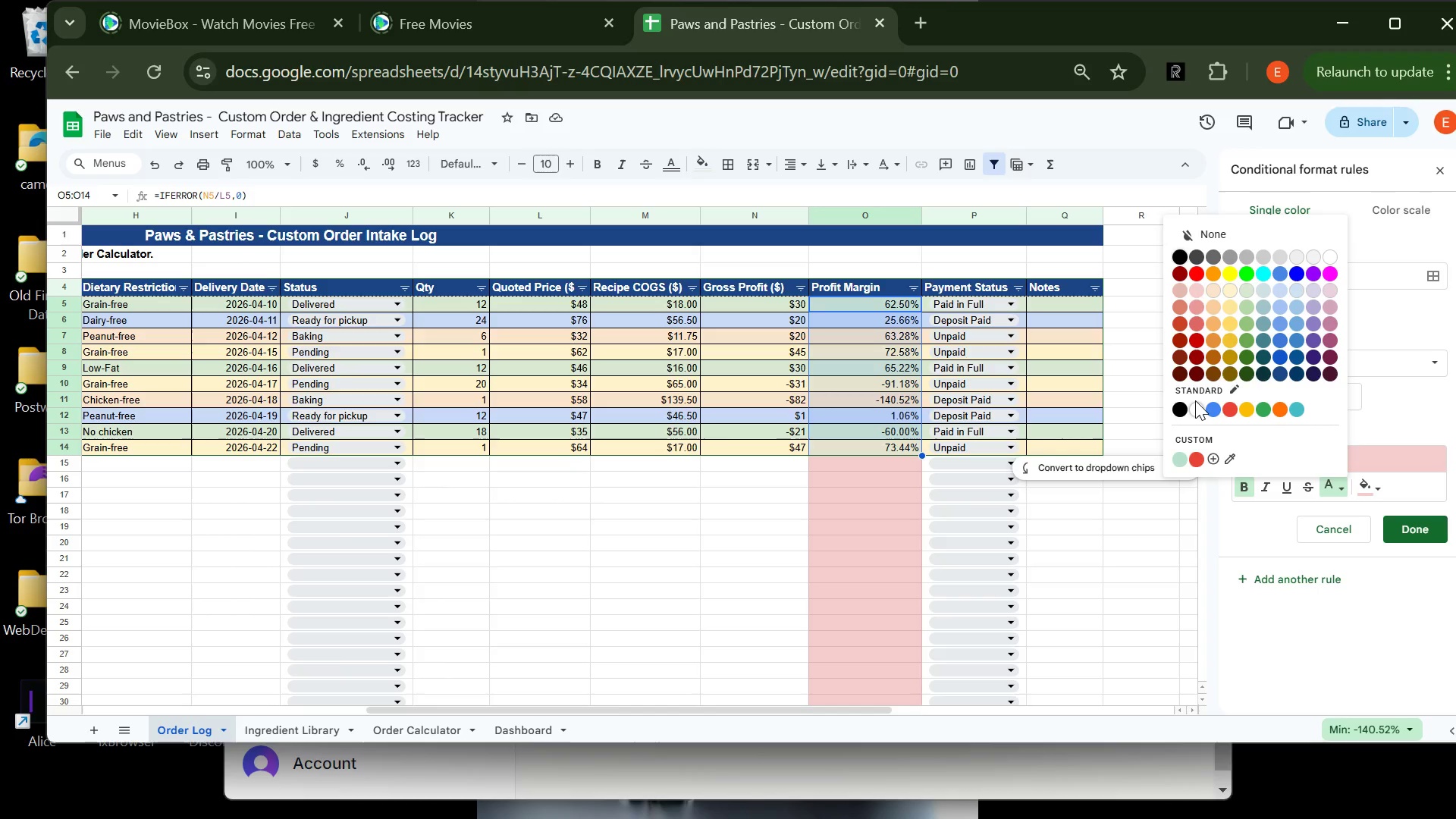 
left_click([1195, 400])
 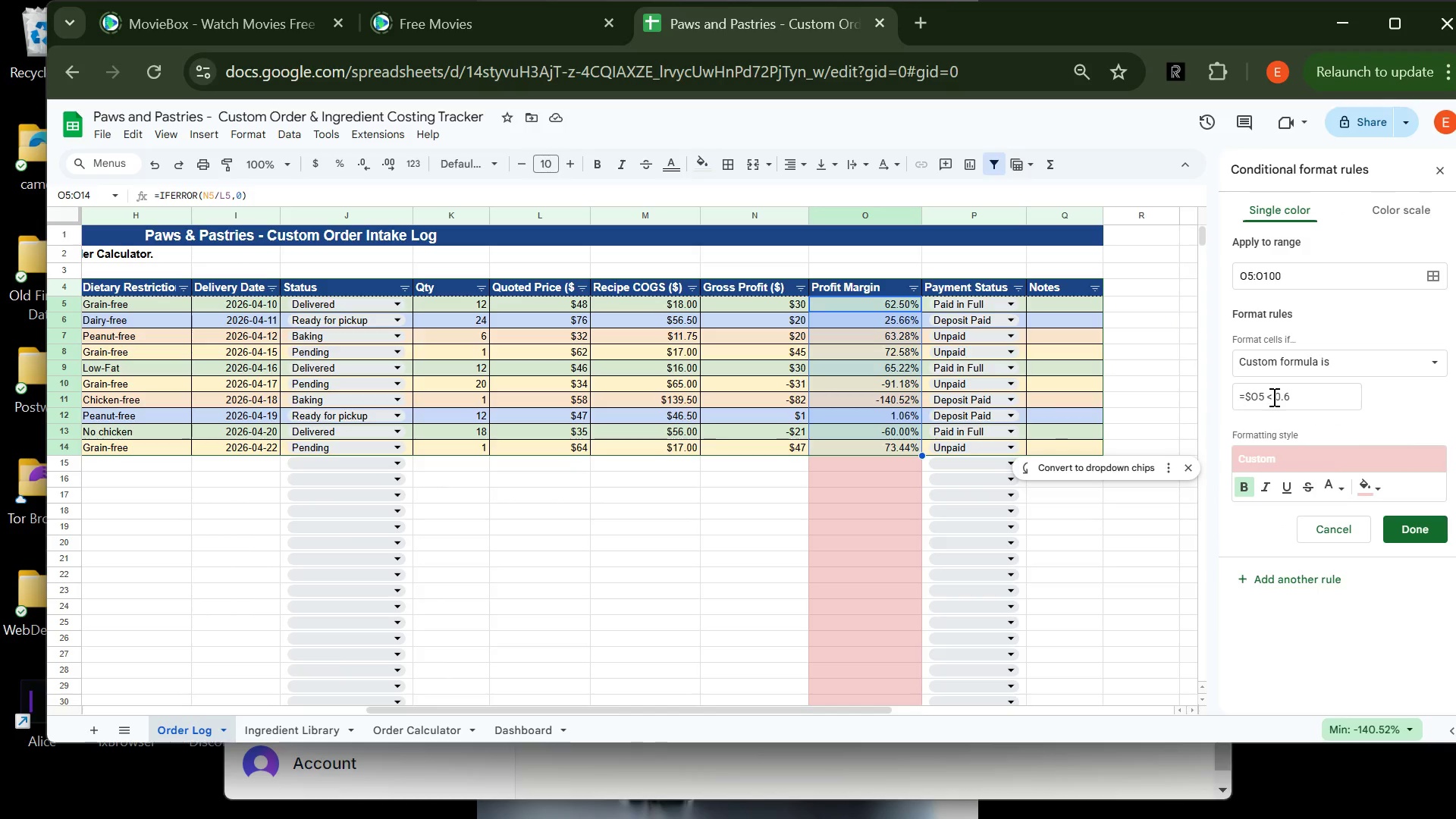 
wait(7.81)
 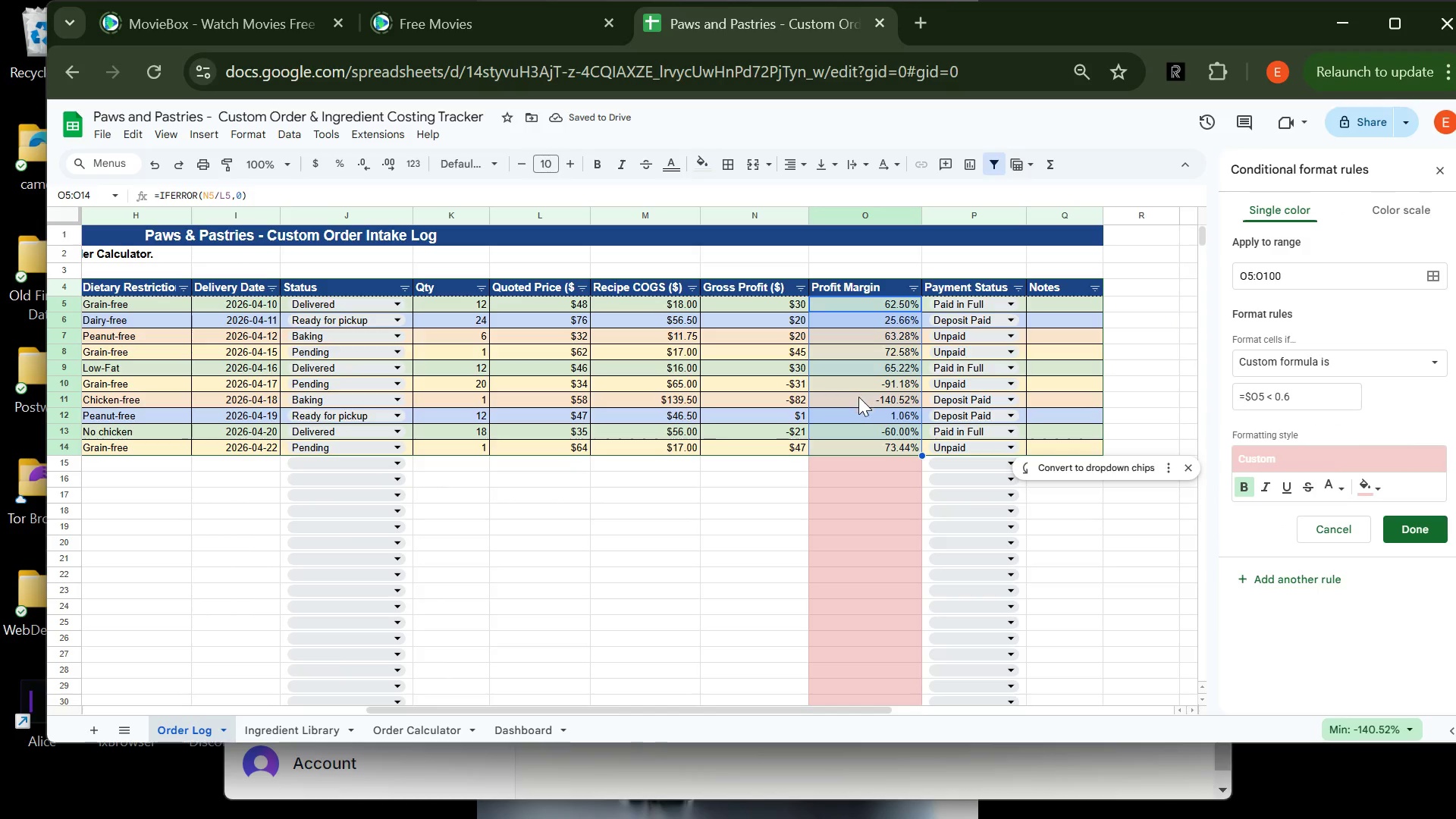 
left_click([1272, 397])
 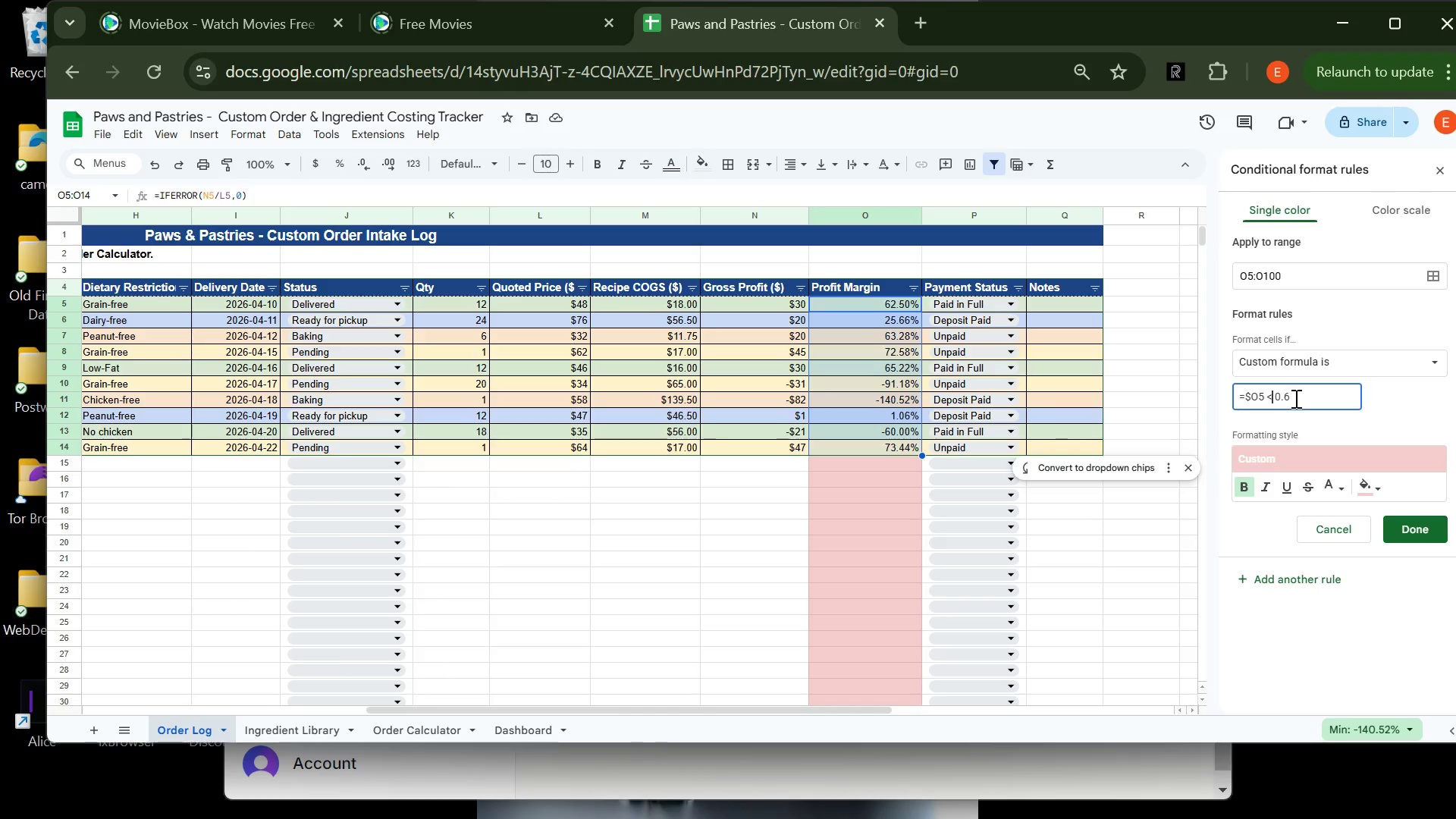 
left_click([1294, 398])
 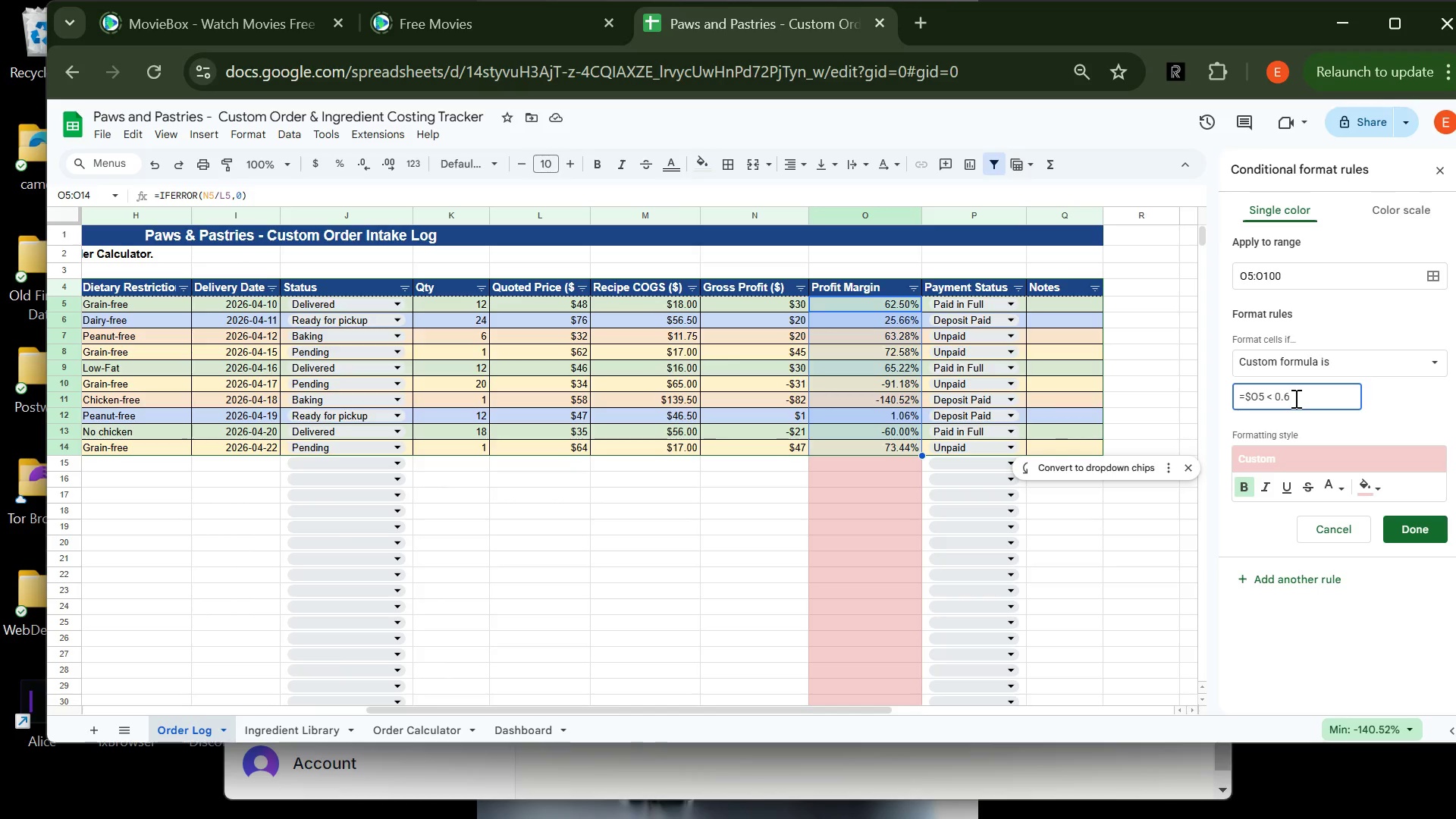 
key(Backspace)
key(Backspace)
key(Backspace)
type(60%)
 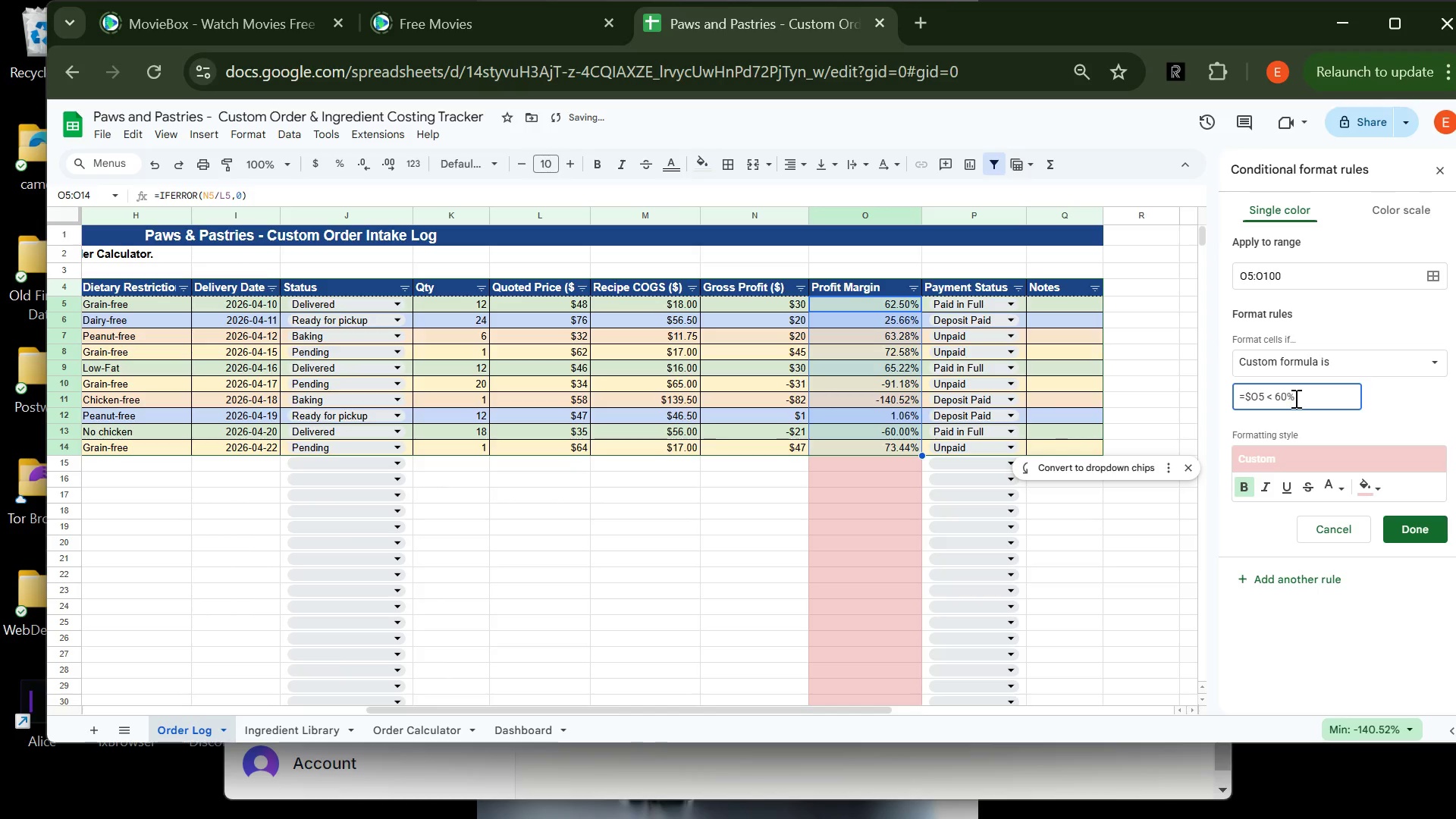 
left_click([1354, 565])
 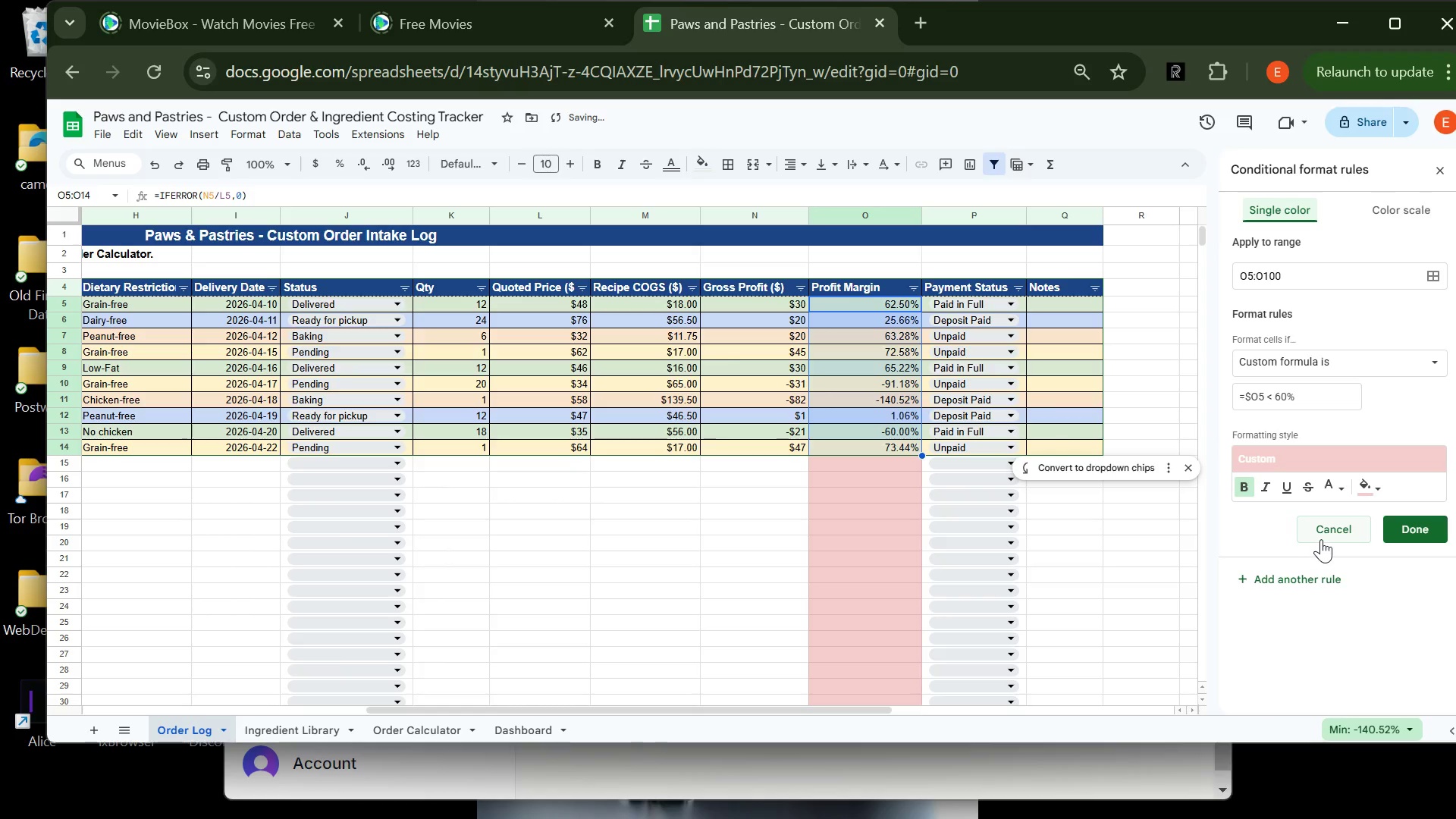 
left_click([1323, 533])
 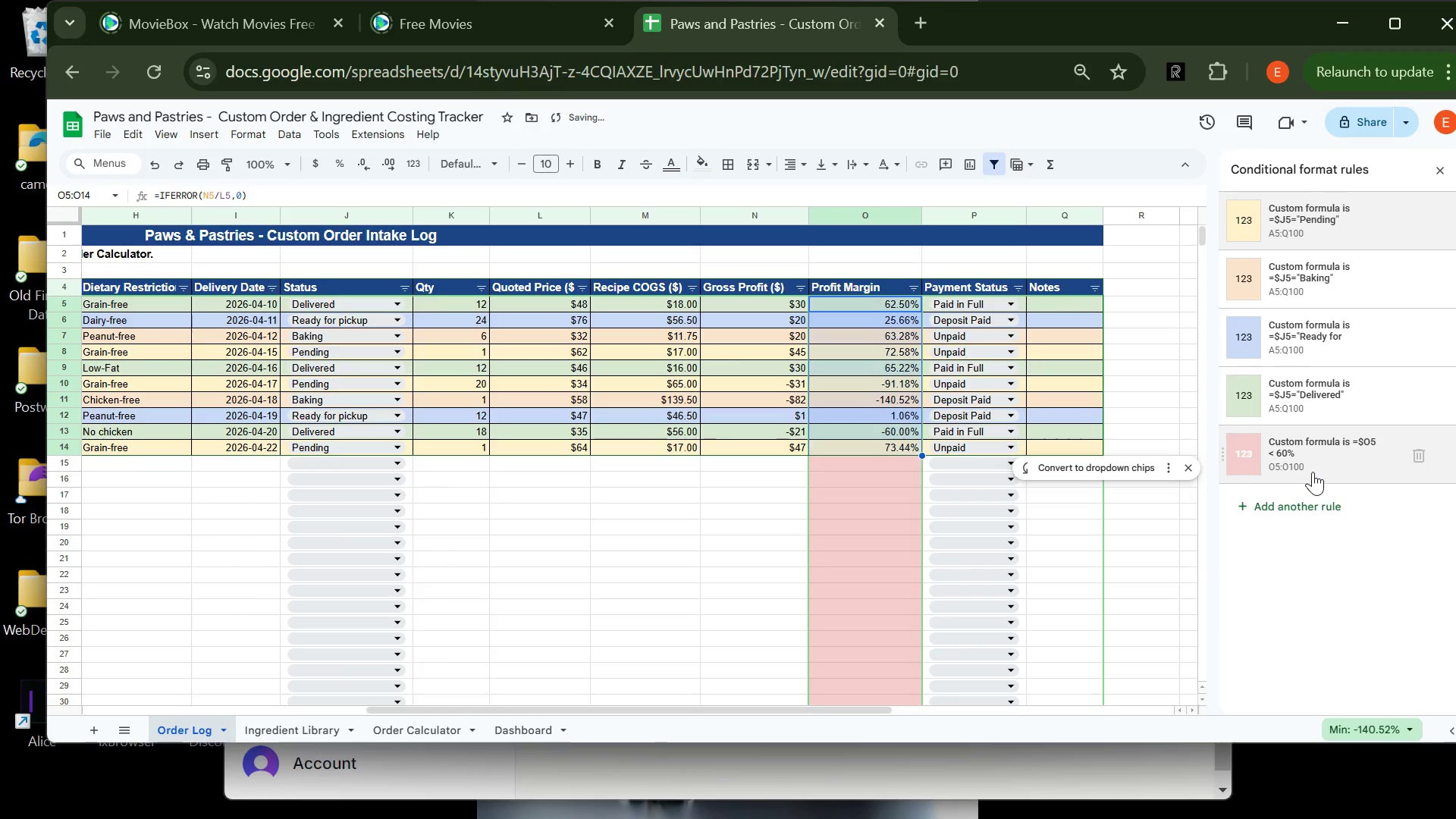 
left_click([1314, 470])
 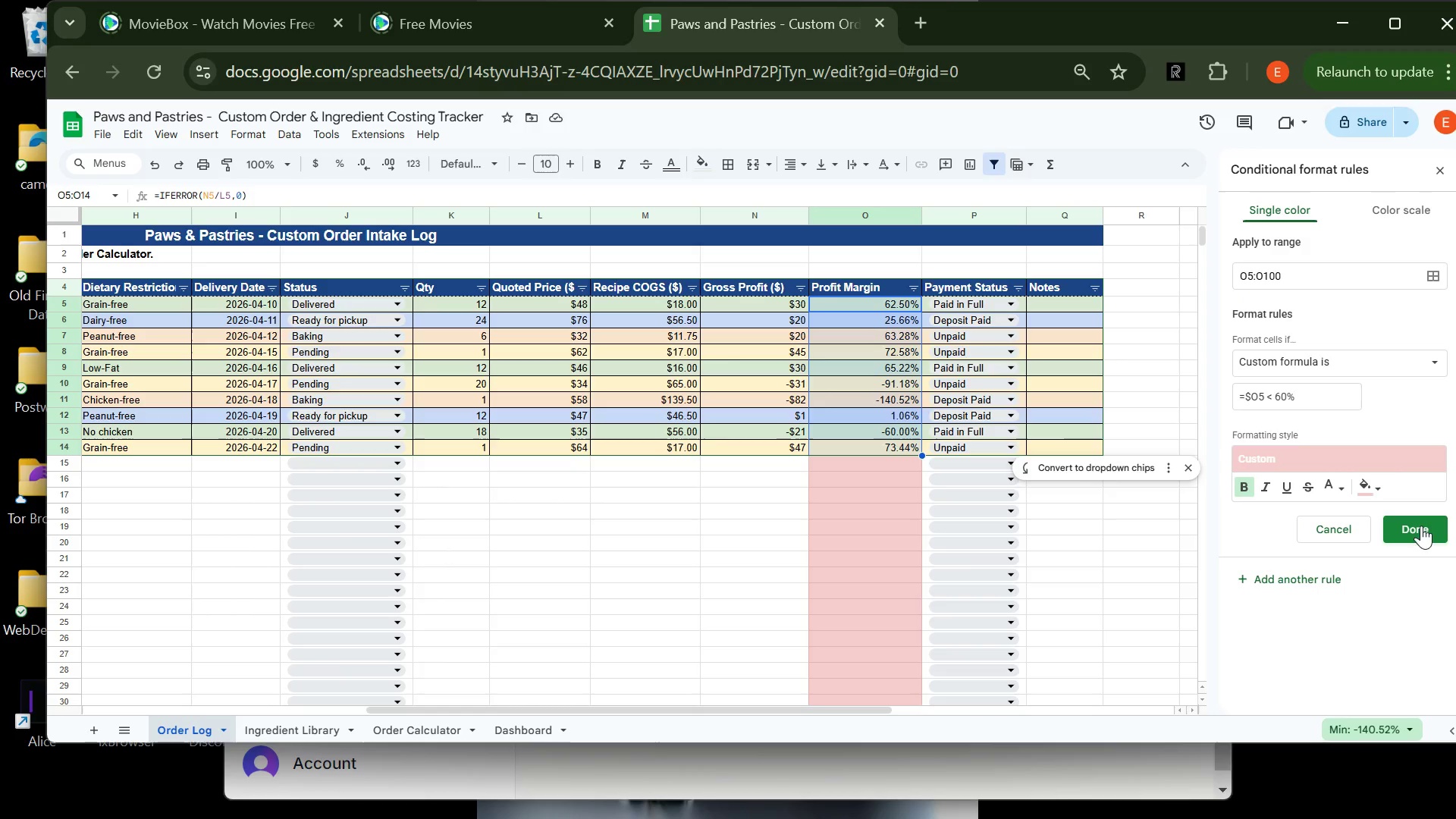 
wait(6.06)
 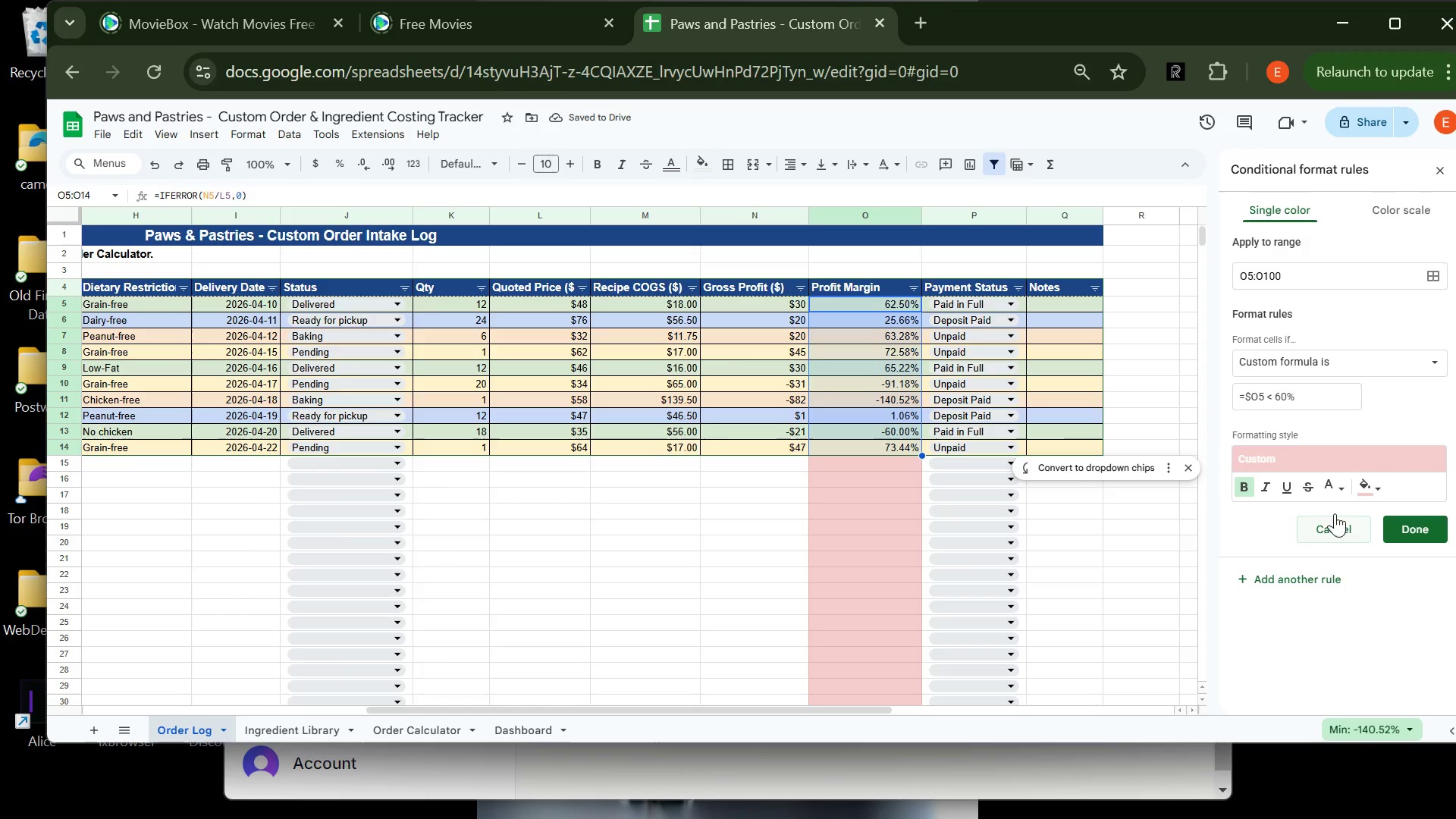 
left_click([1302, 392])
 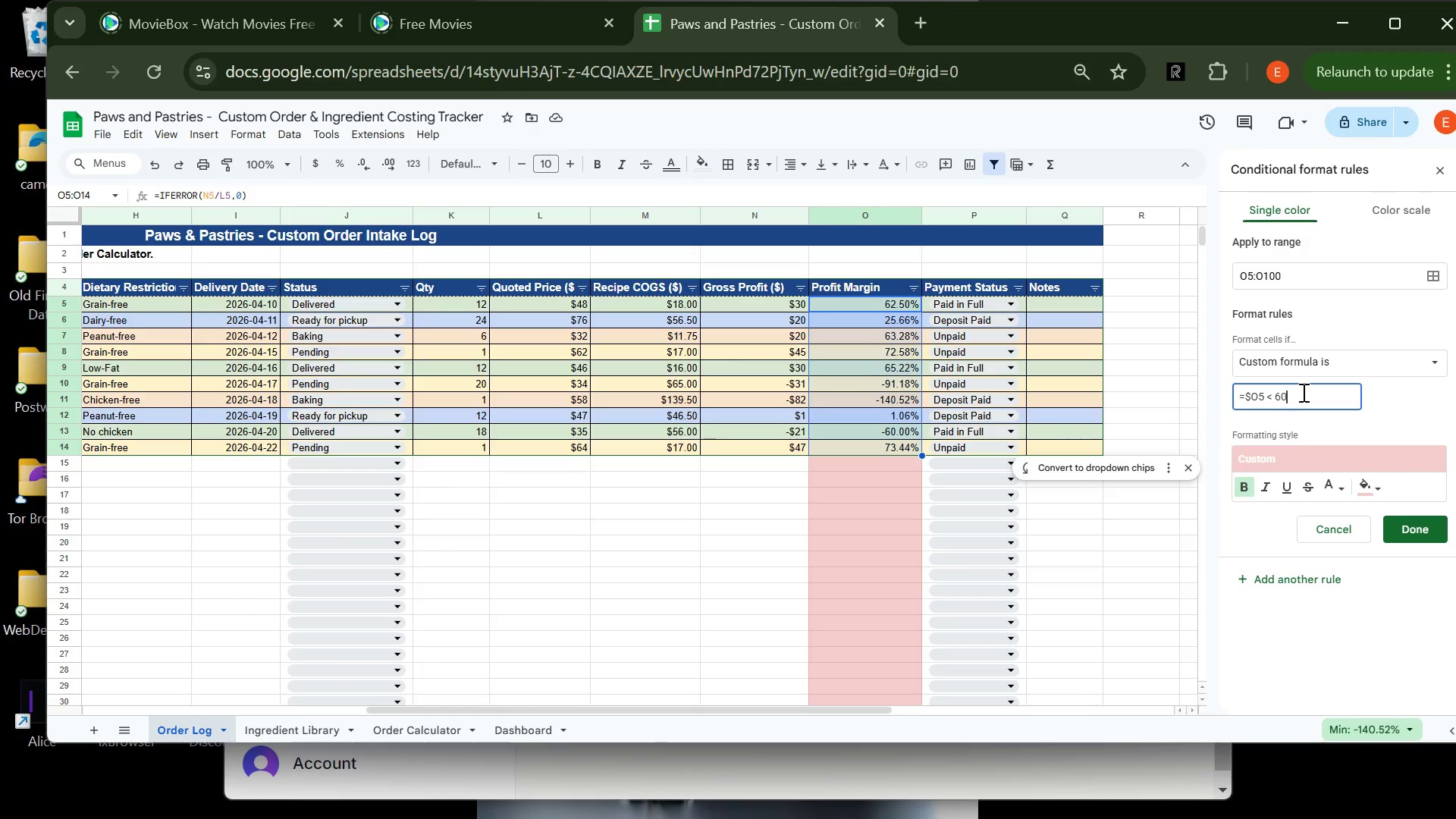 
key(Backspace)
 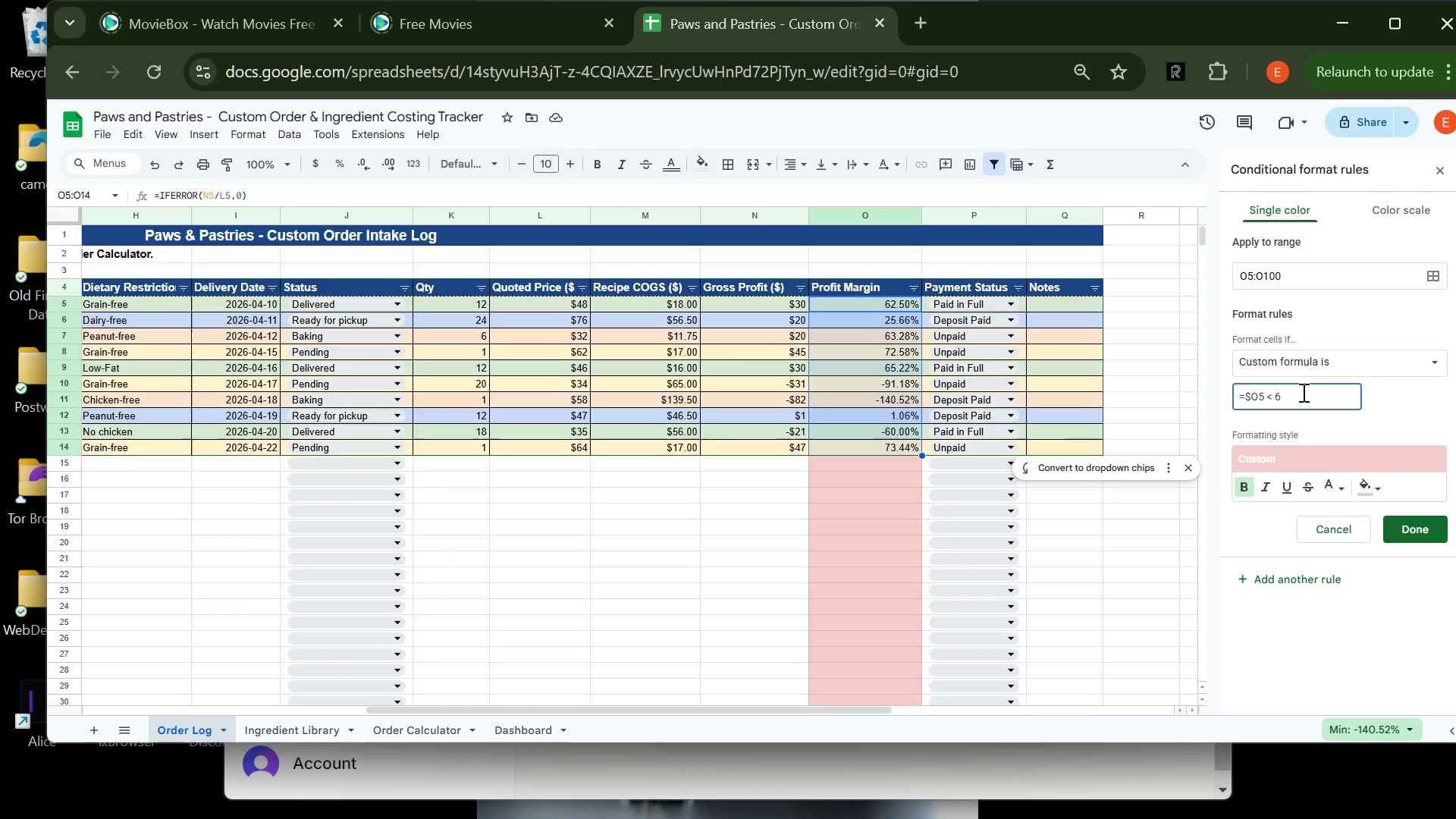 
key(Backspace)
 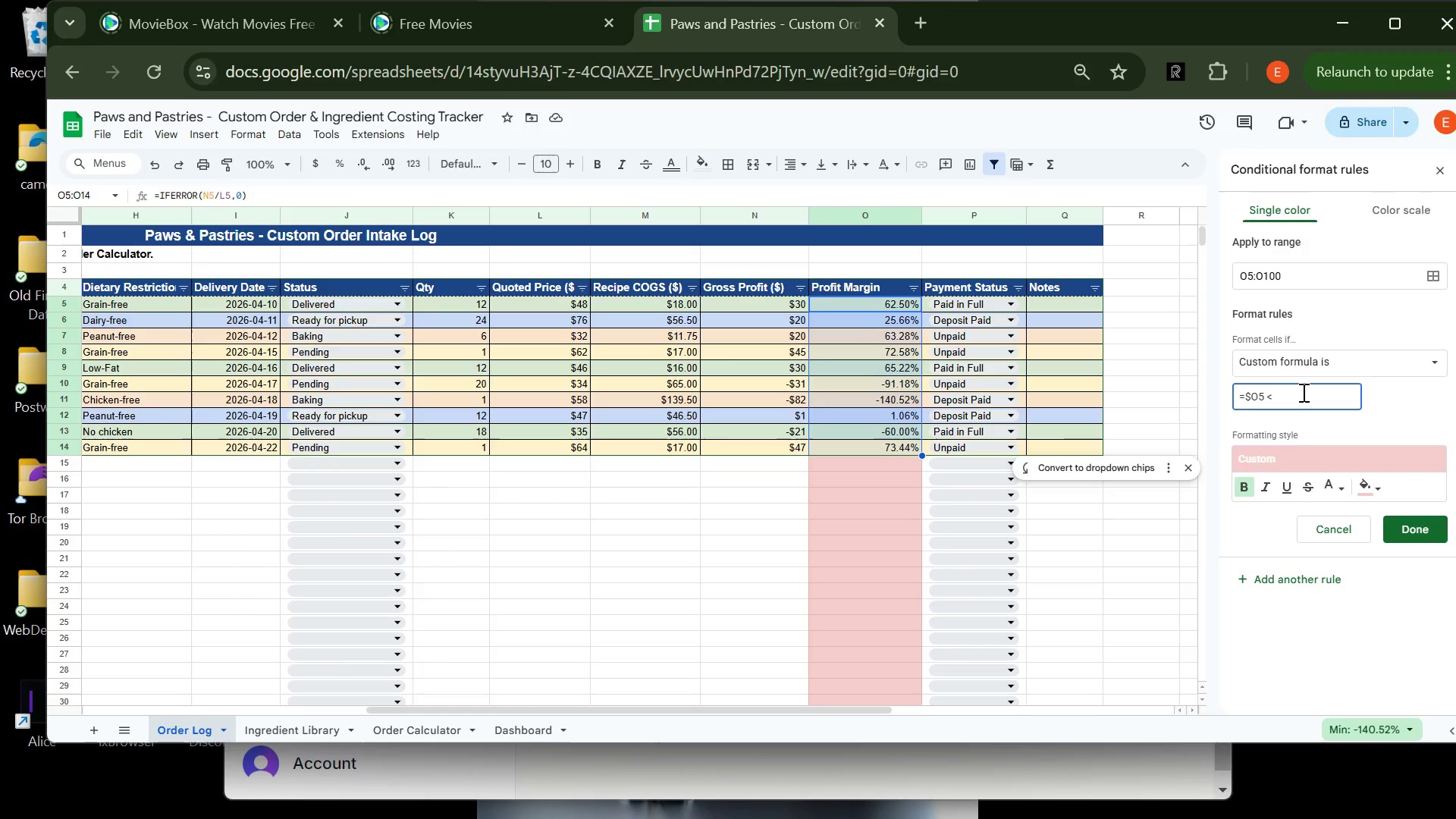 
key(Backspace)
 